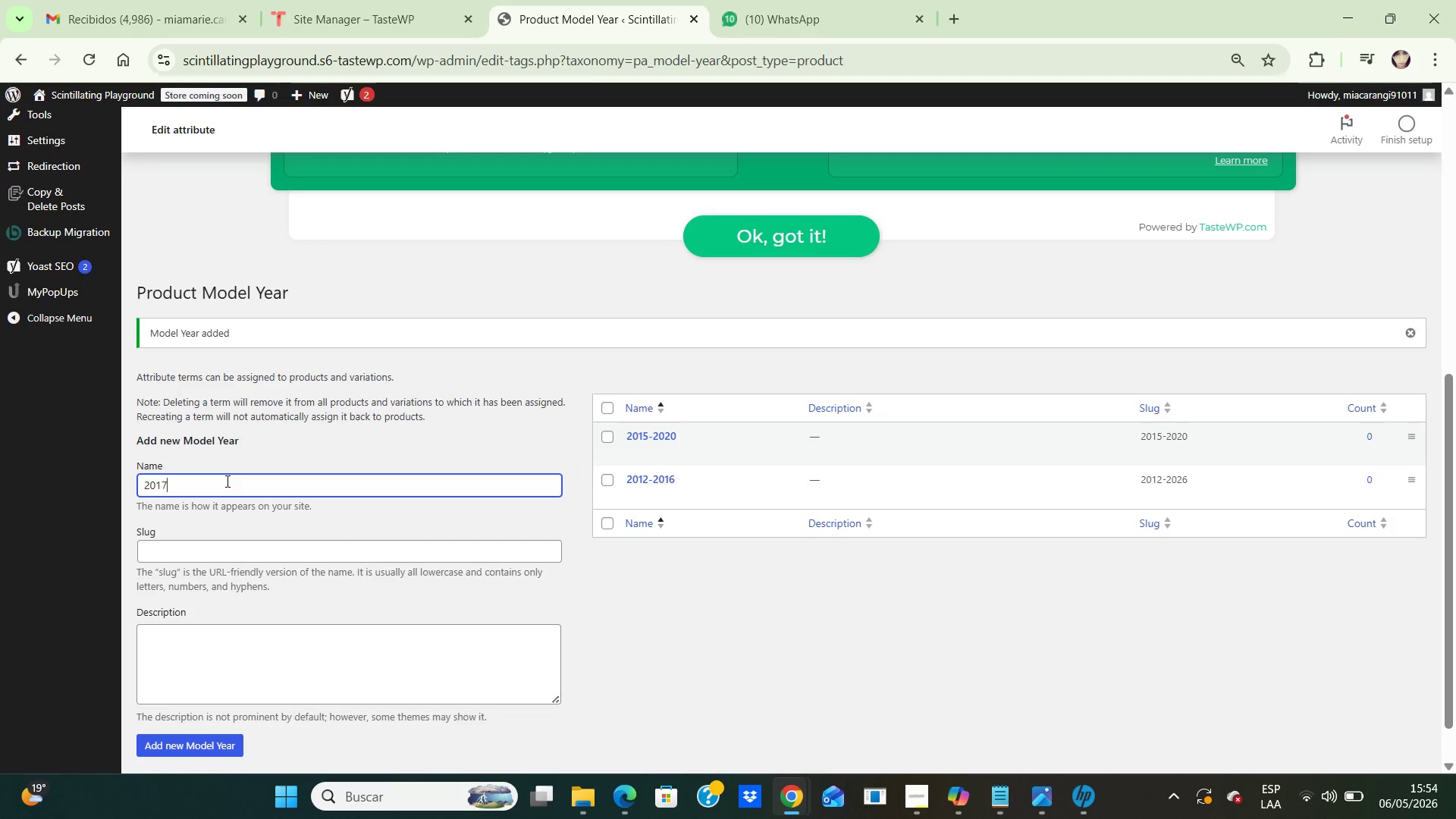 
key(Numpad7)
 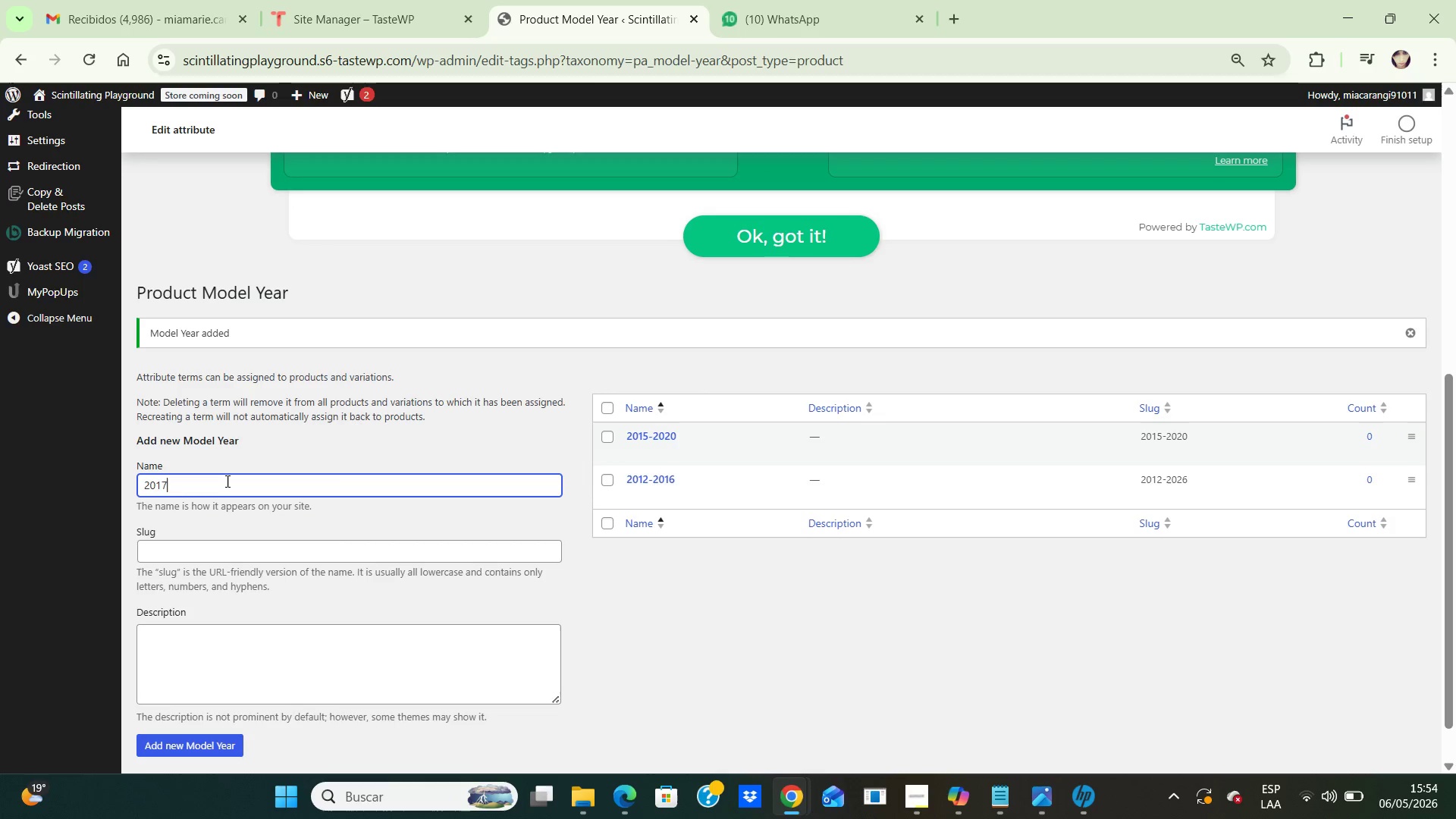 
key(NumpadSubtract)
 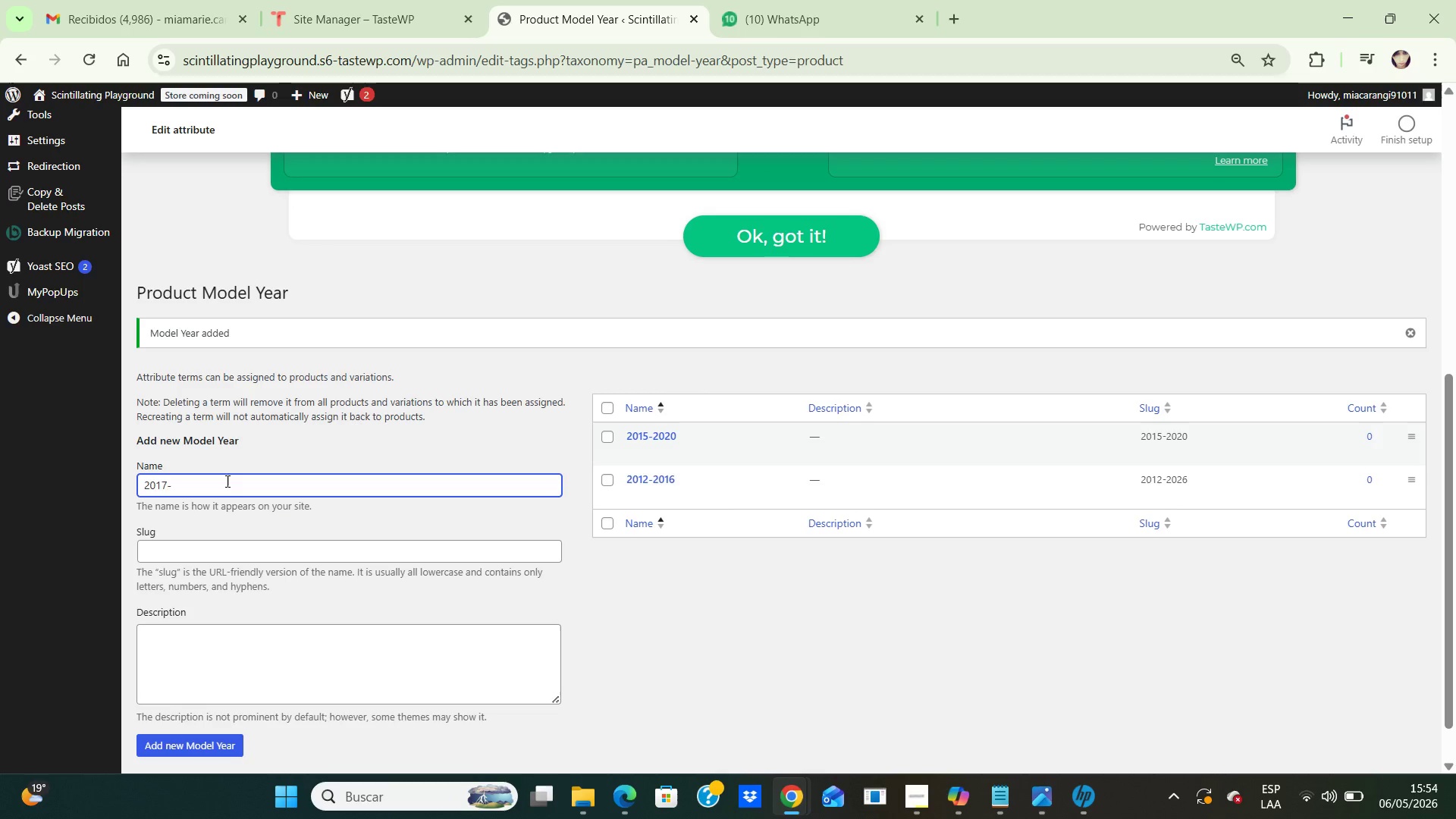 
key(Numpad2)
 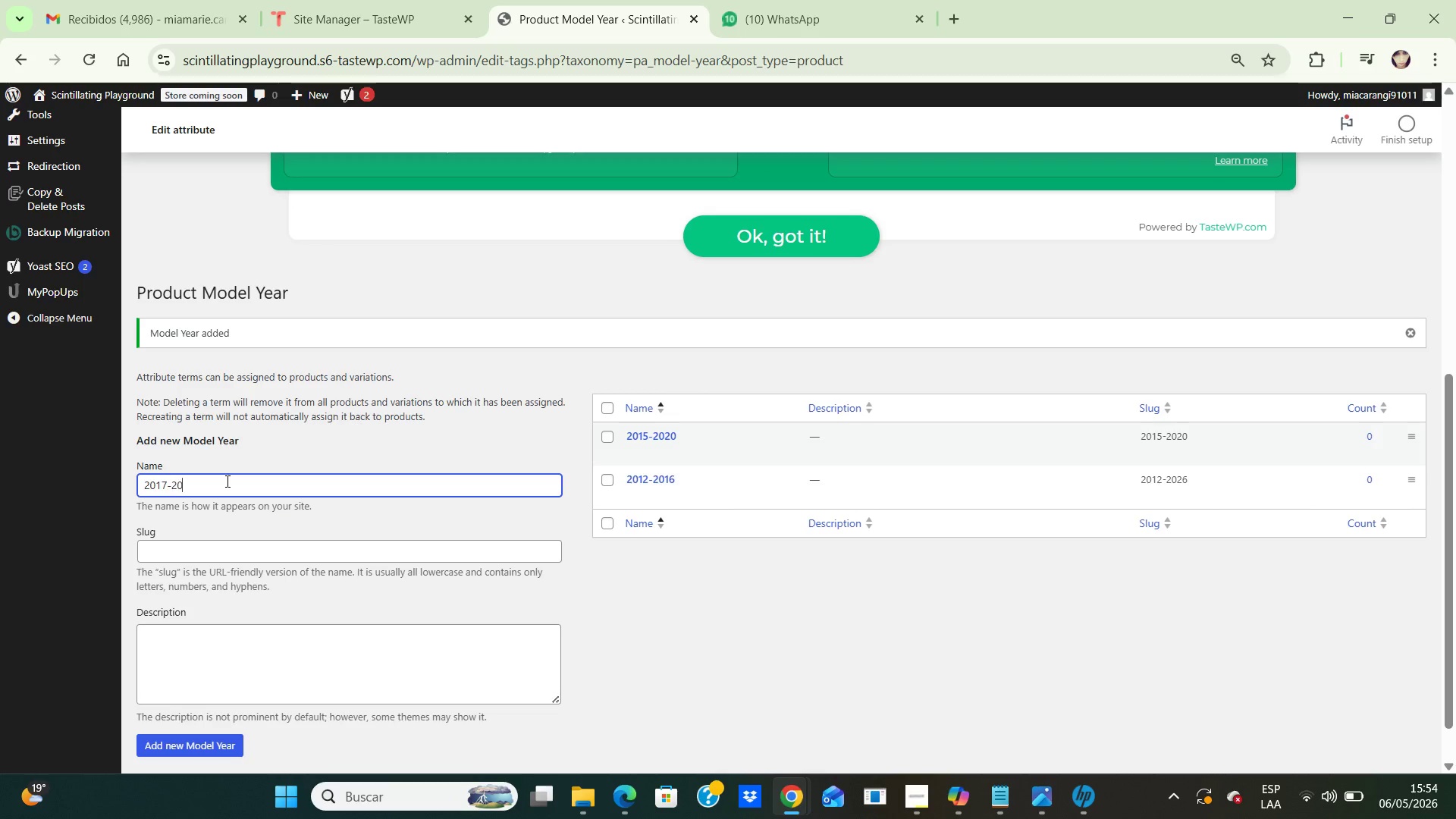 
key(Numpad0)
 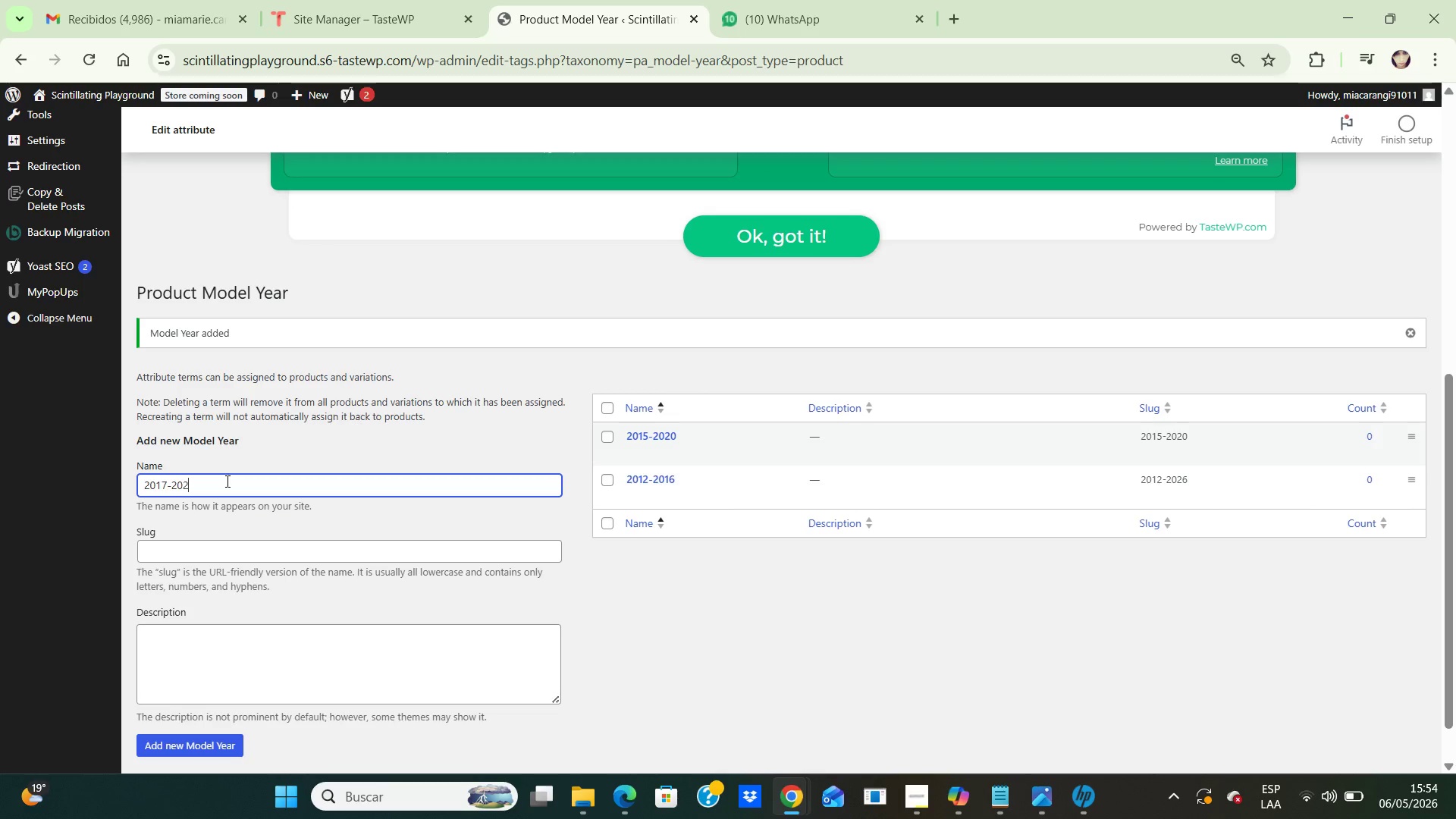 
key(Numpad2)
 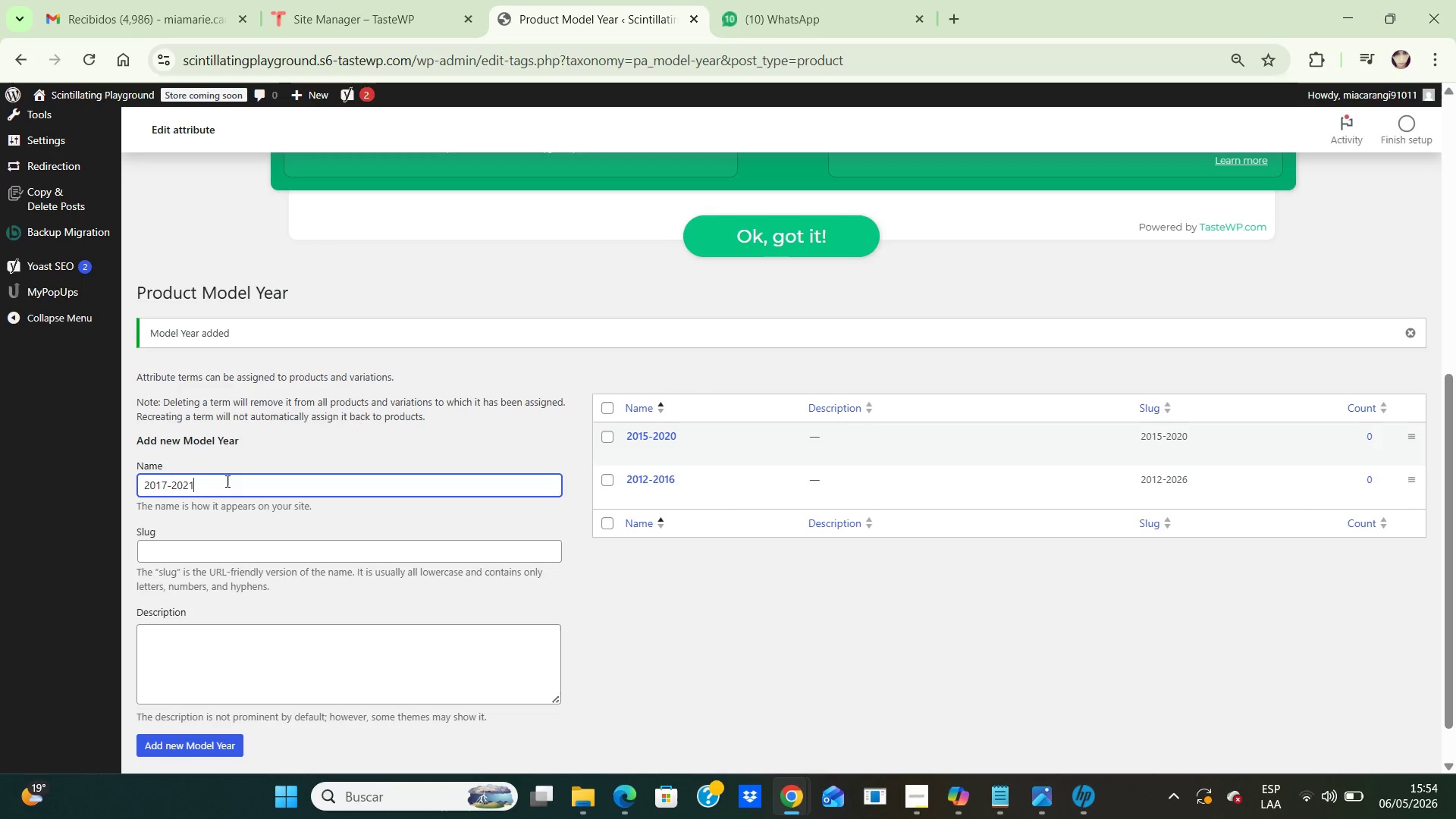 
key(Numpad1)
 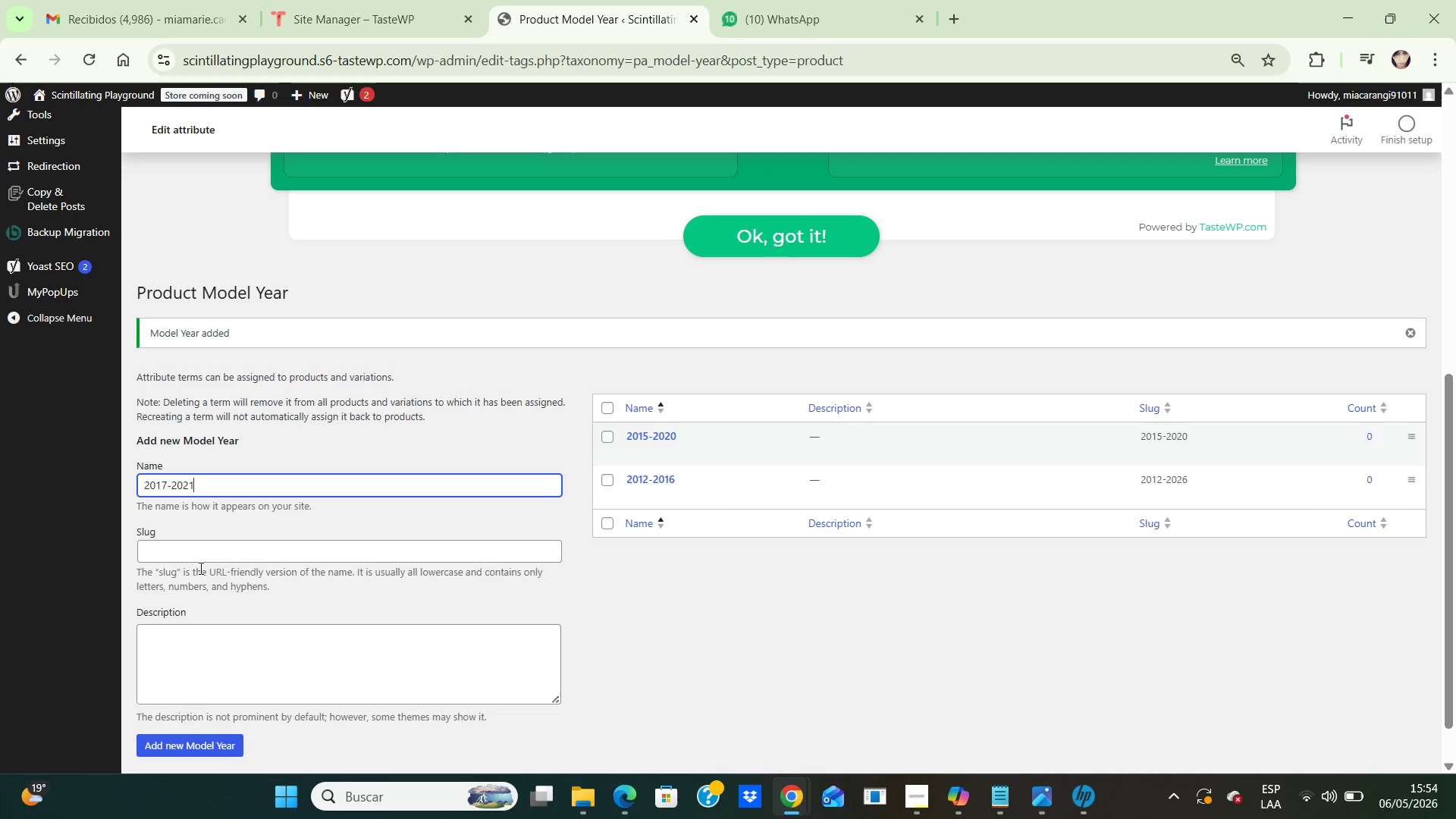 
left_click([184, 548])
 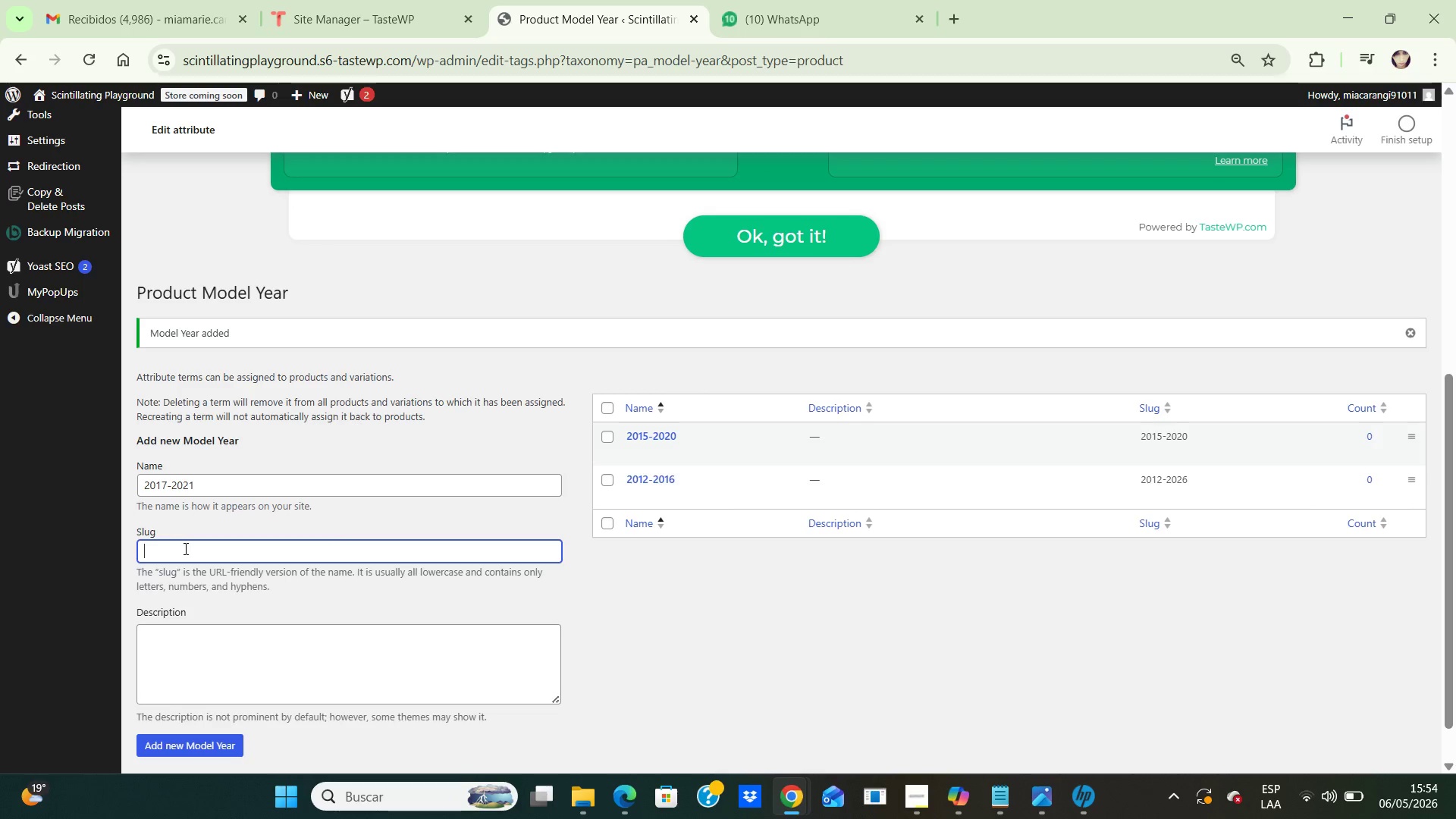 
key(Numpad2)
 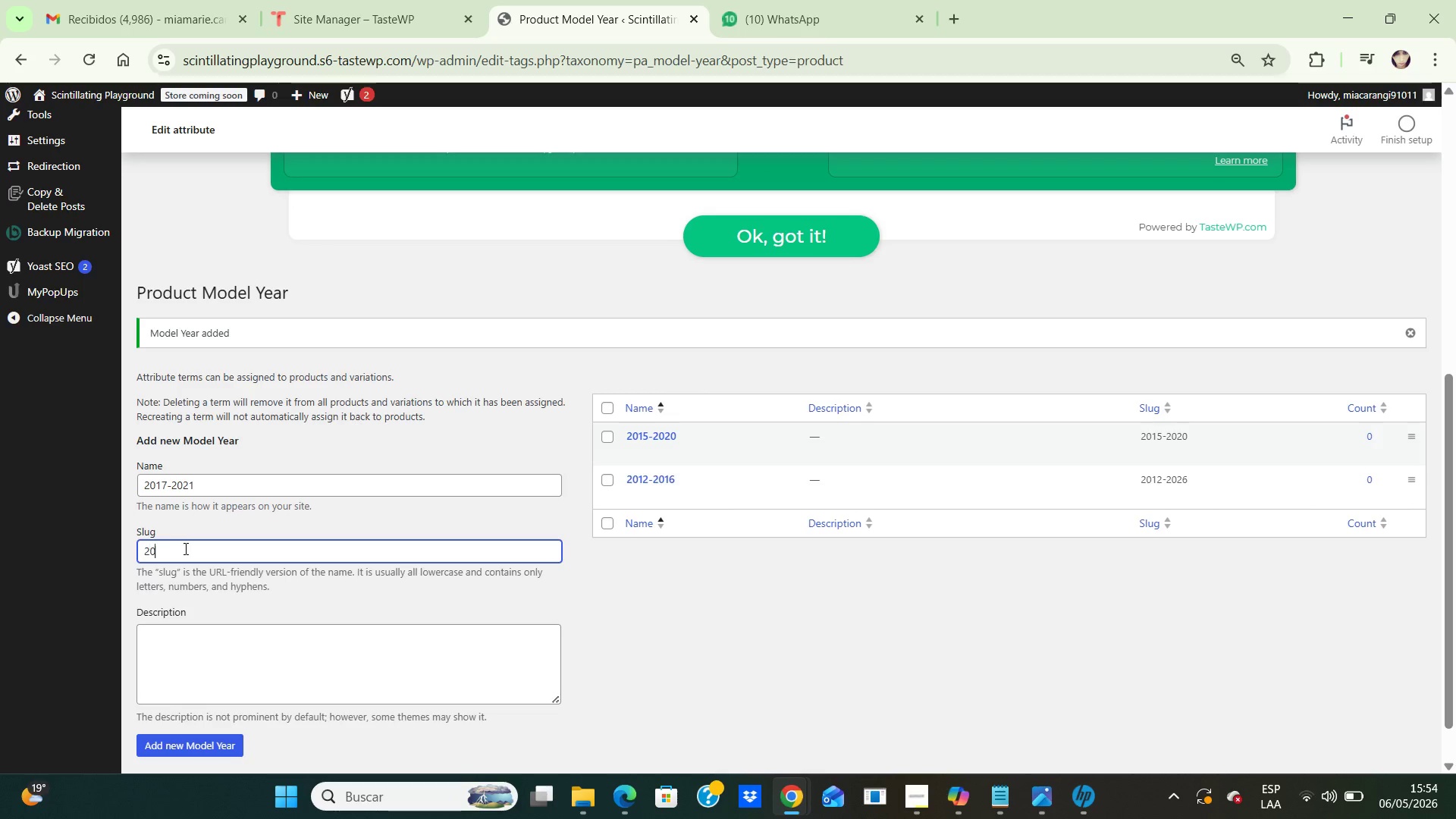 
key(Numpad0)
 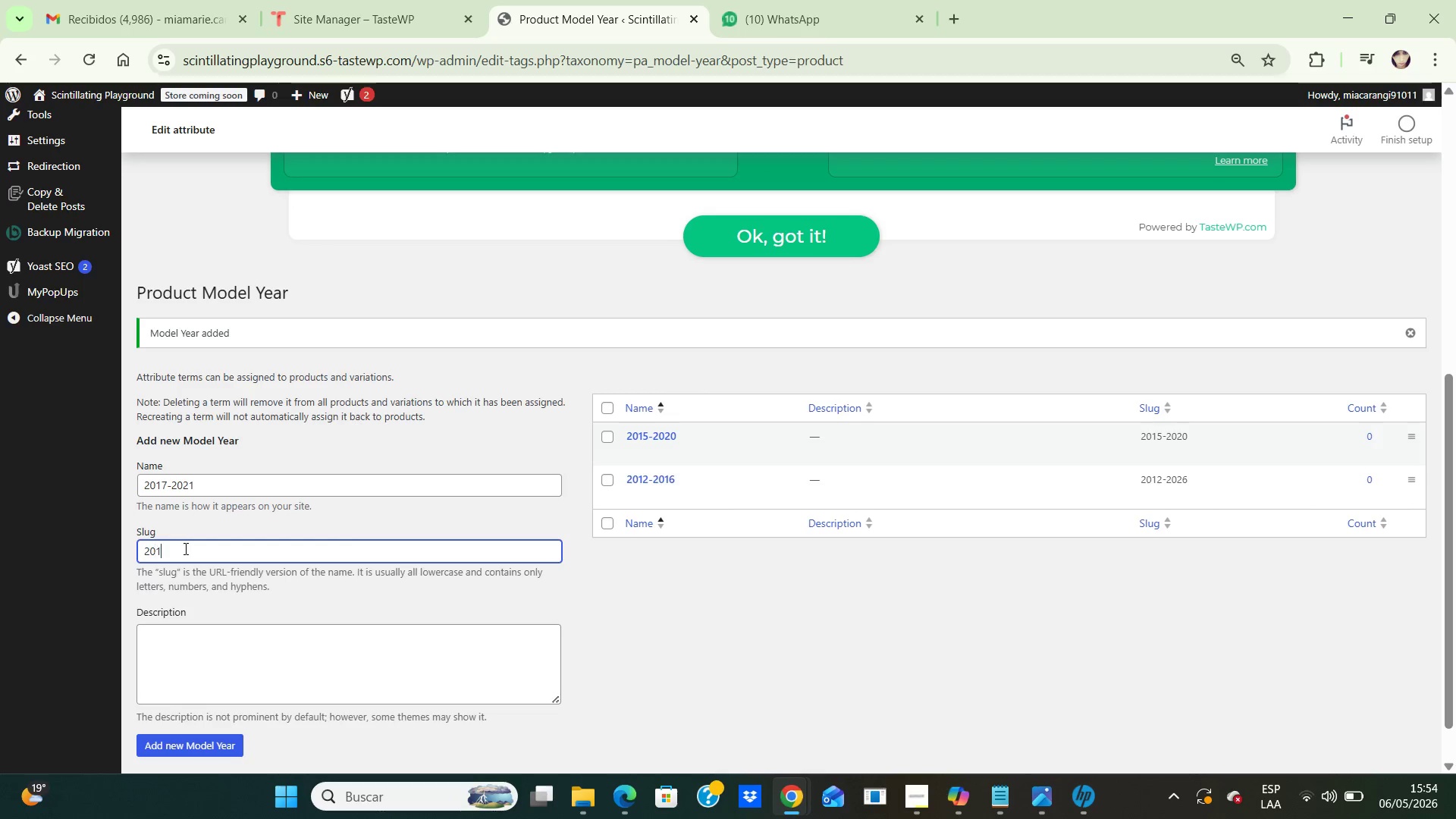 
key(Numpad1)
 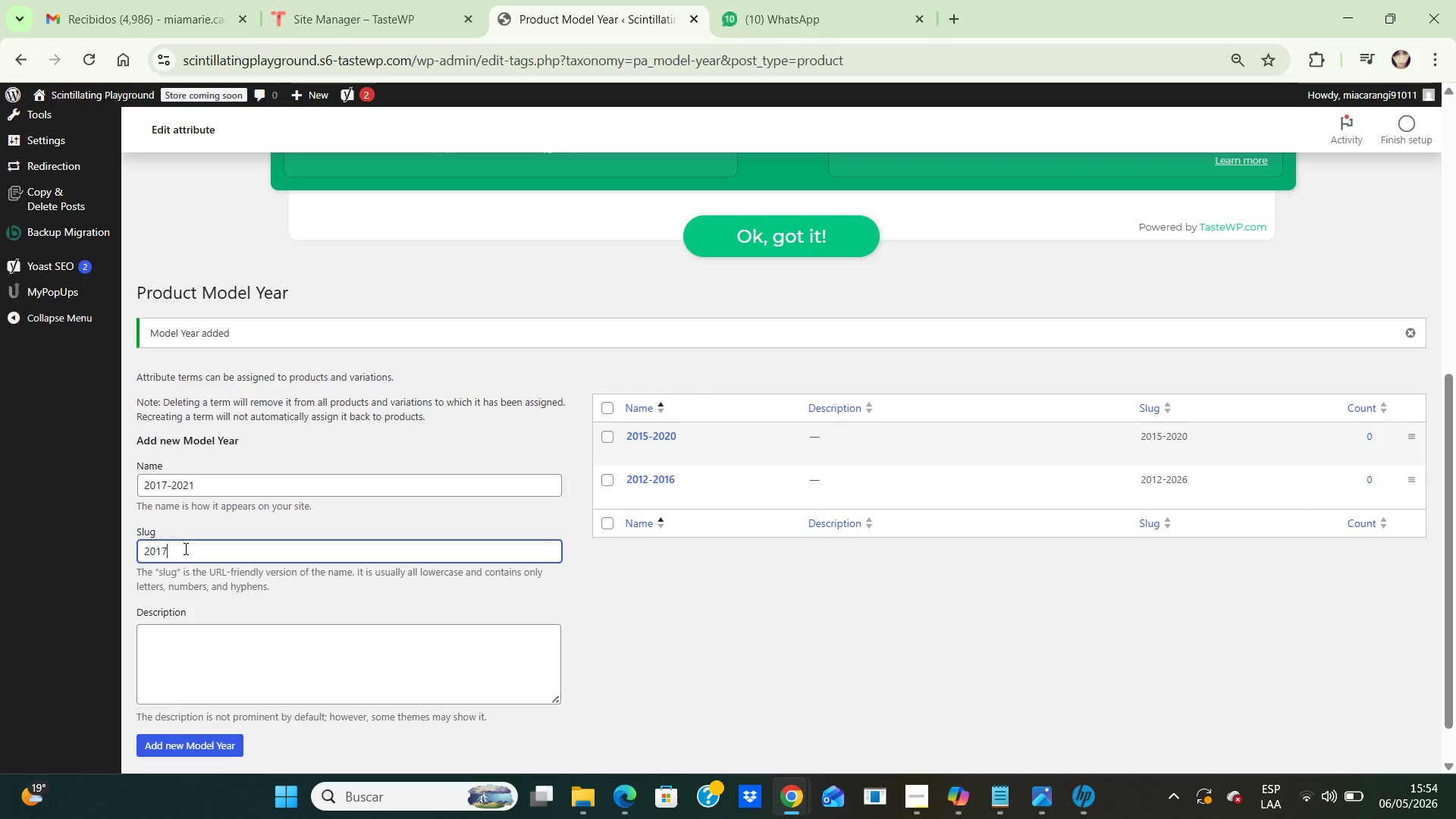 
key(Numpad7)
 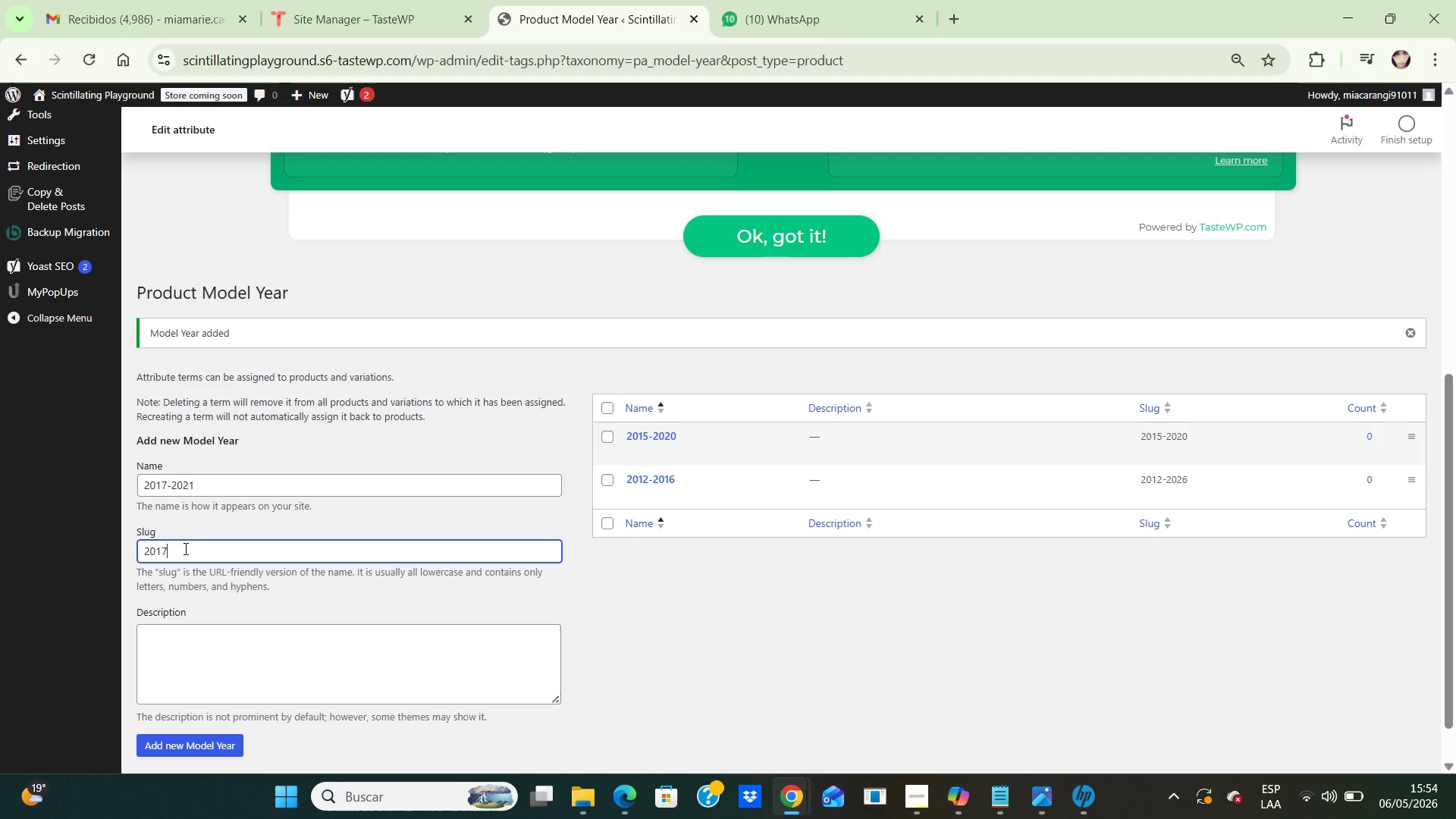 
key(NumpadSubtract)
 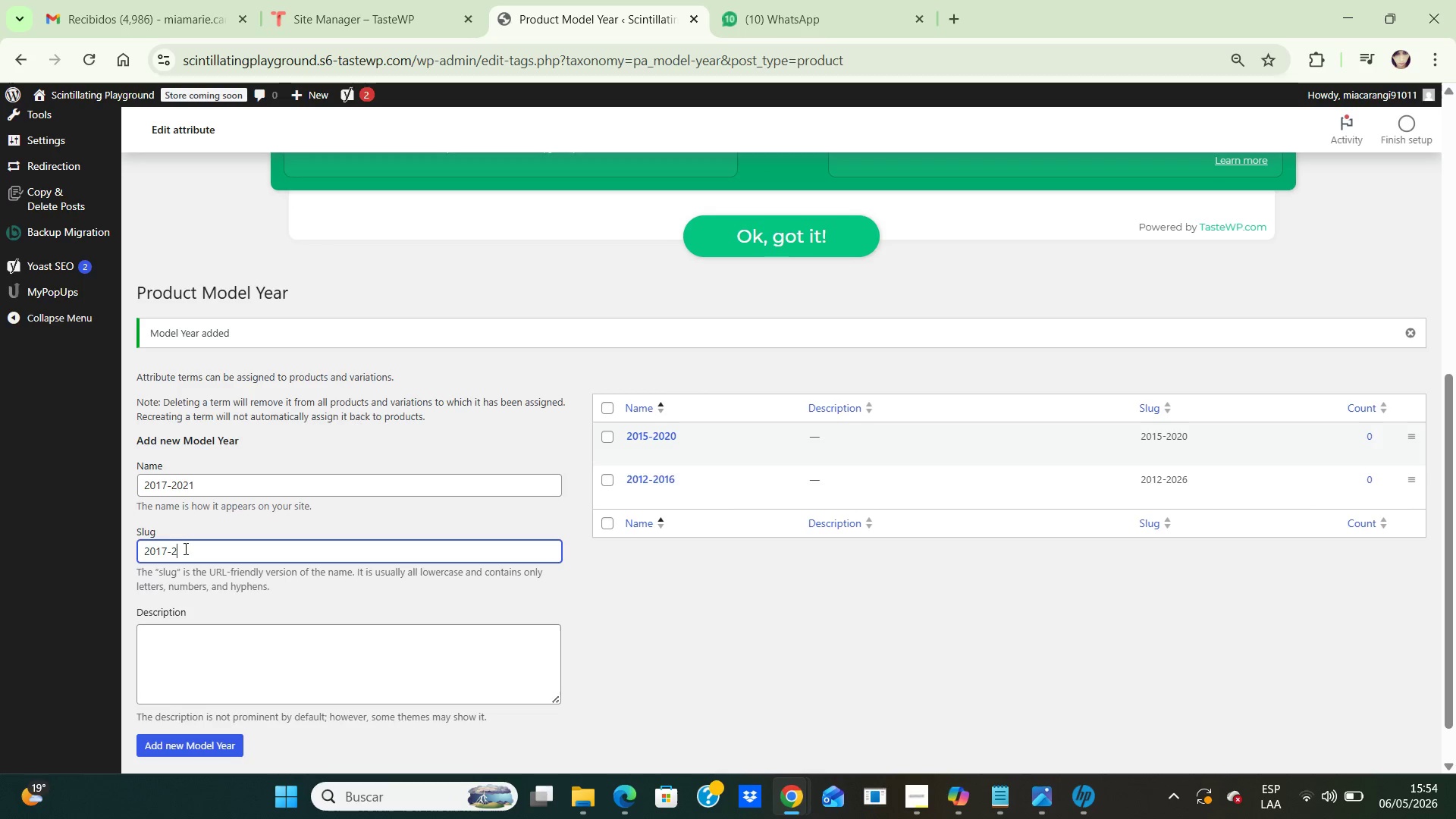 
key(Numpad2)
 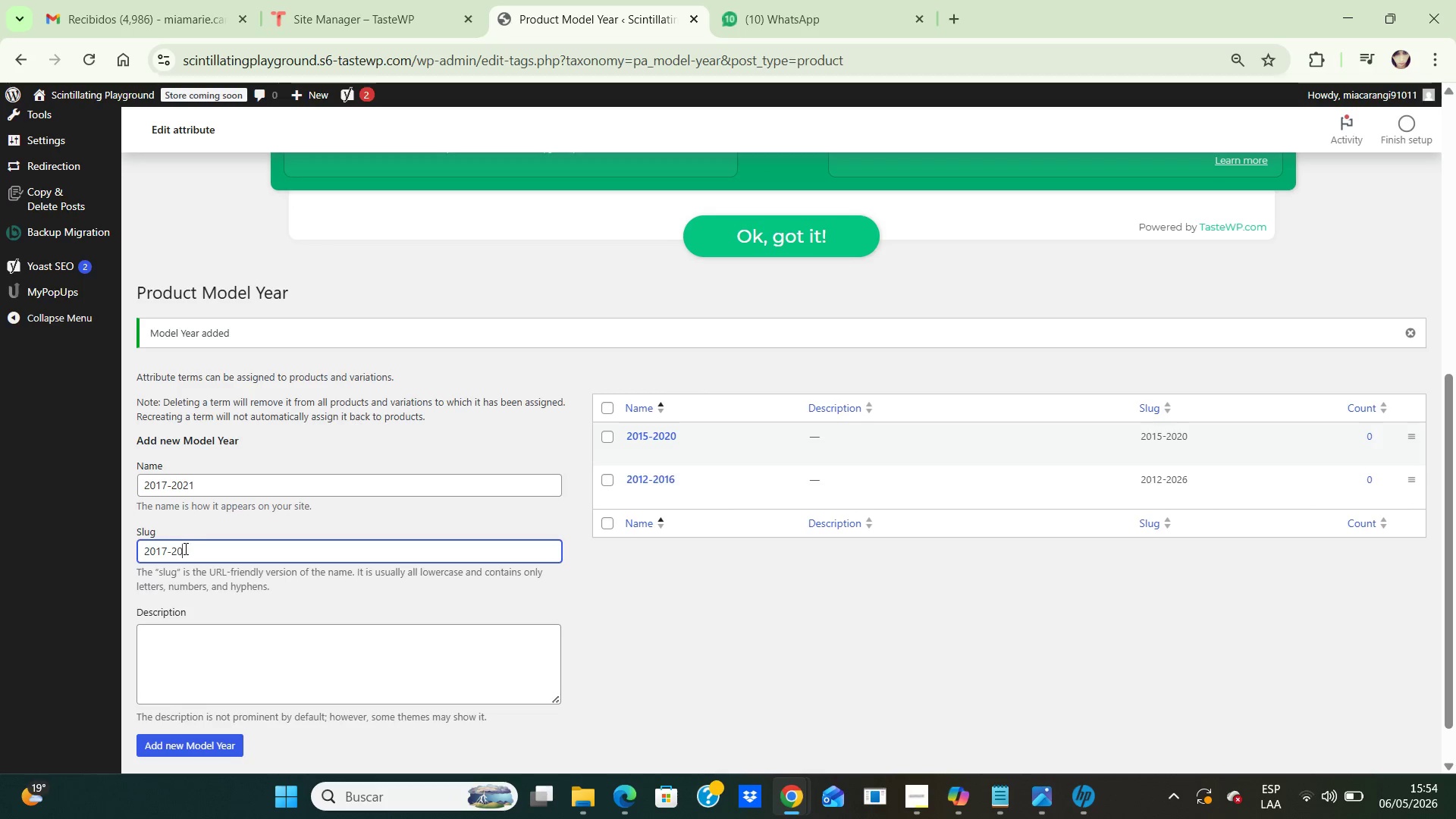 
key(Numpad0)
 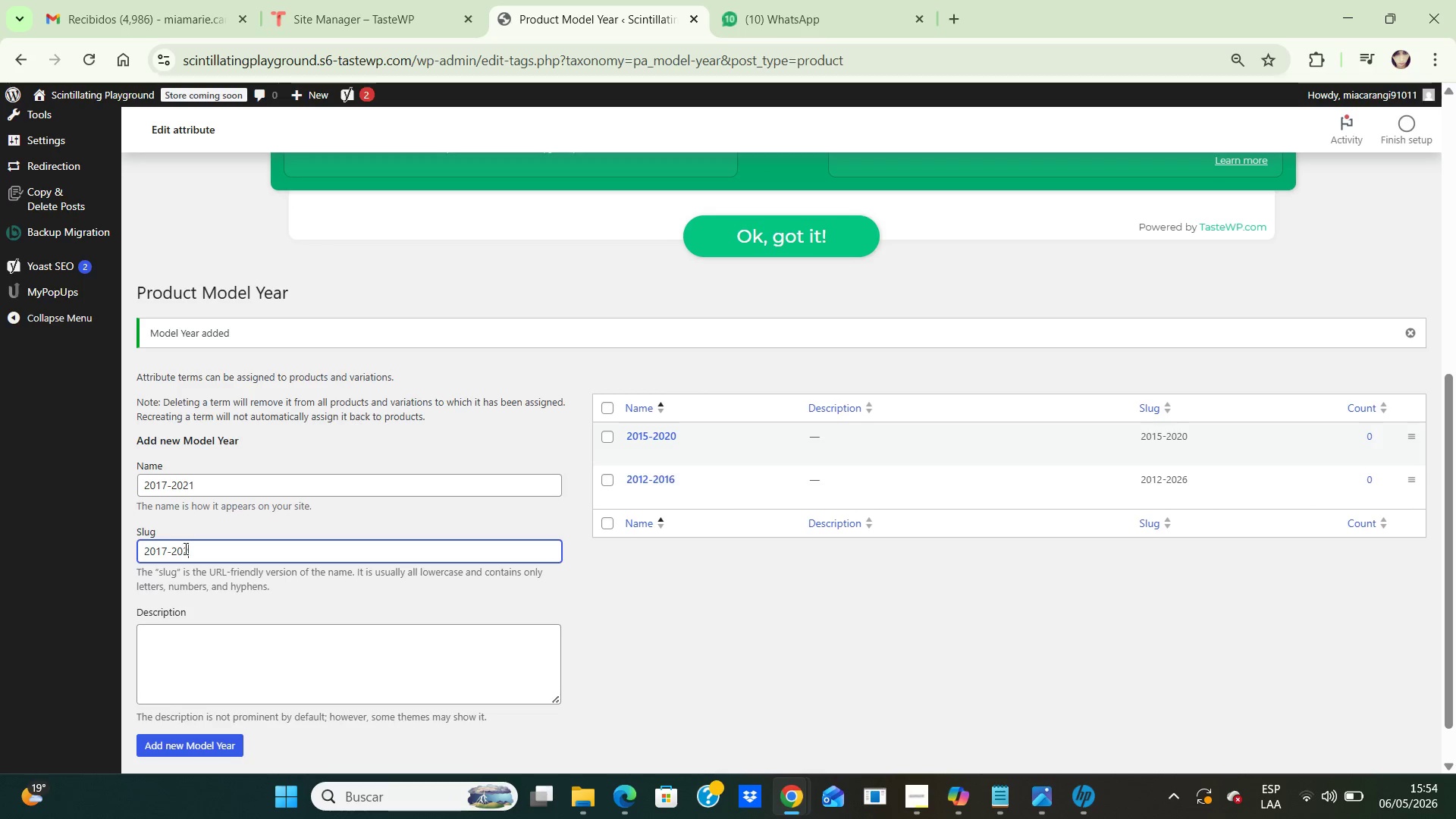 
key(Numpad2)
 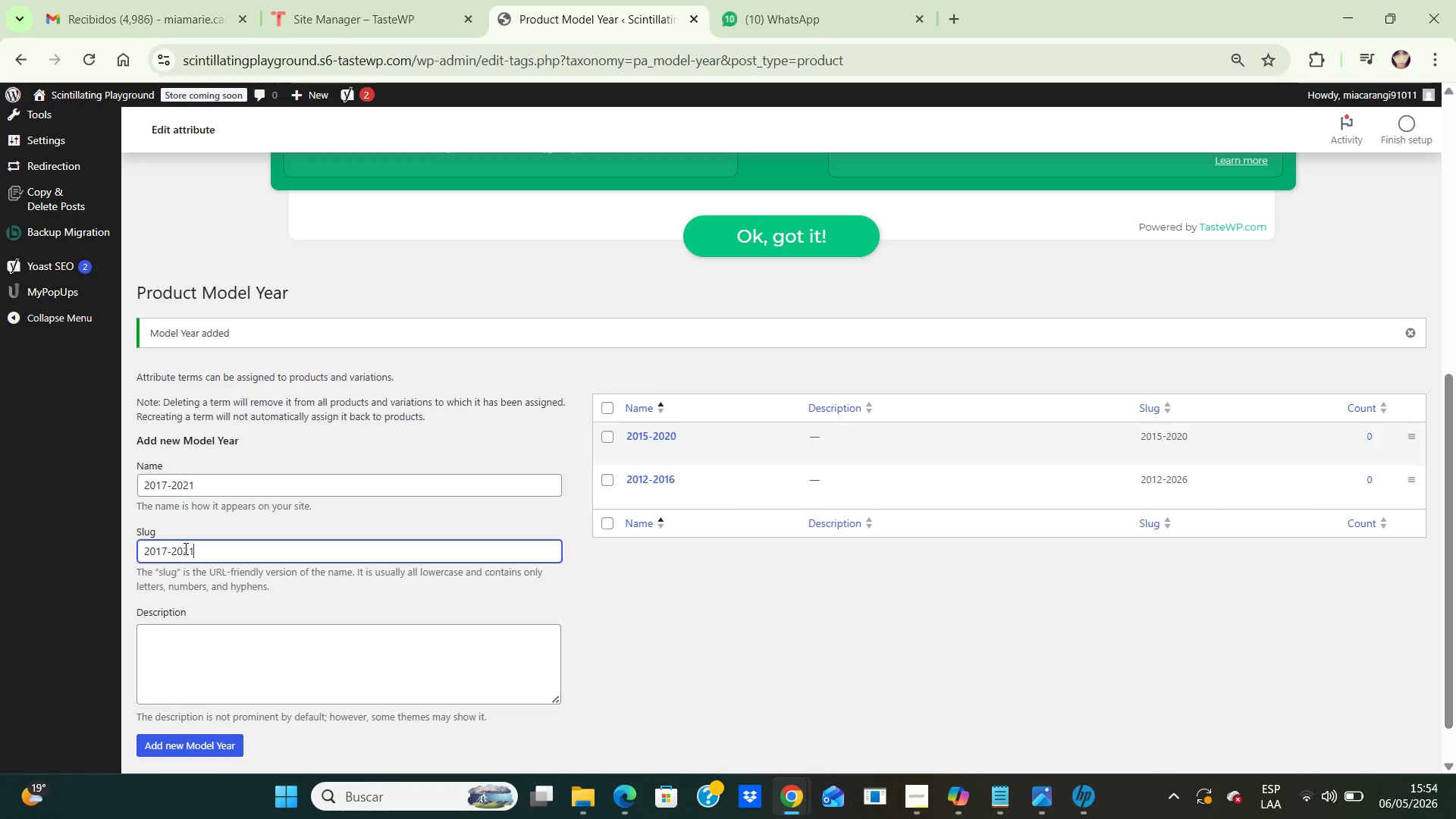 
key(Numpad1)
 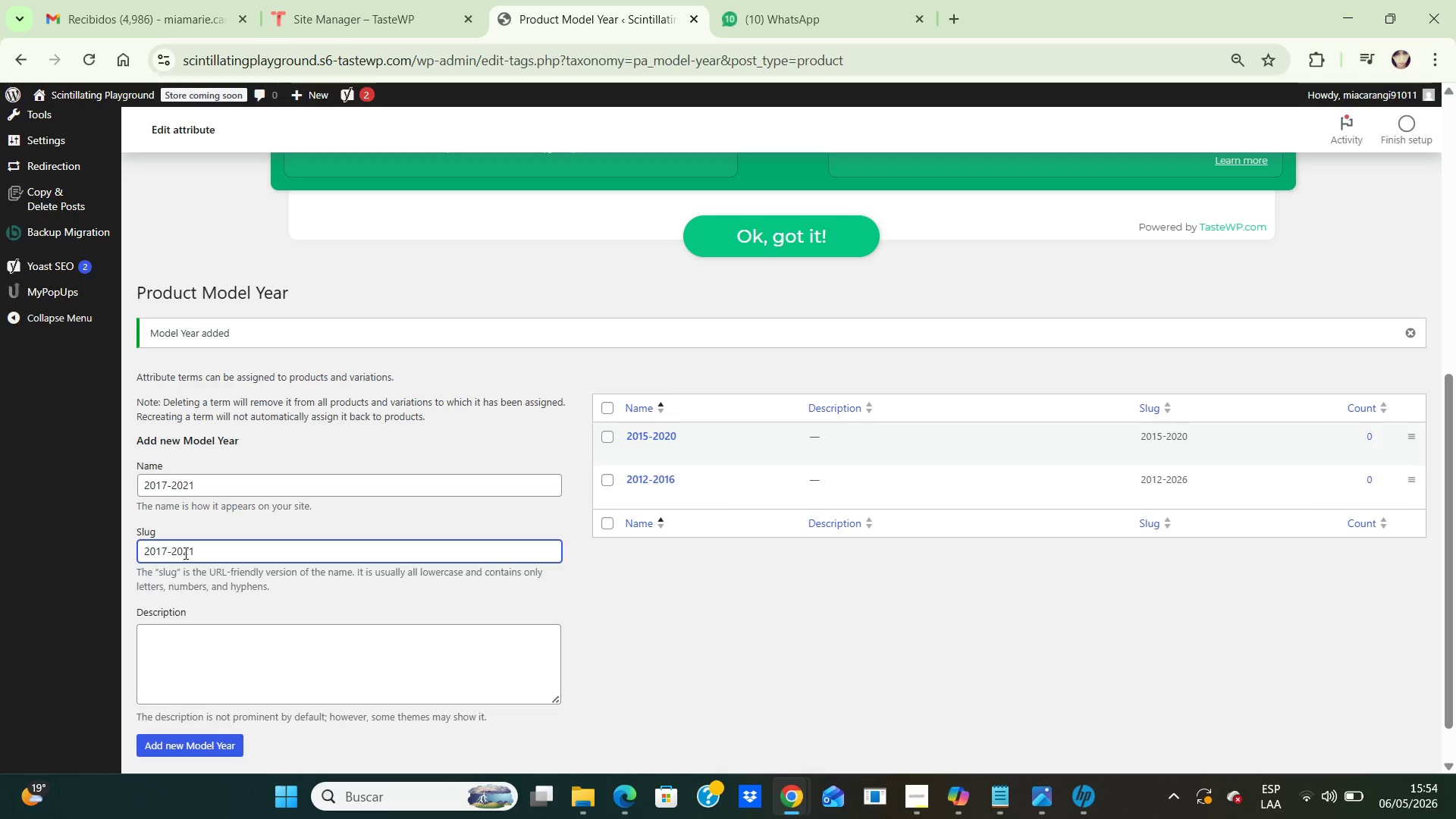 
wait(6.41)
 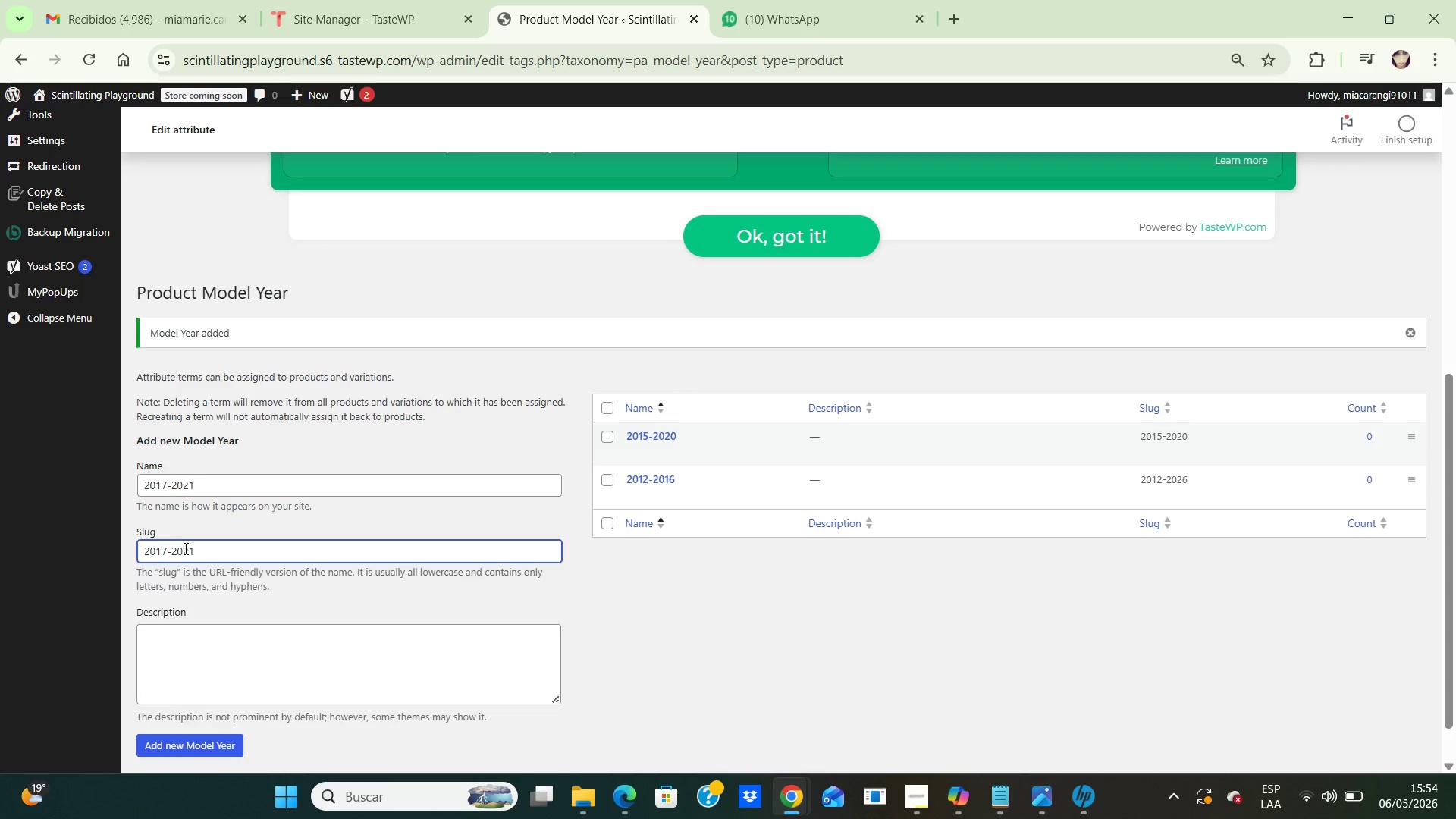 
left_click([197, 736])
 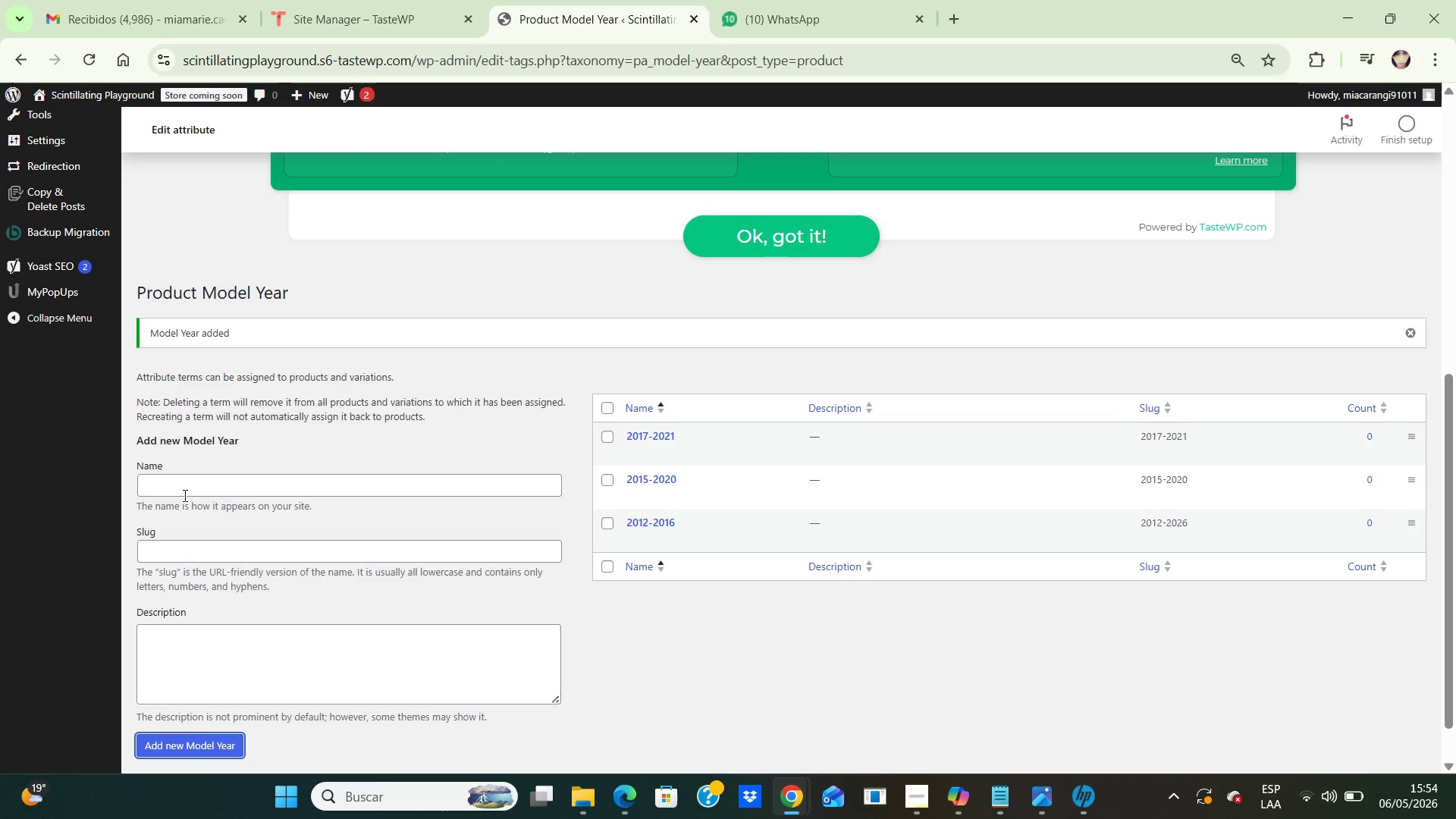 
left_click([180, 481])
 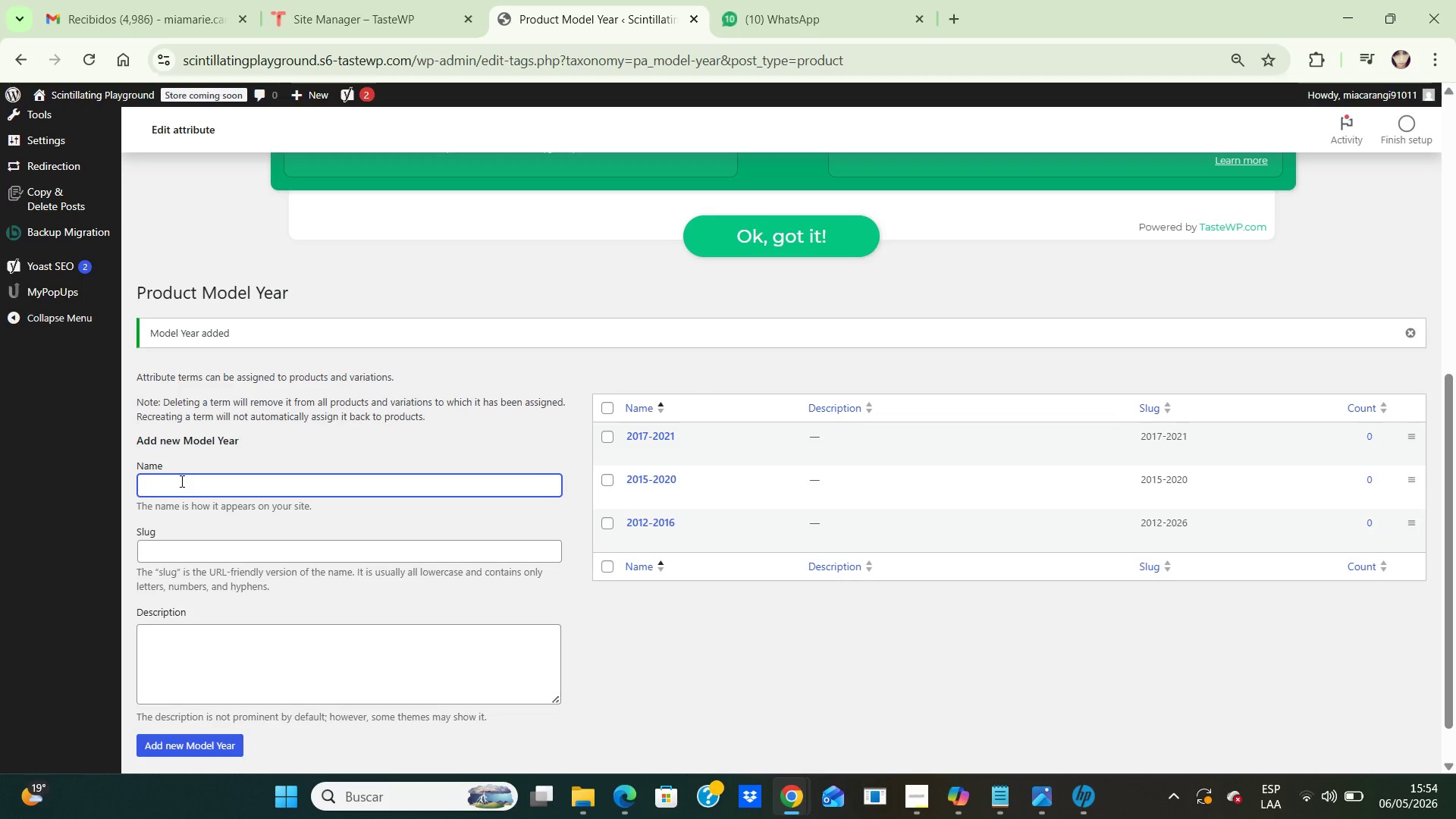 
key(Numpad2)
 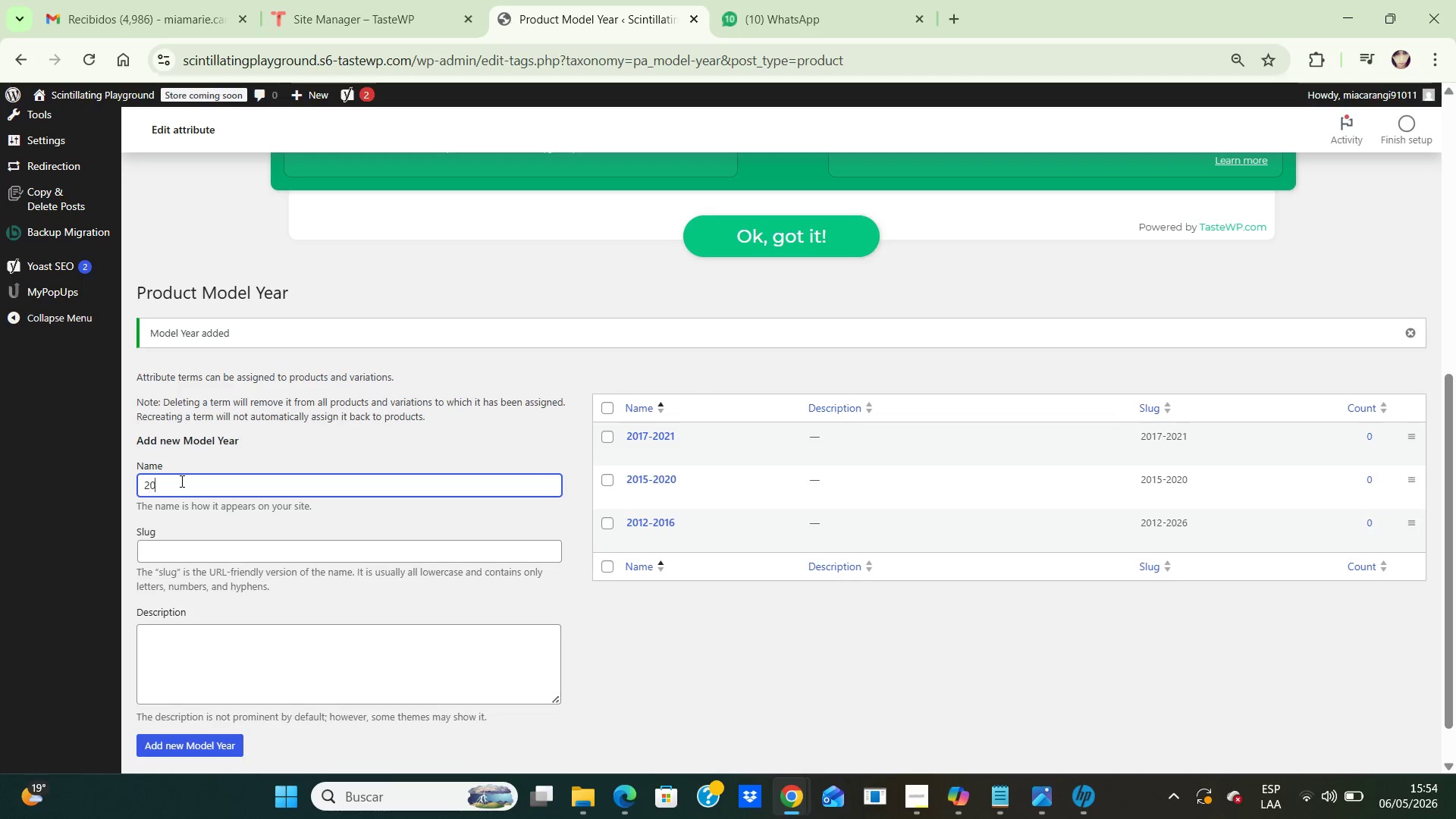 
key(Numpad0)
 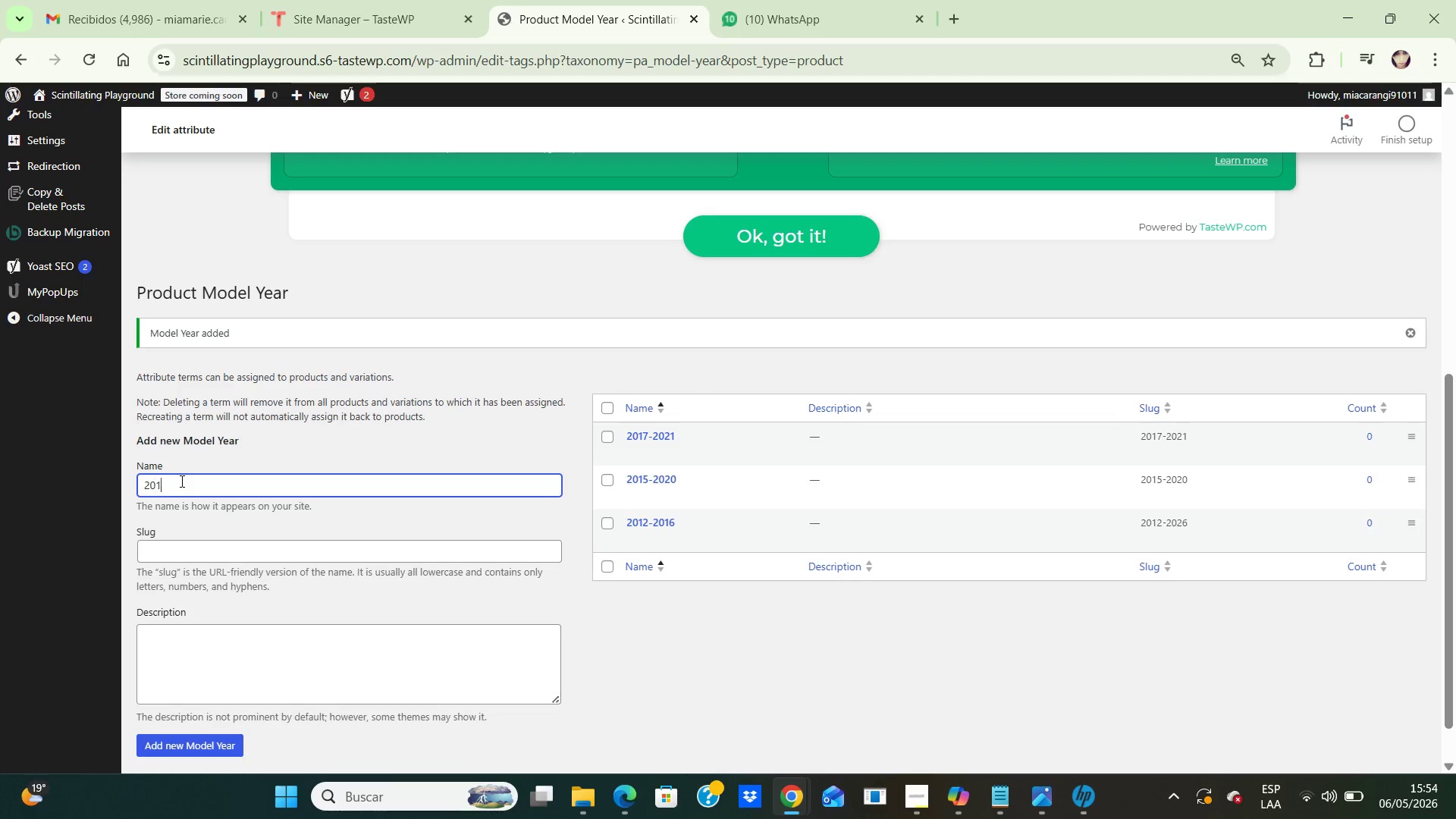 
key(Numpad1)
 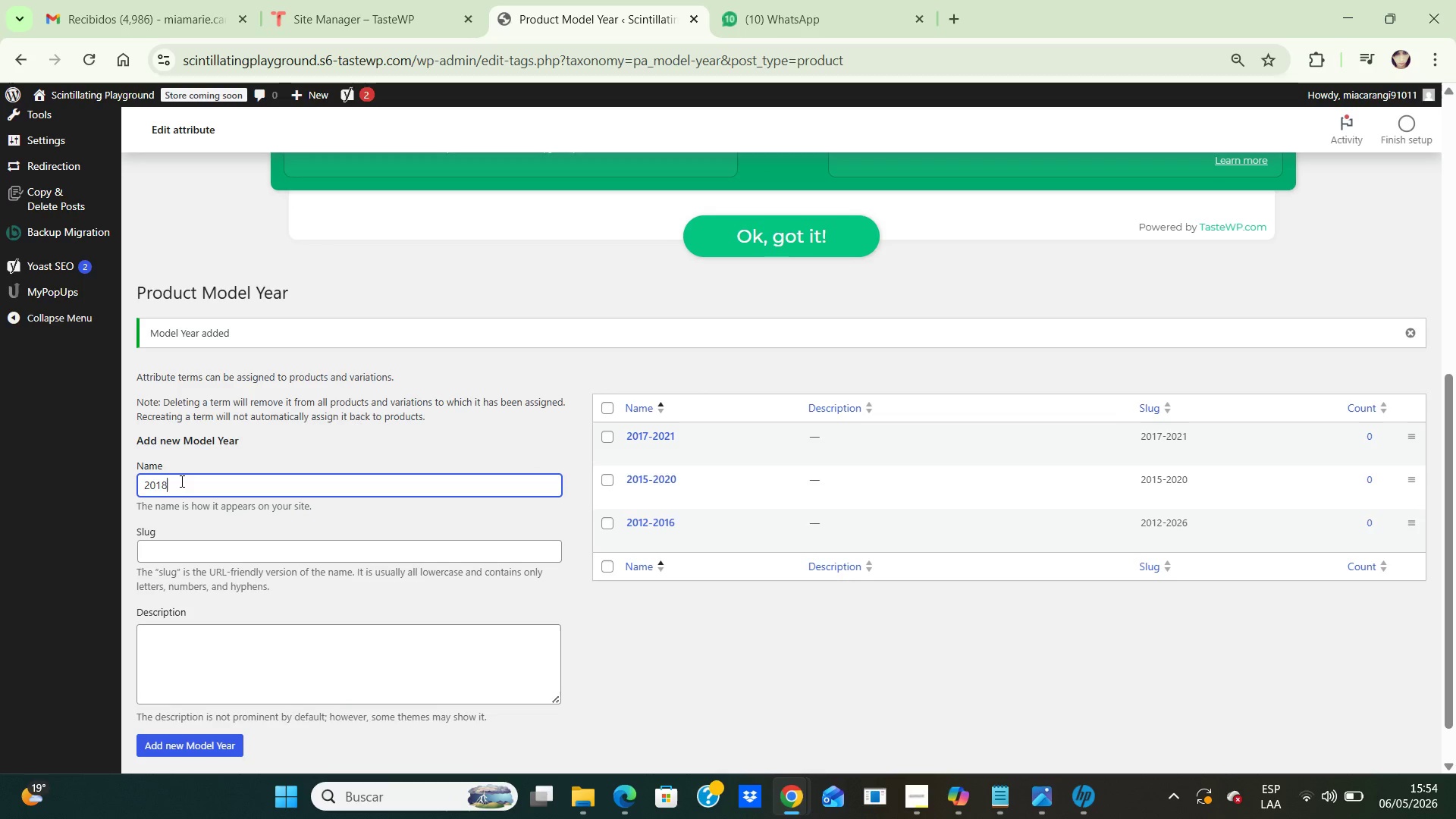 
key(Numpad8)
 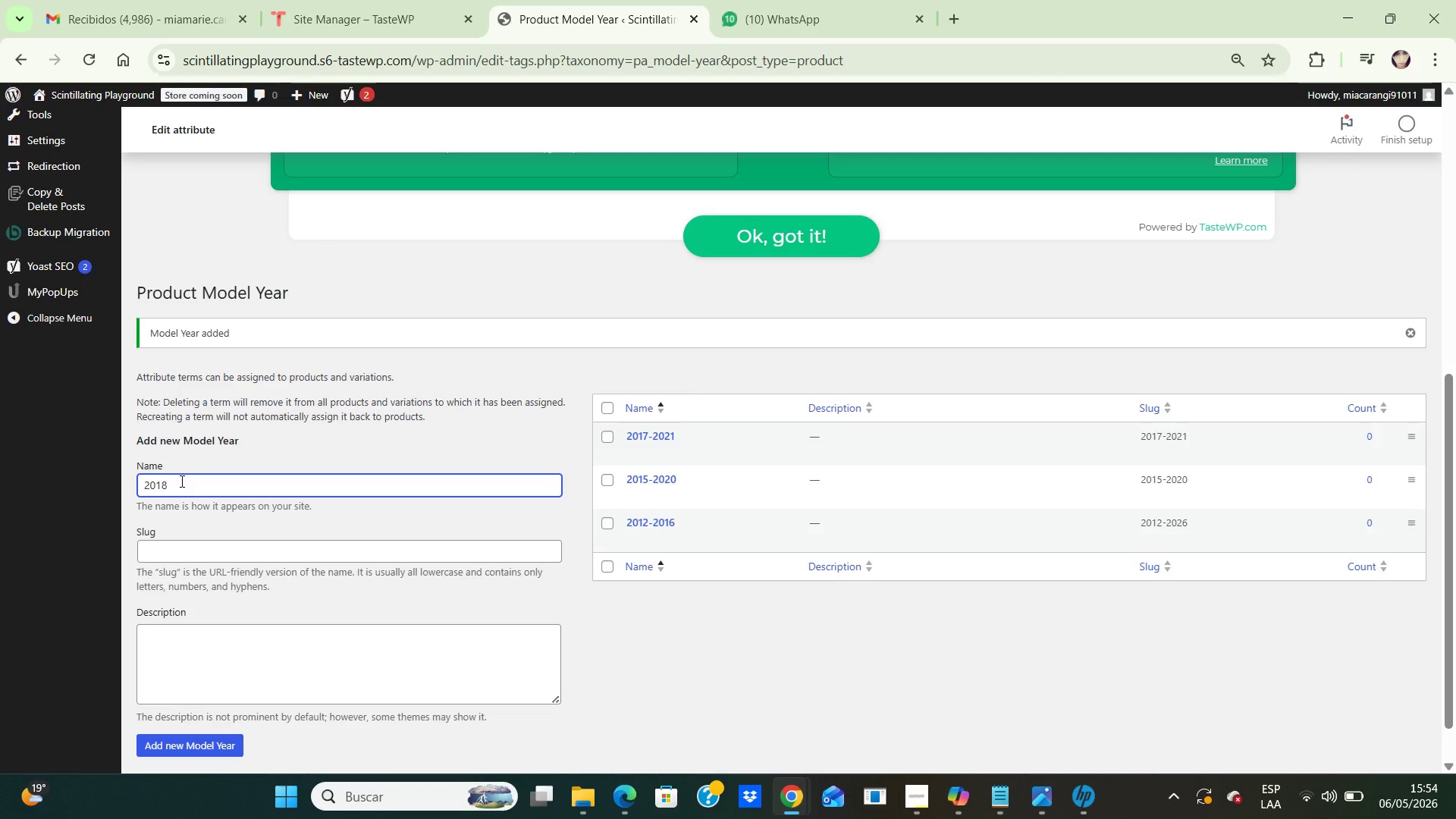 
key(NumpadSubtract)
 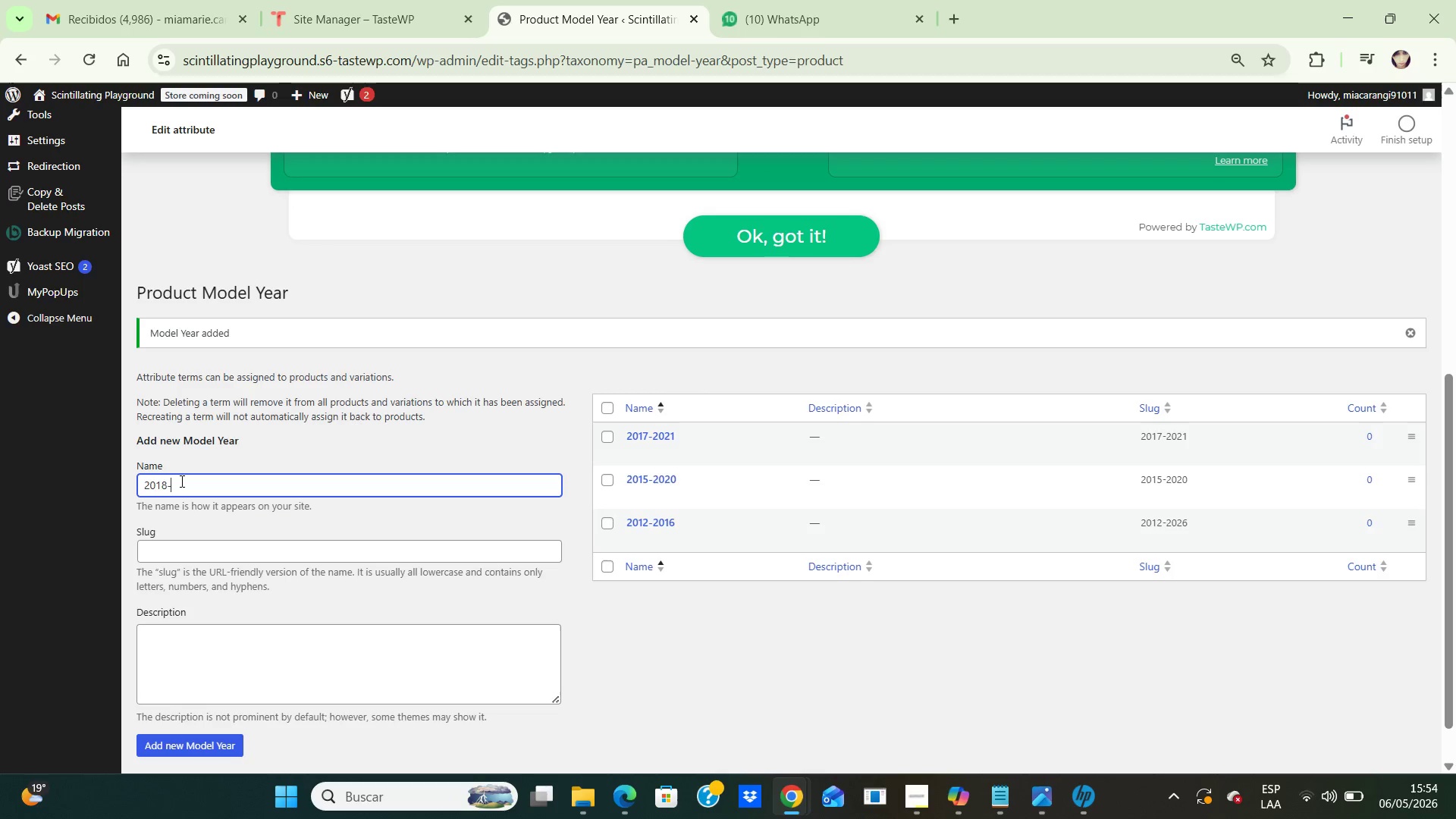 
key(Numpad2)
 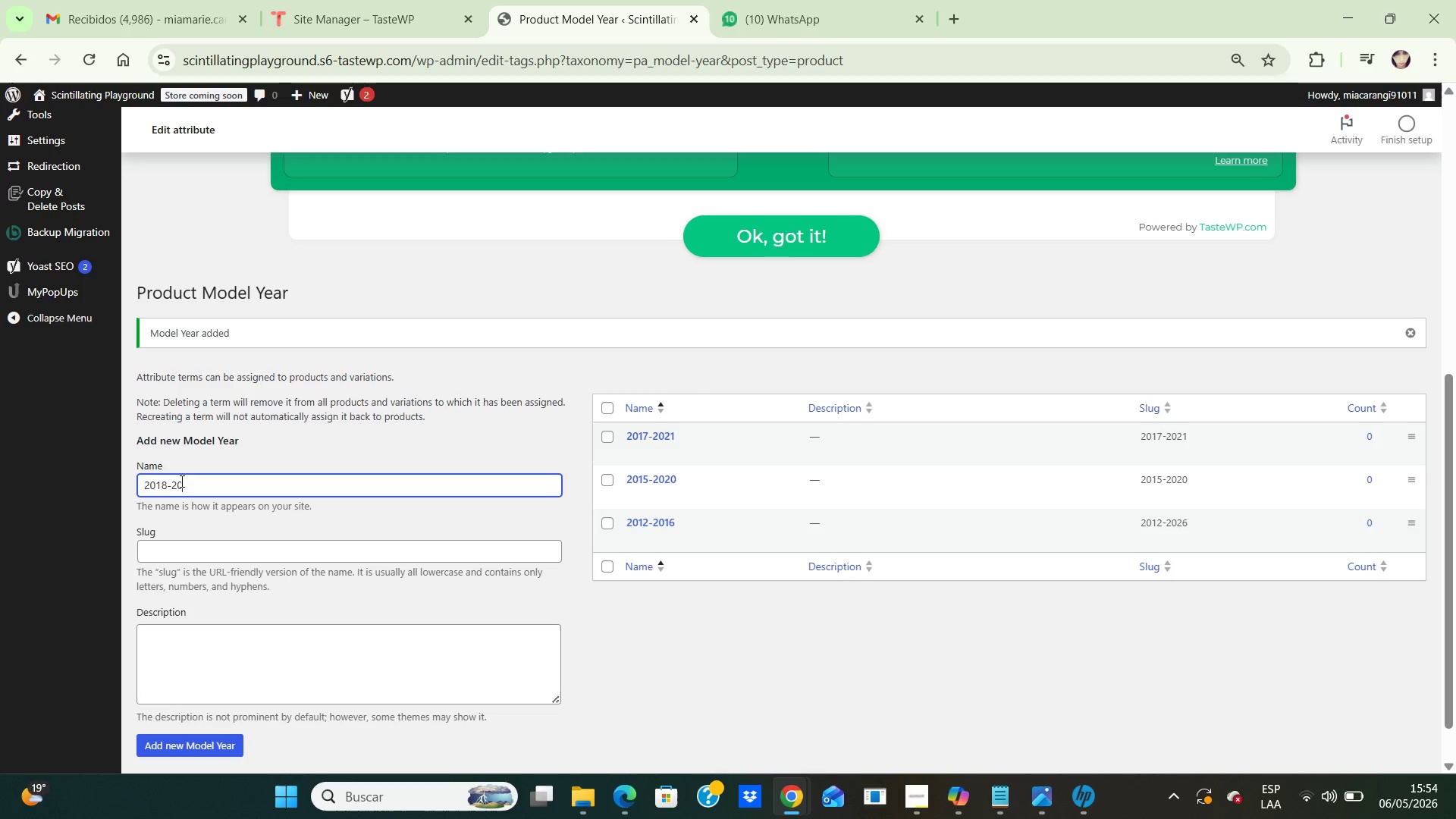 
key(Numpad0)
 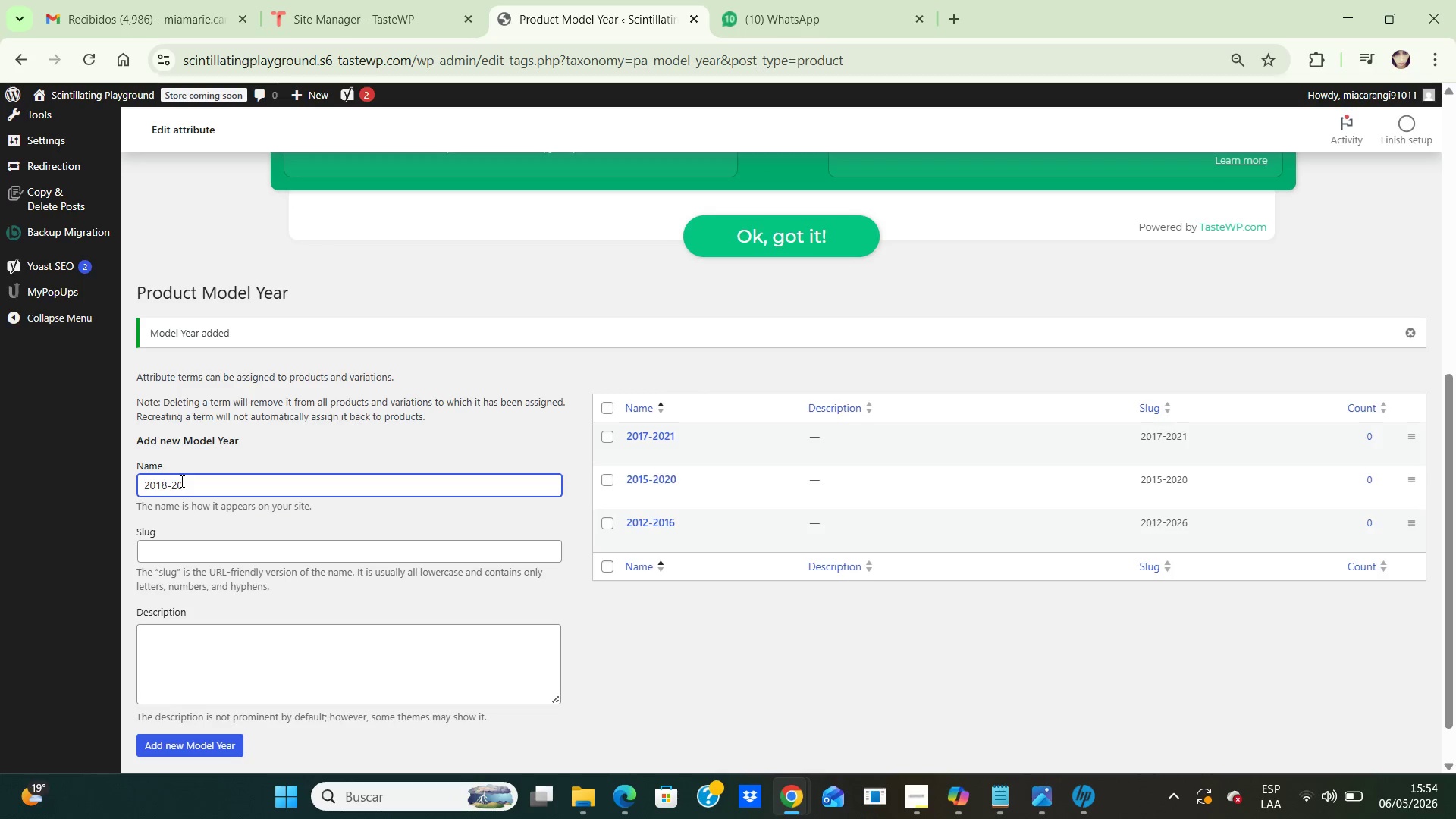 
key(Numpad2)
 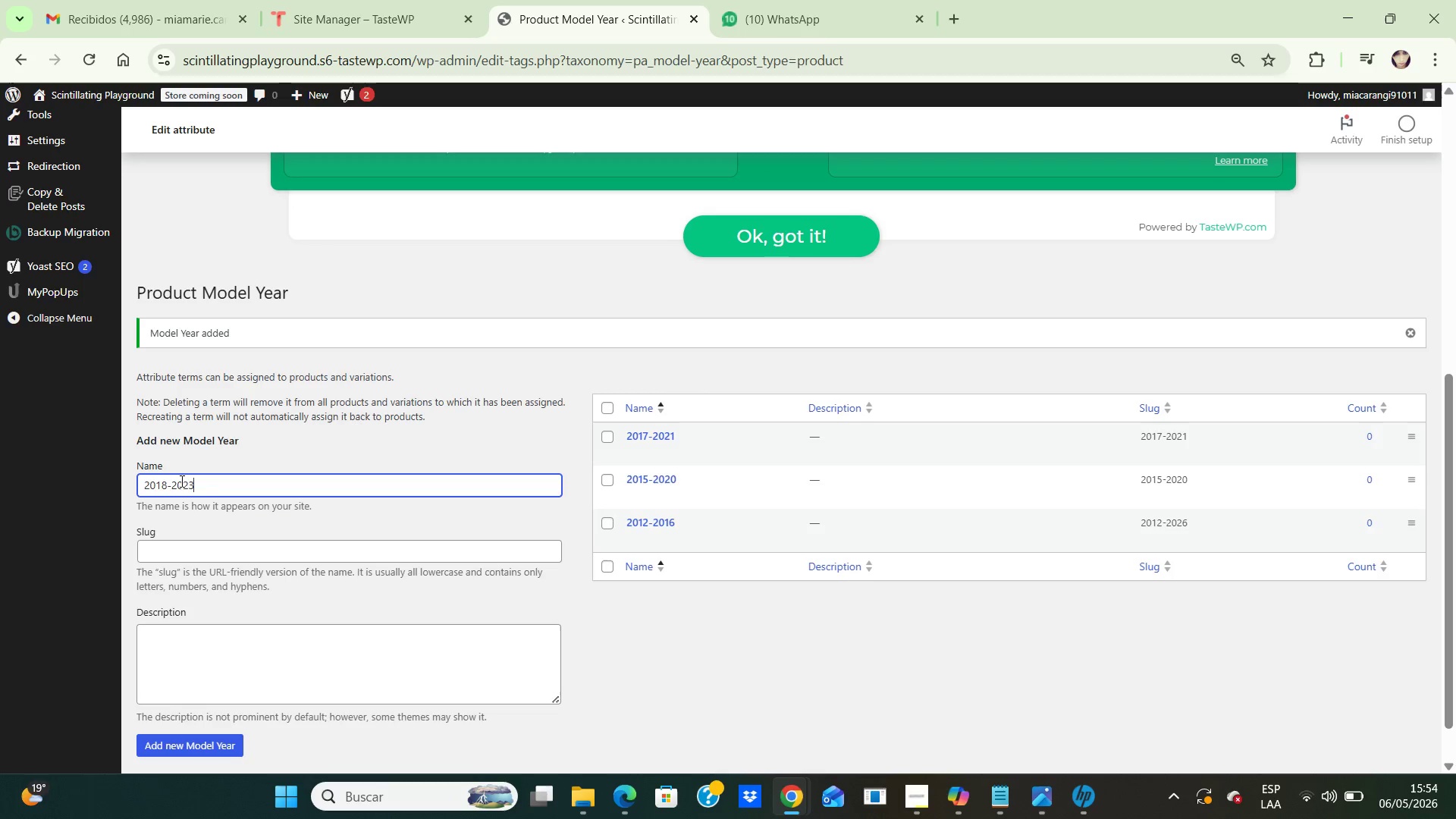 
key(Numpad3)
 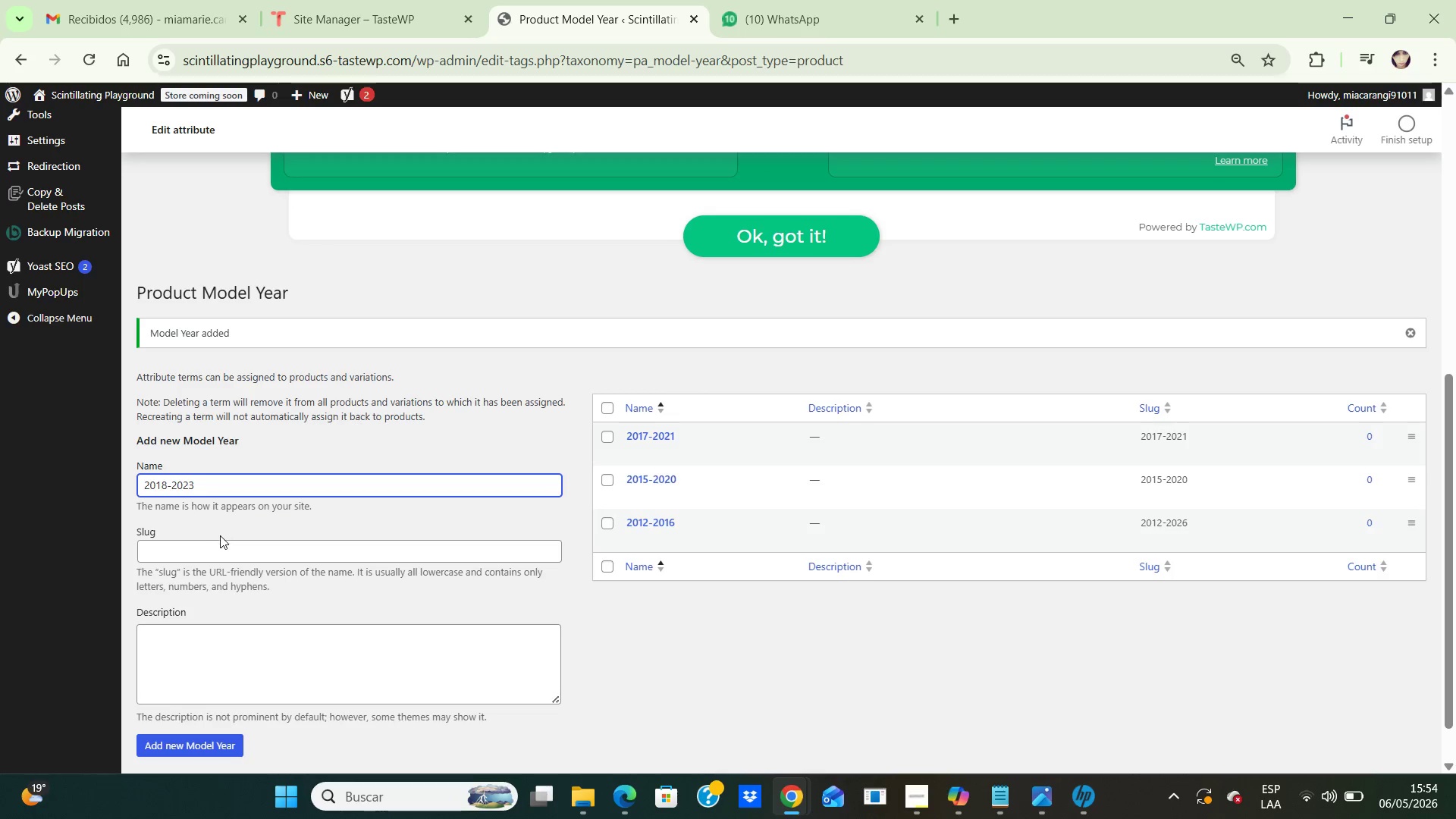 
left_click([209, 546])
 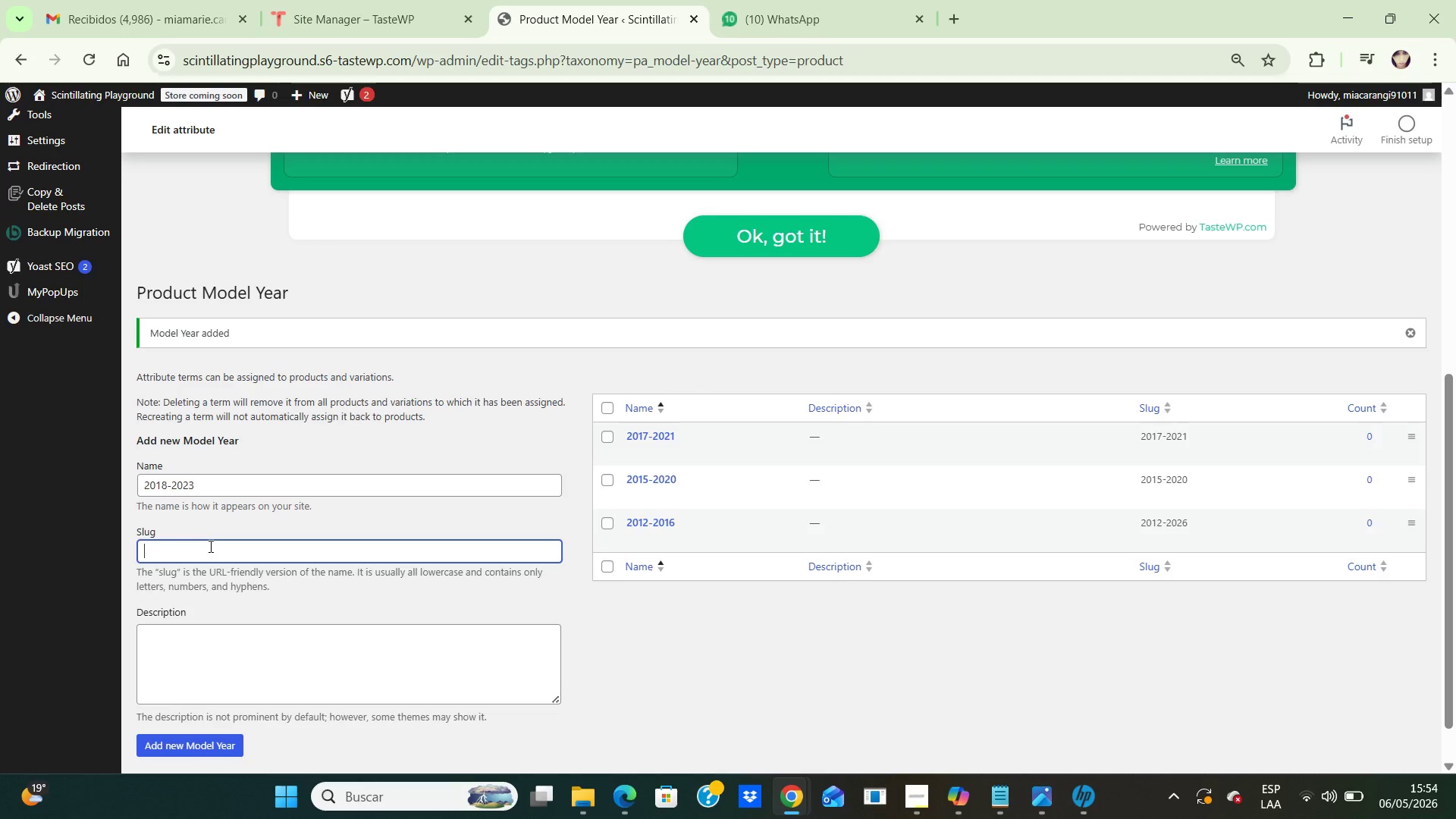 
key(Numpad2)
 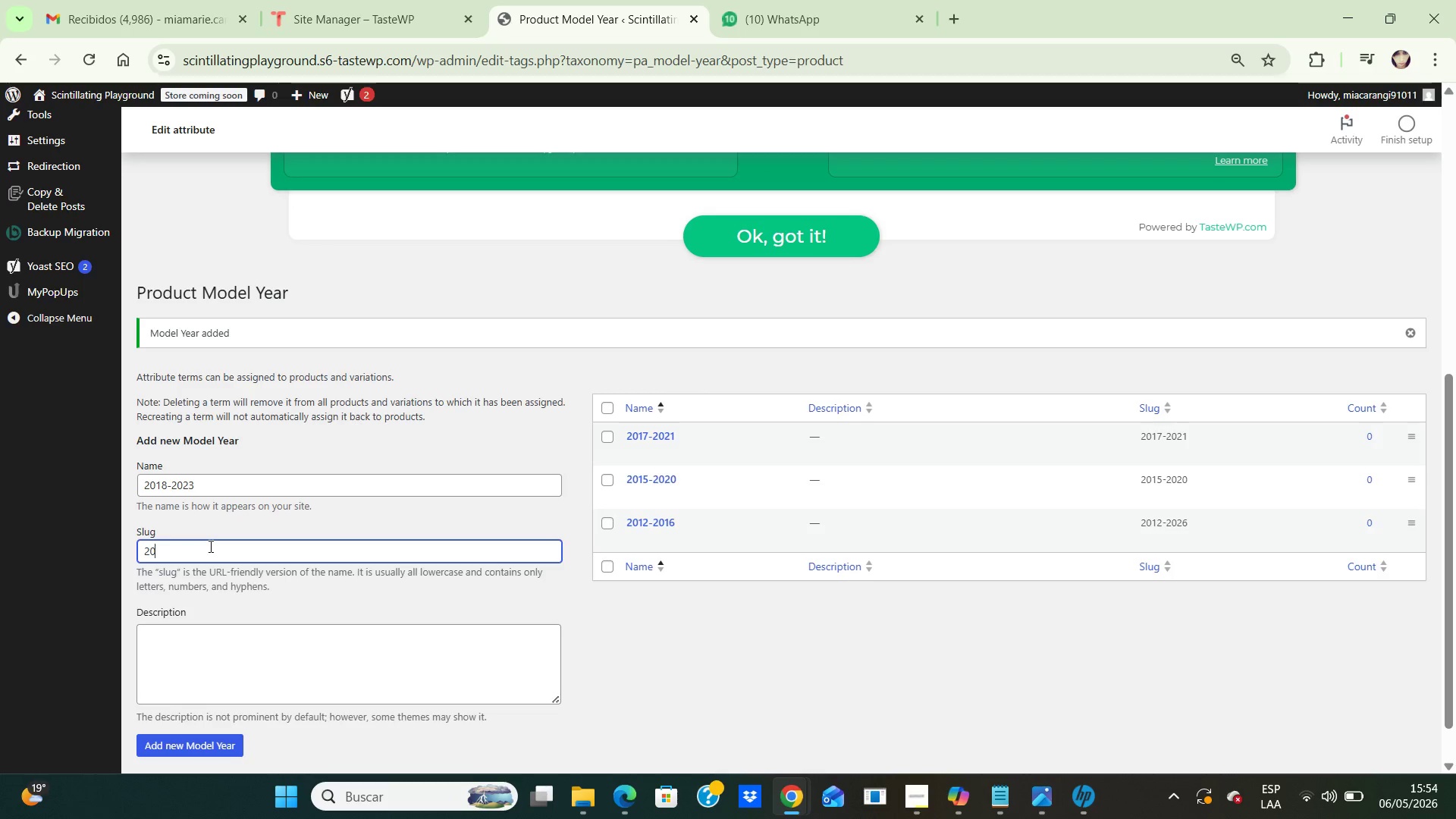 
key(Numpad0)
 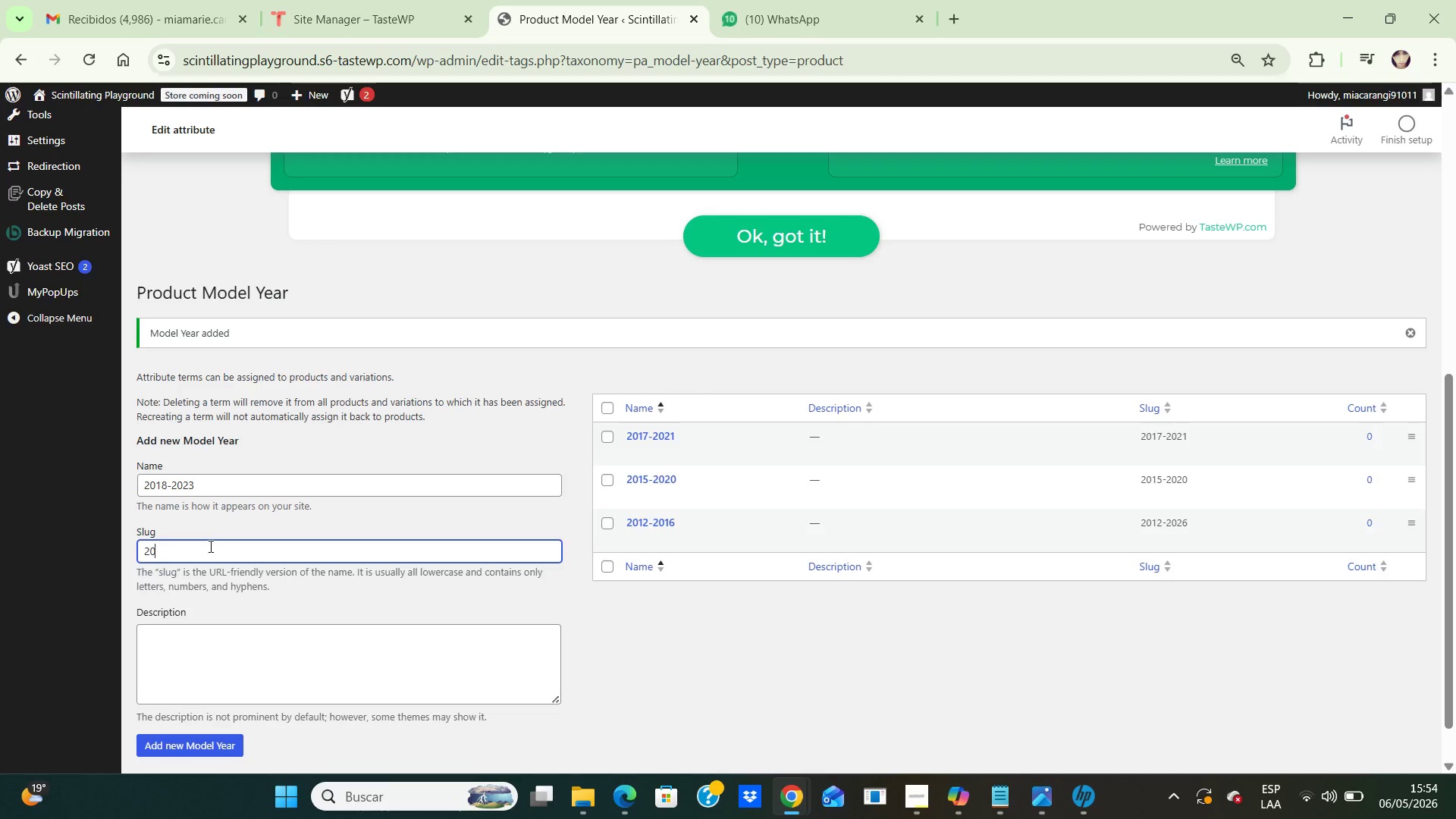 
key(Numpad1)
 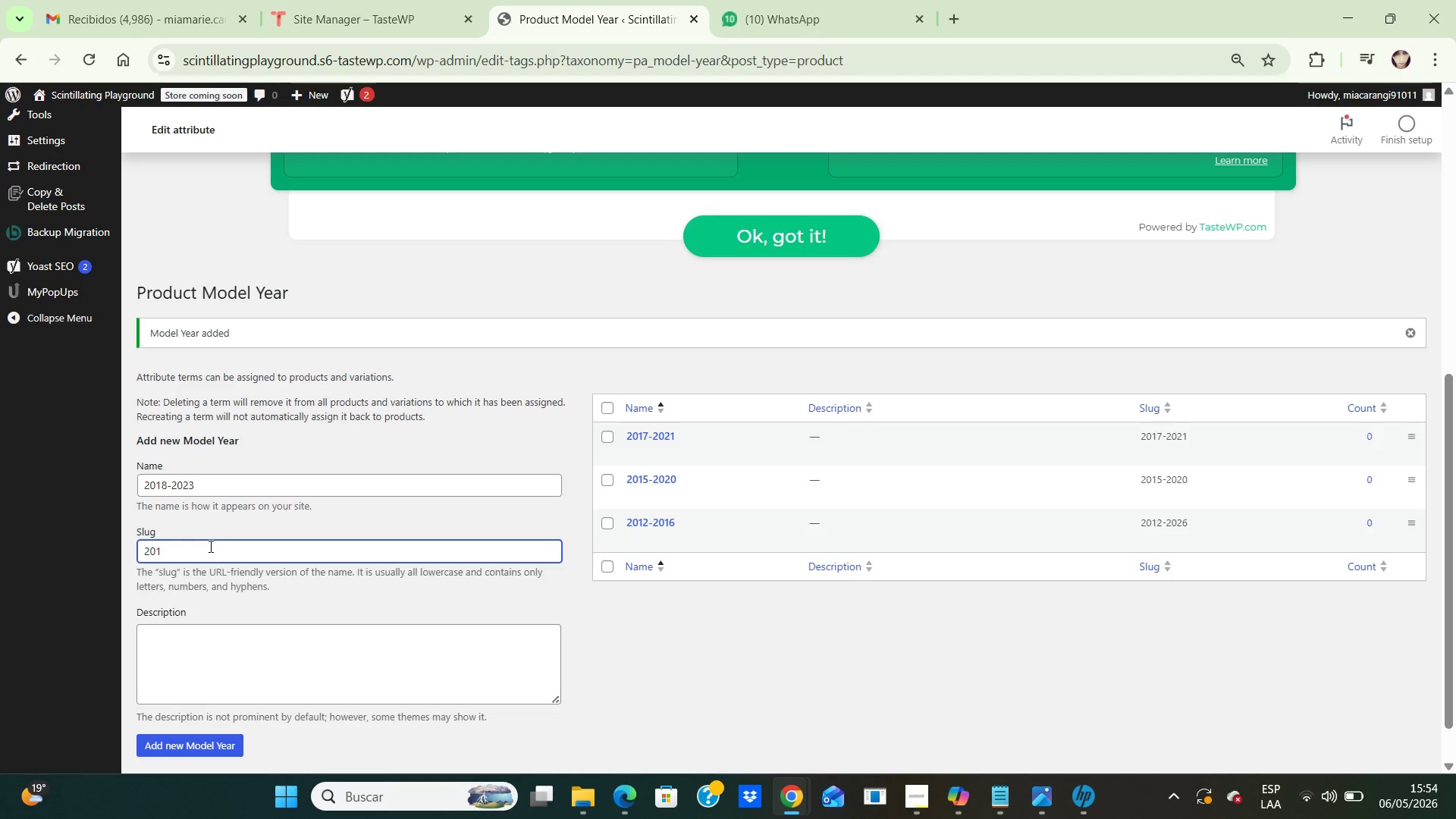 
key(Numpad8)
 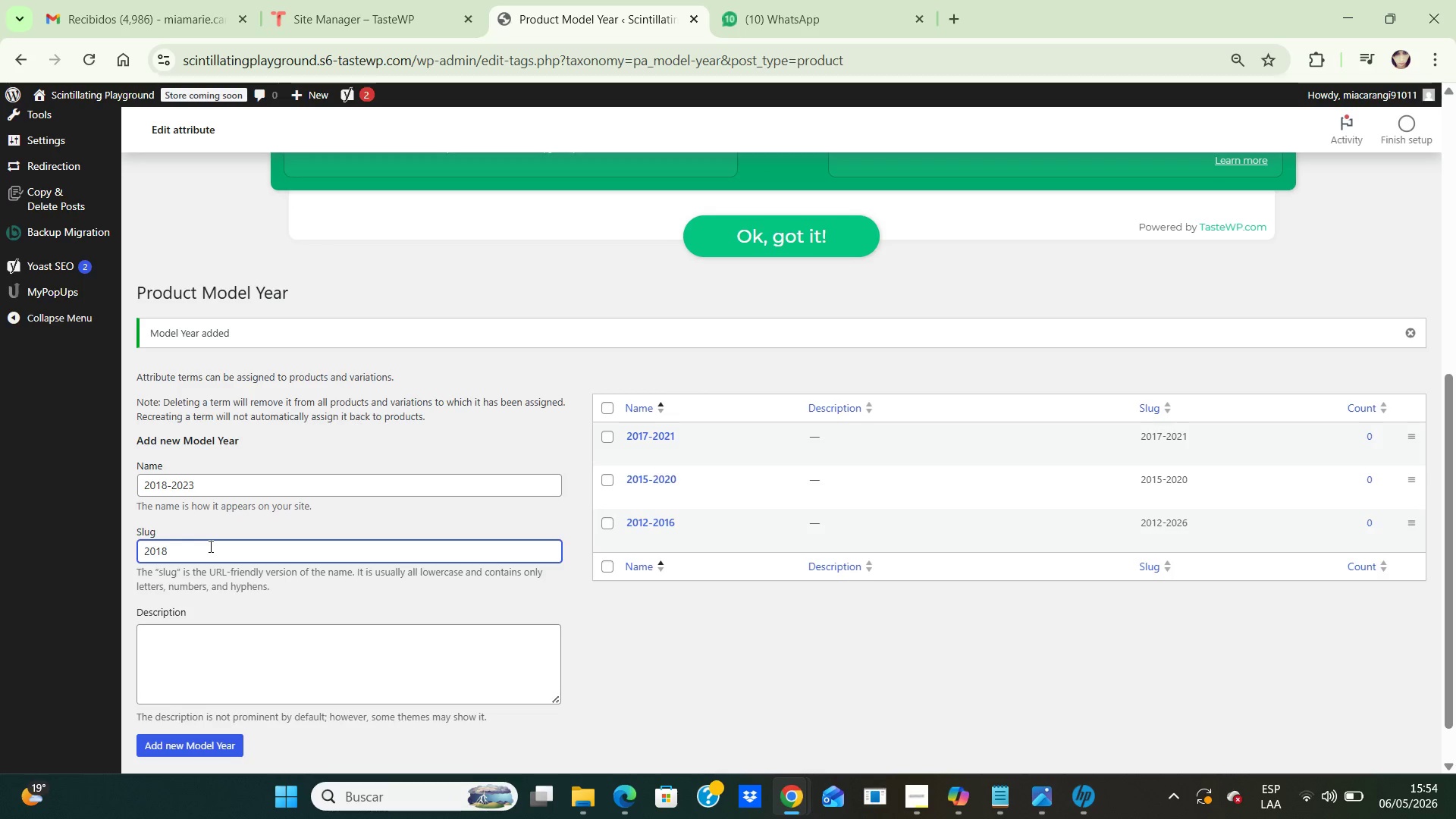 
key(NumpadSubtract)
 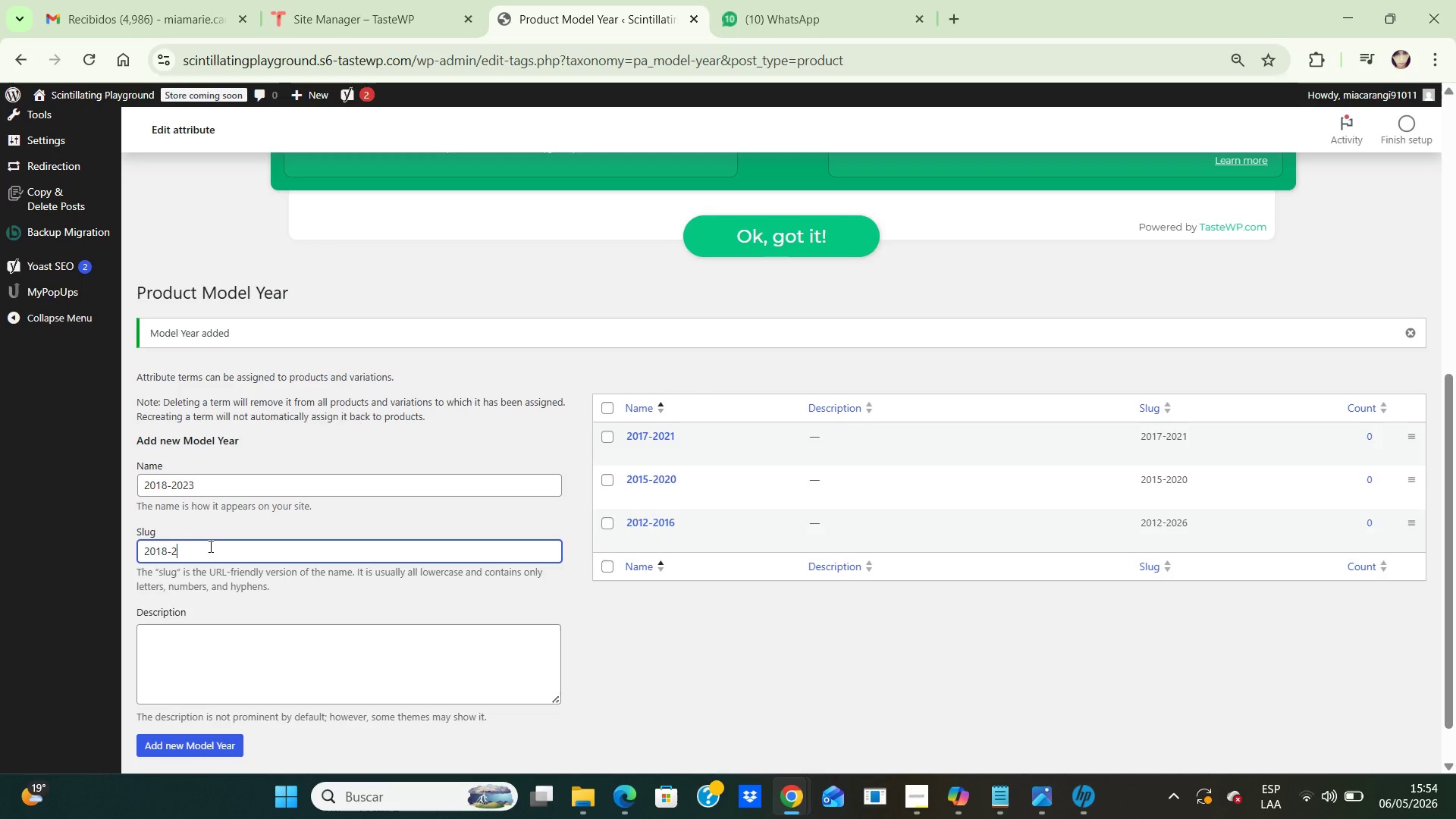 
key(Numpad2)
 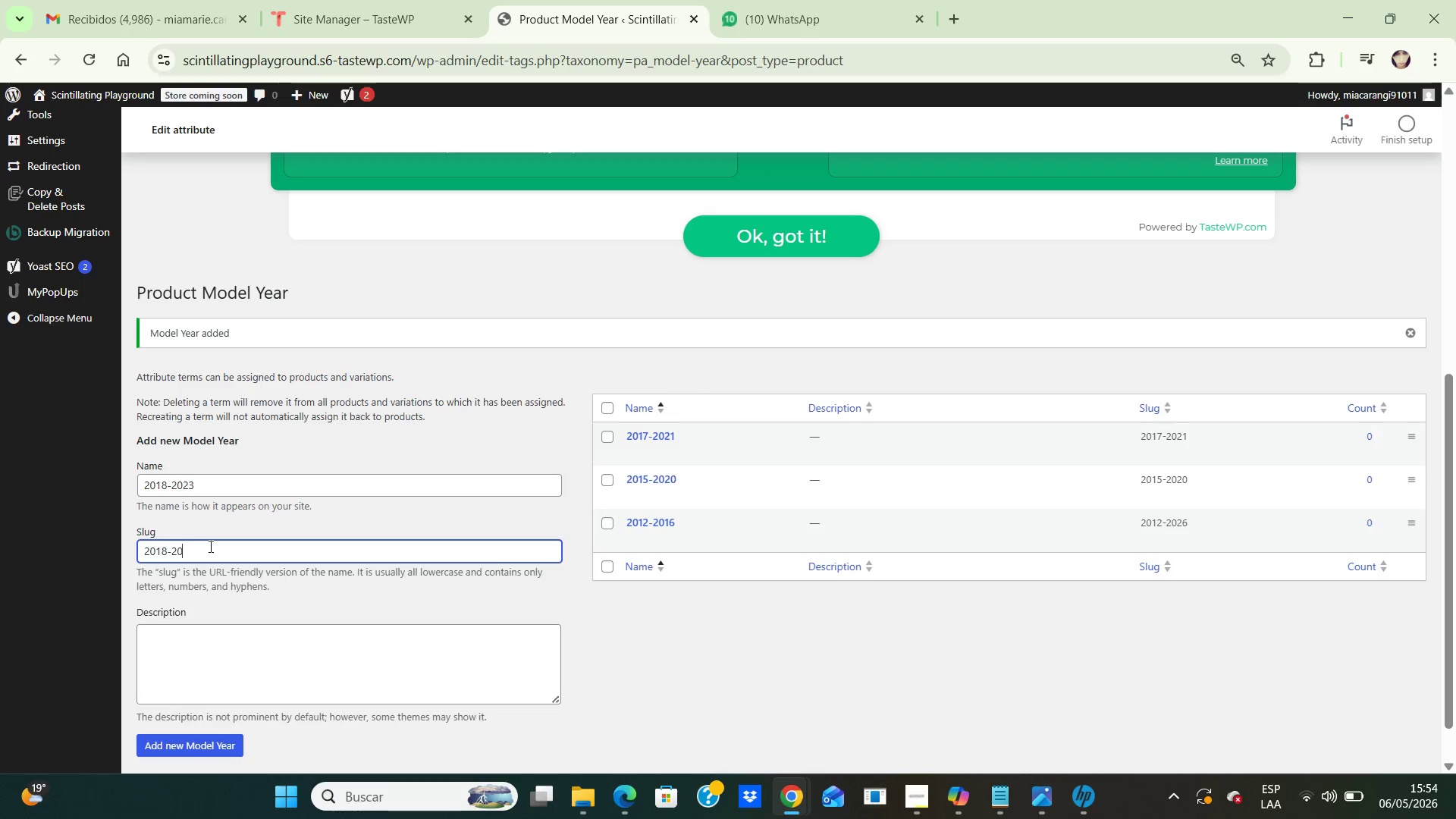 
key(Numpad0)
 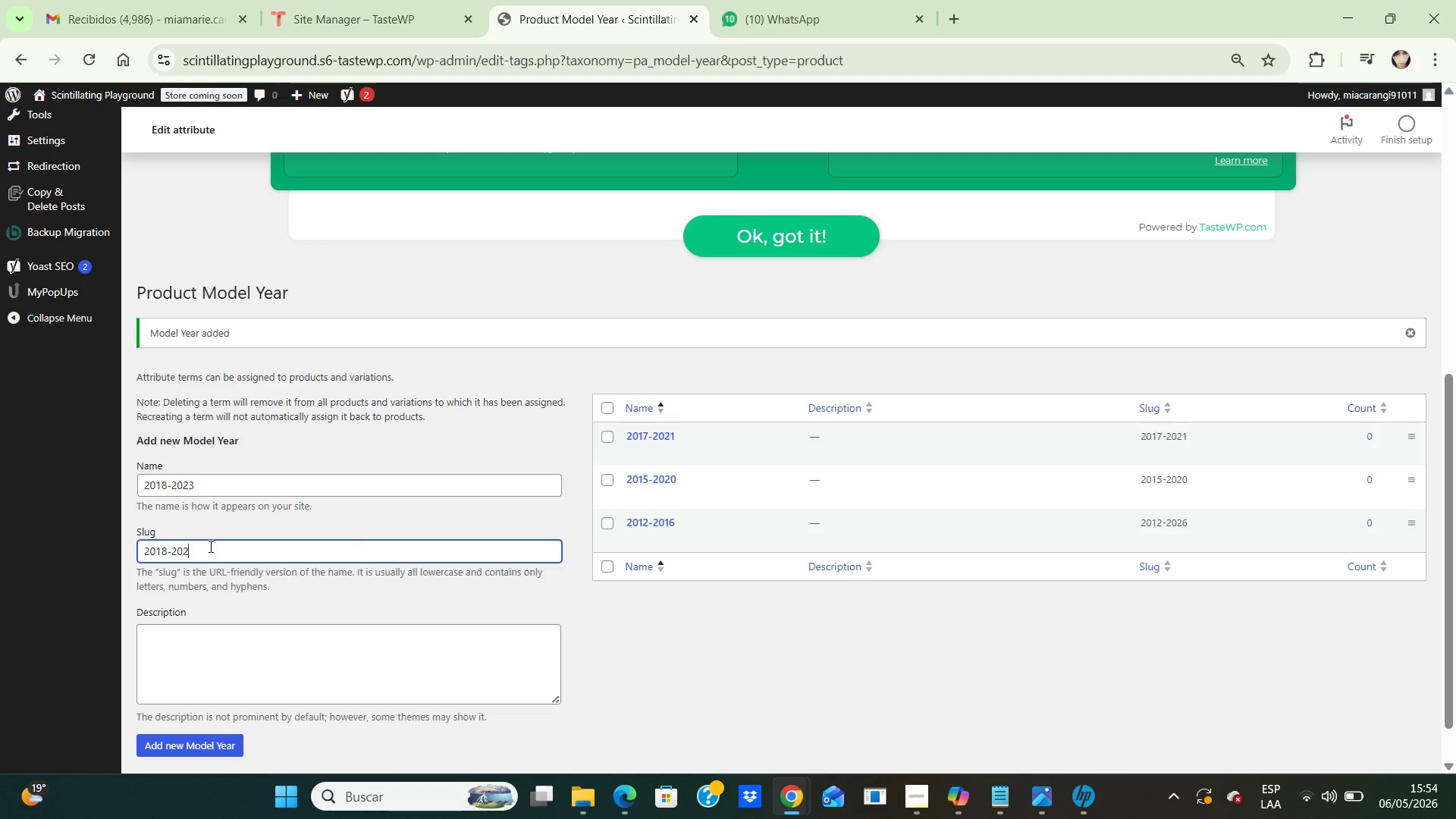 
key(Numpad2)
 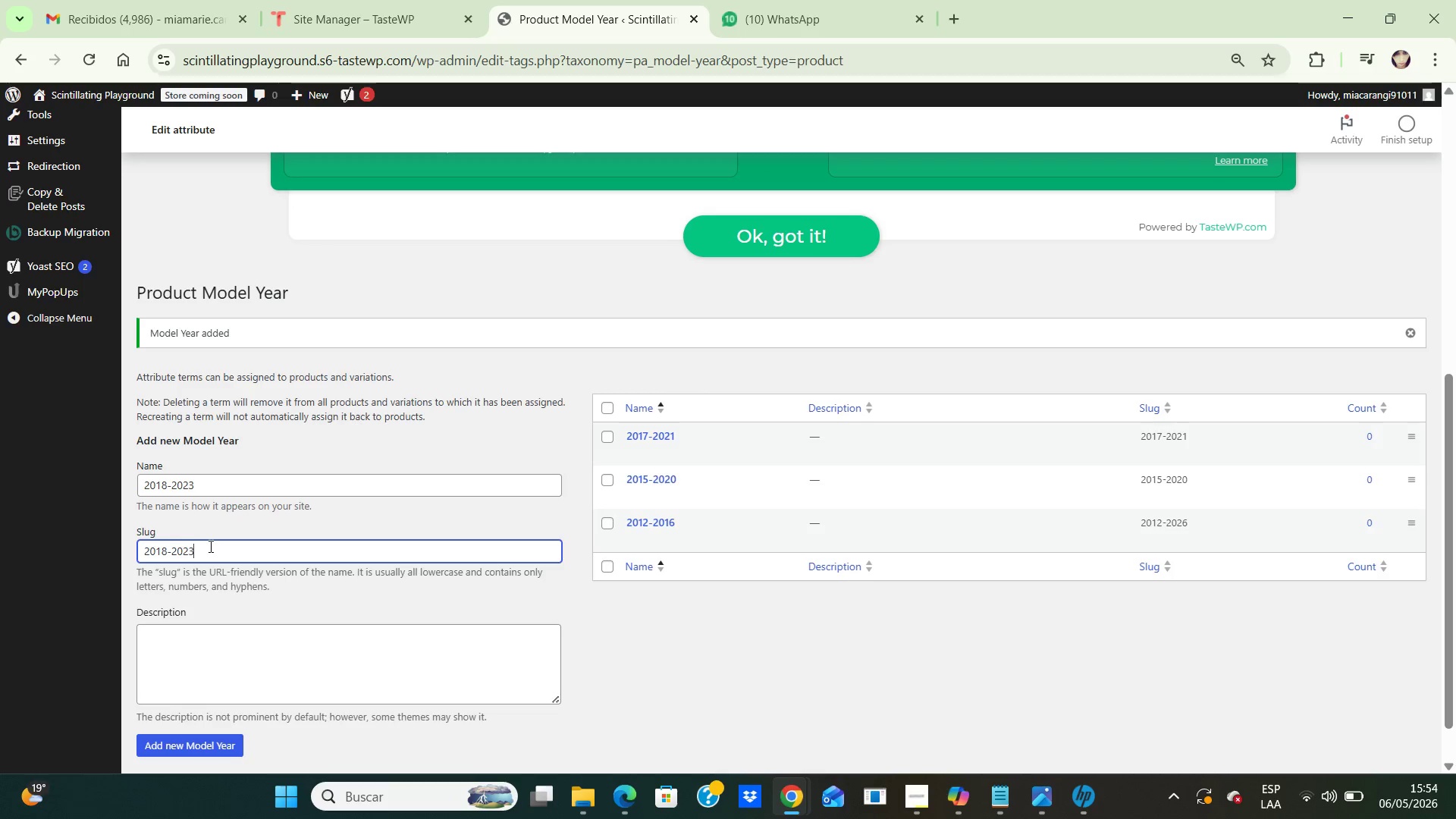 
key(Numpad3)
 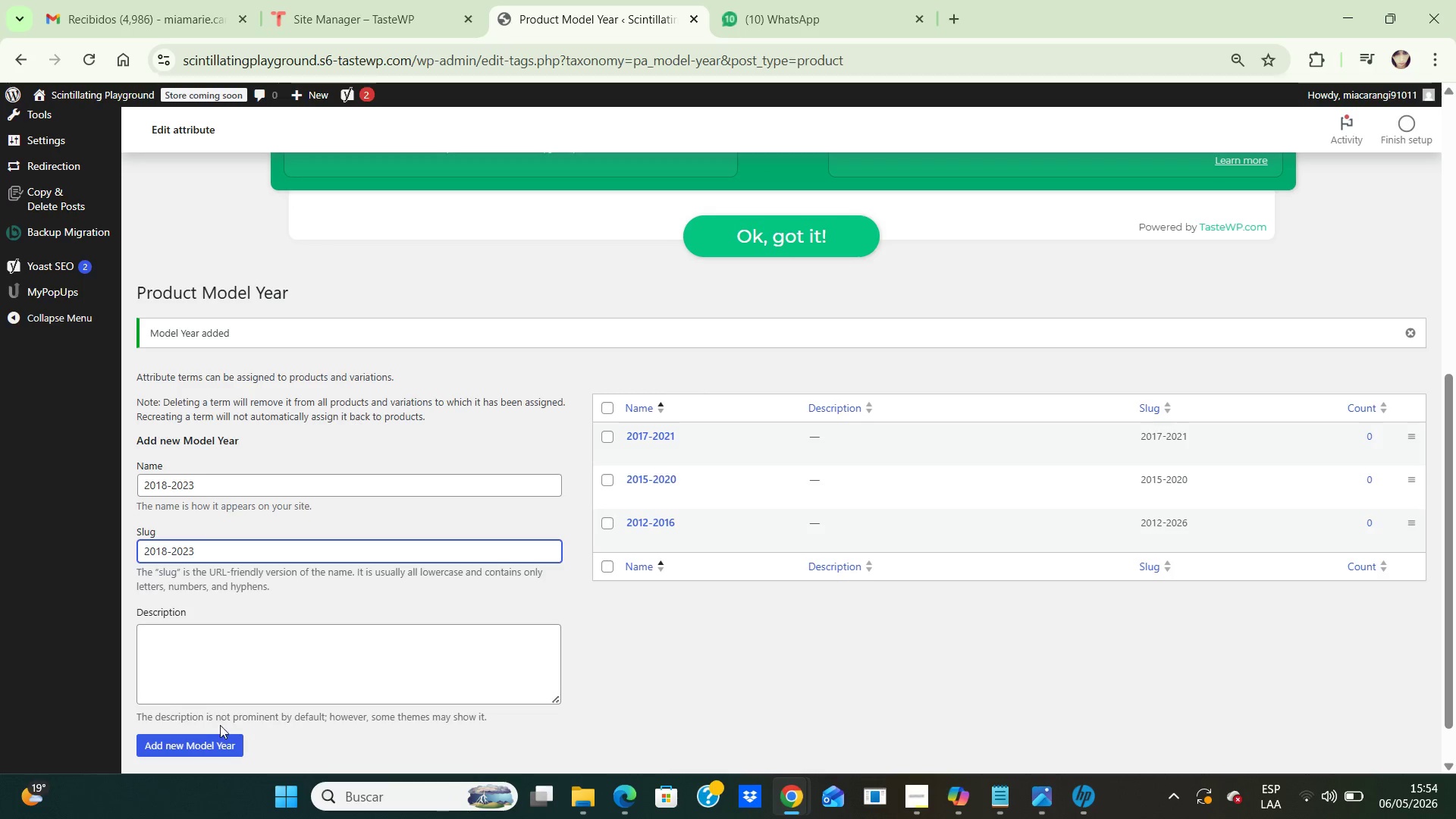 
left_click([206, 750])
 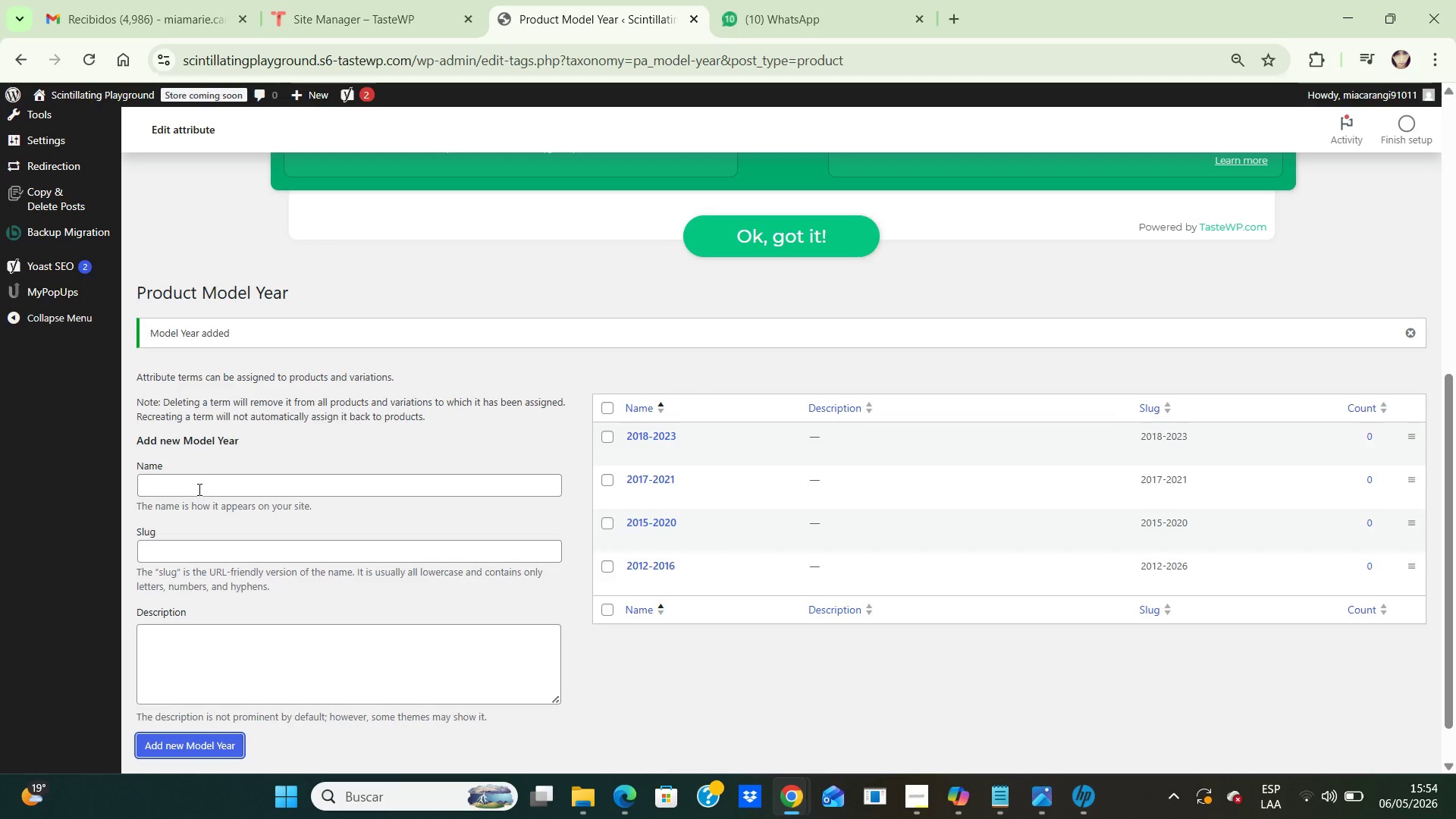 
left_click([197, 483])
 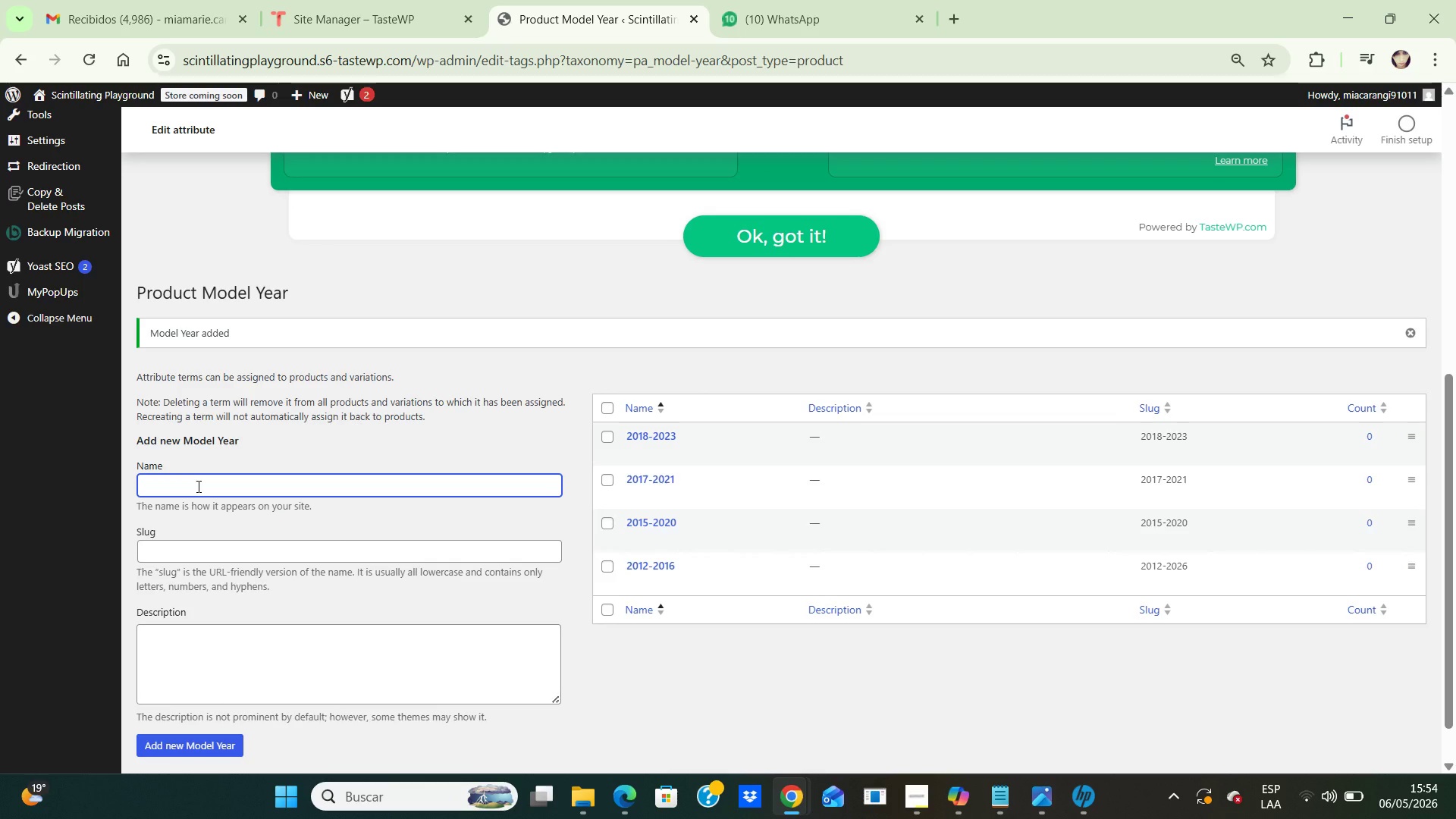 
key(Numpad2)
 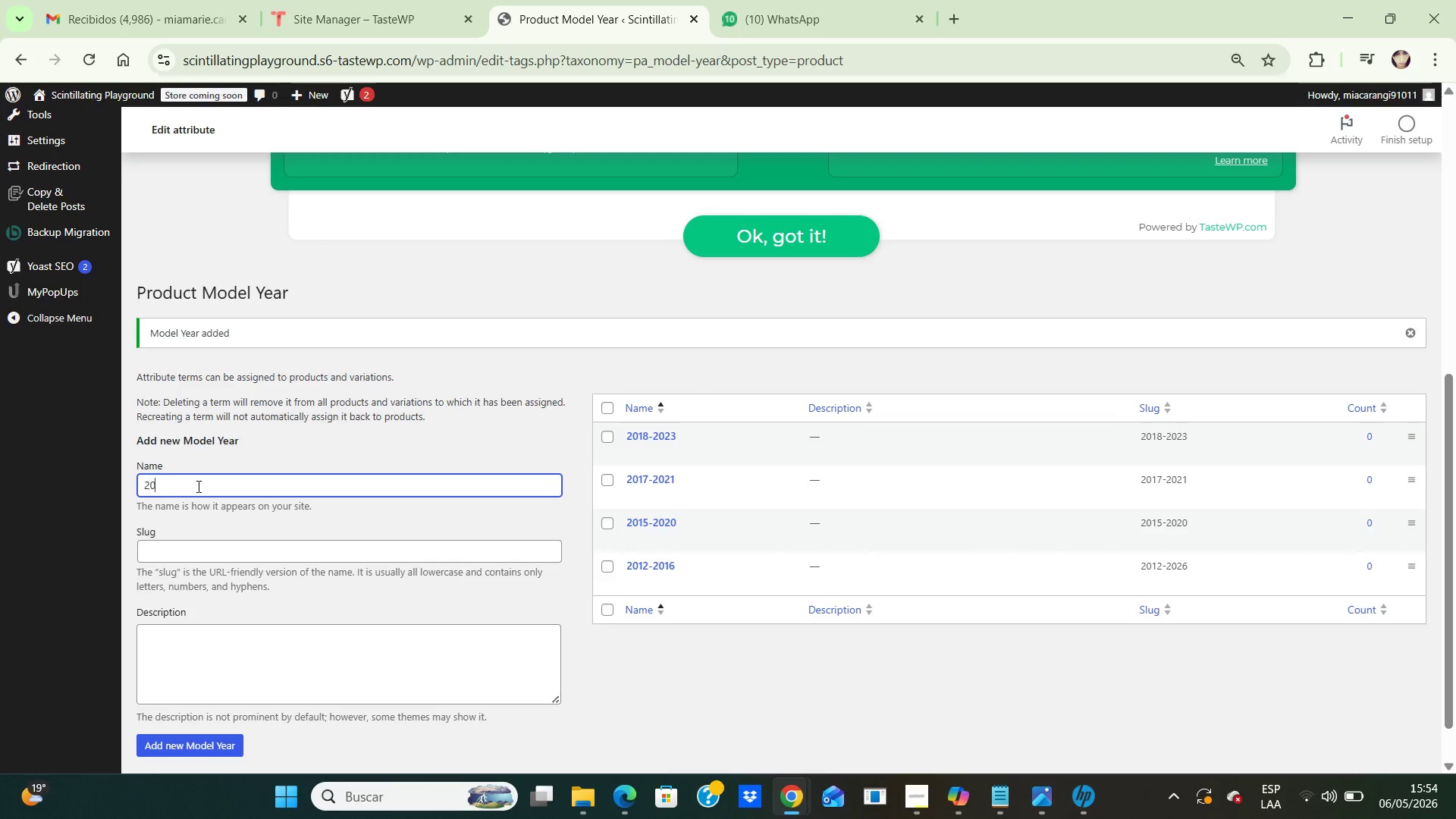 
key(Numpad0)
 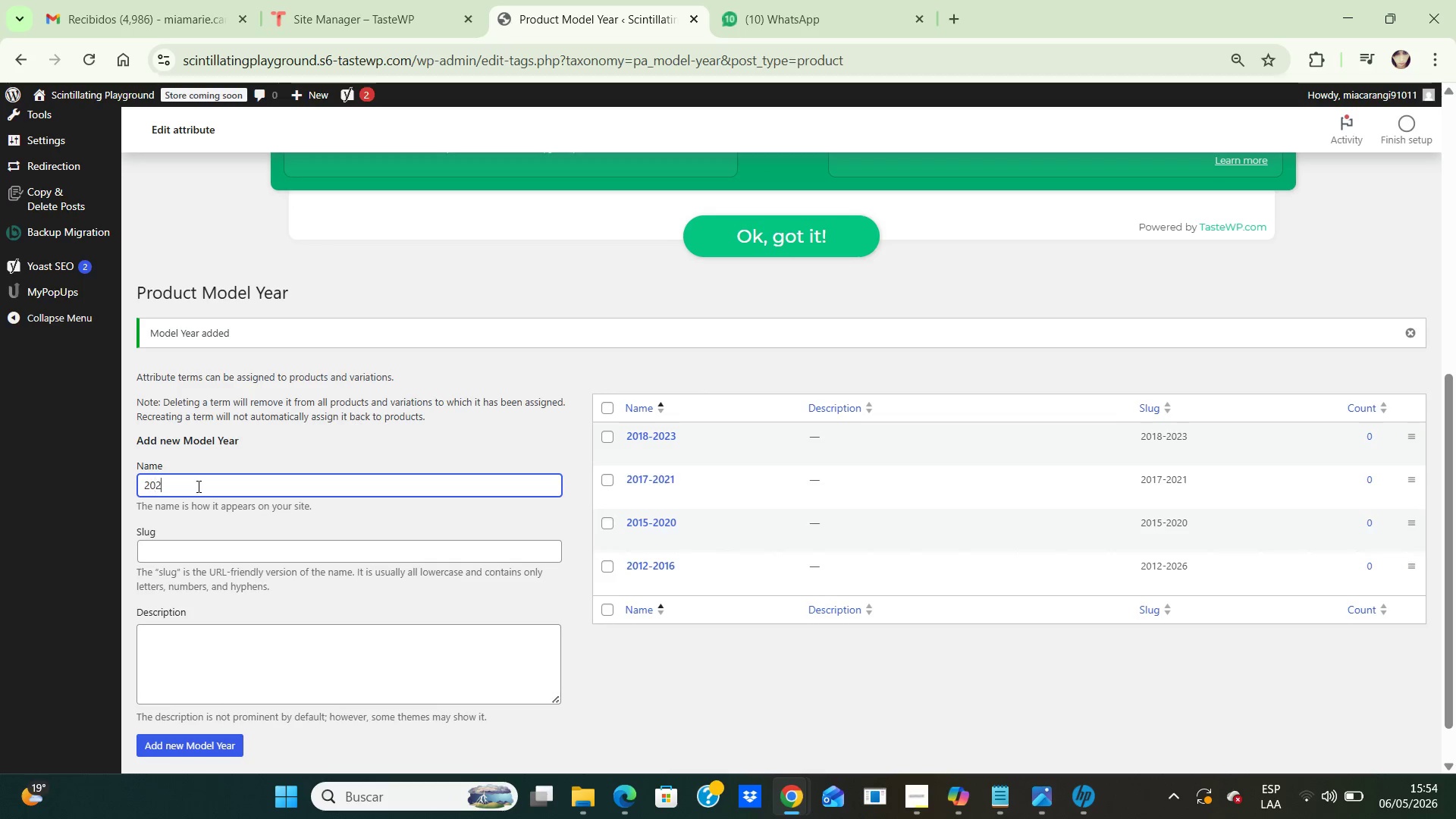 
key(Numpad2)
 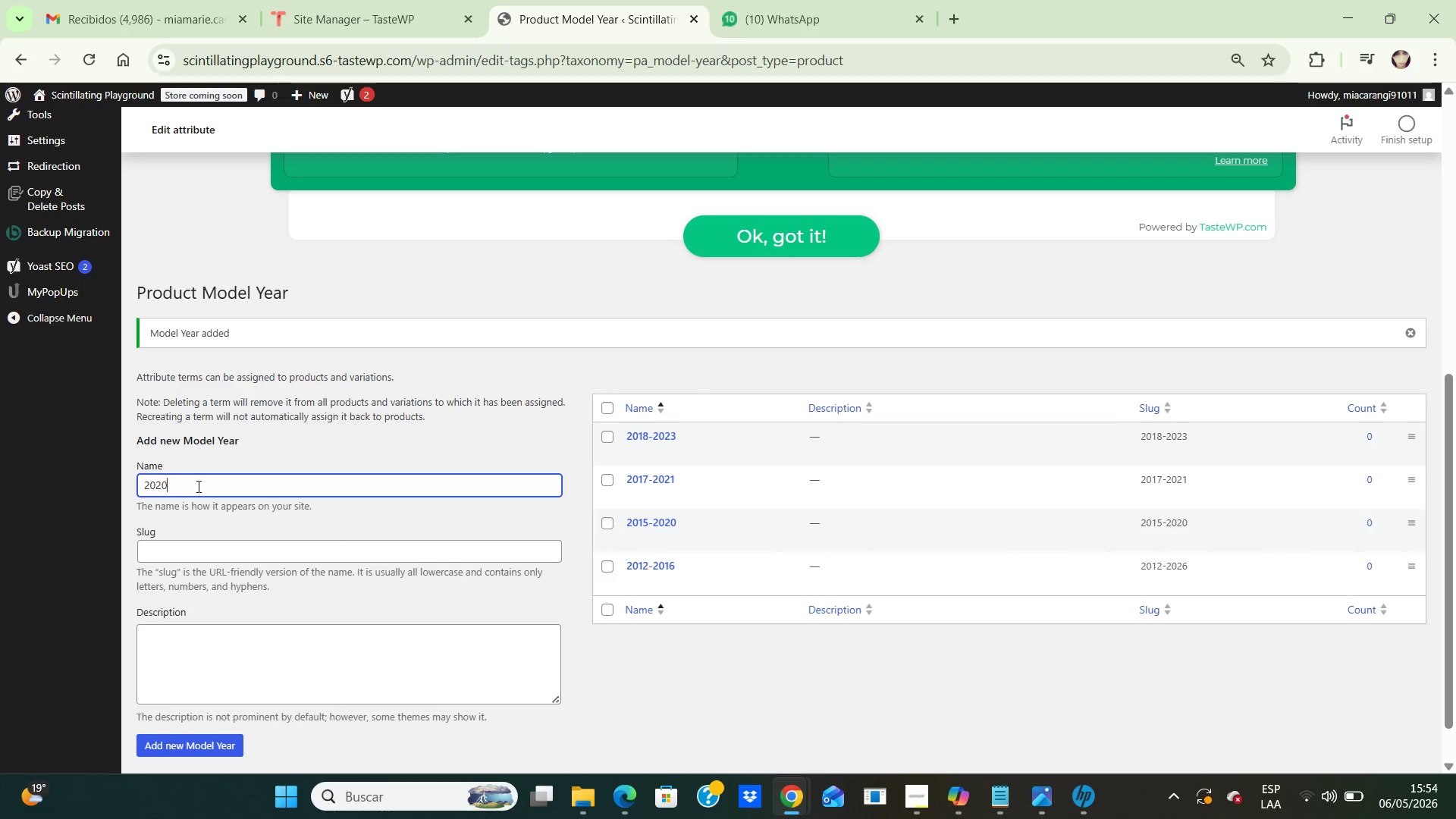 
key(Numpad0)
 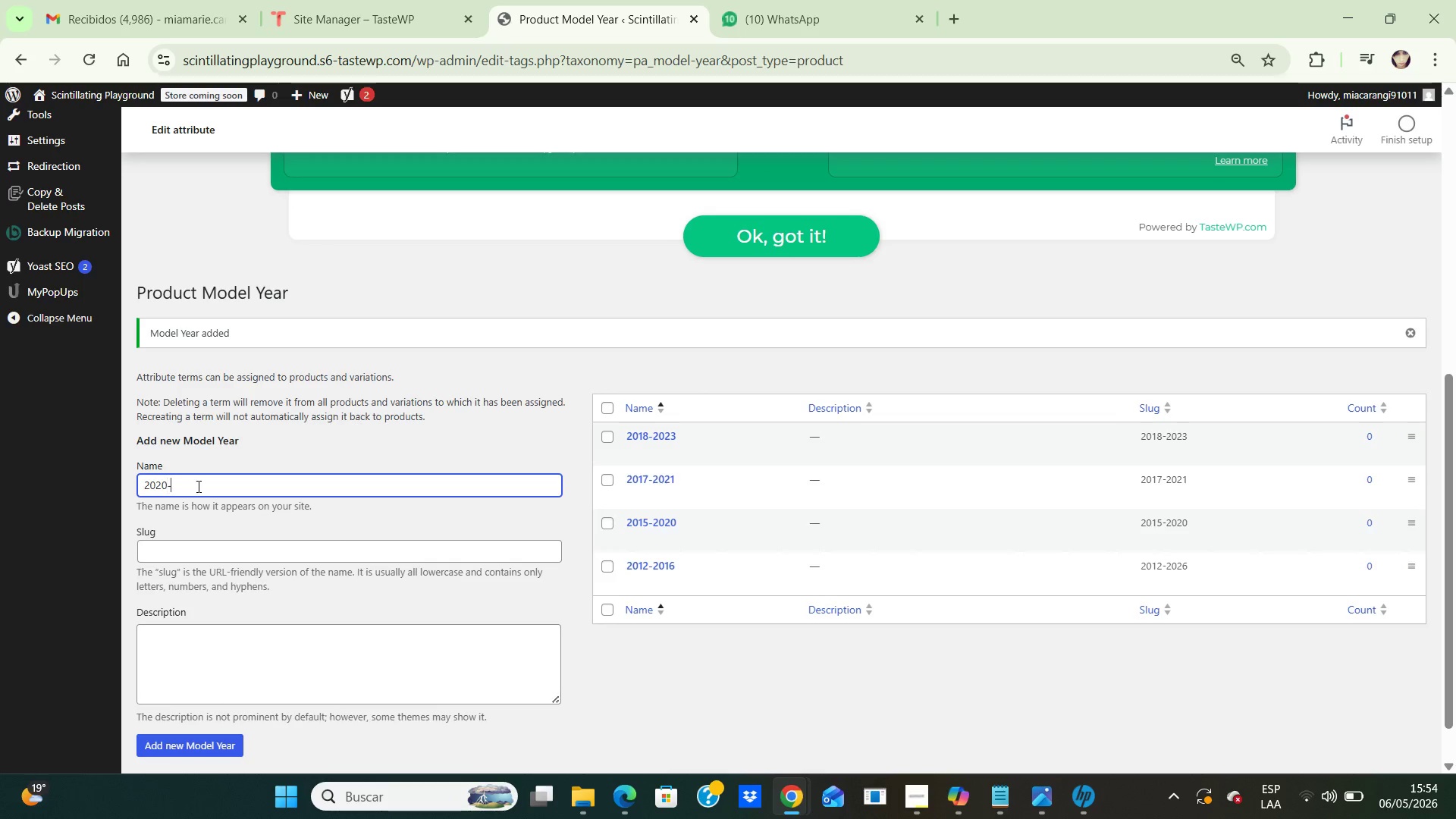 
key(NumpadSubtract)
 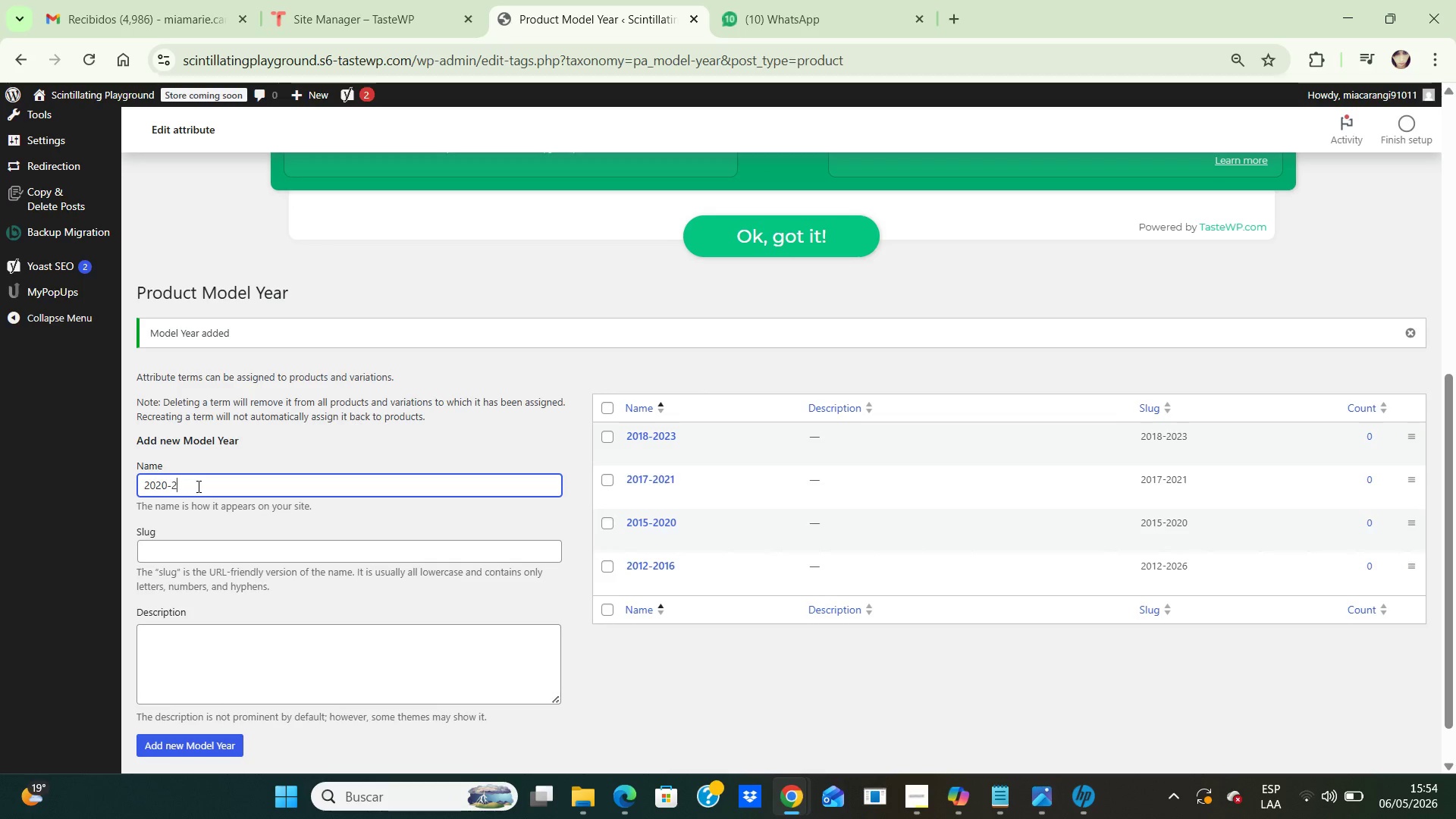 
key(Numpad2)
 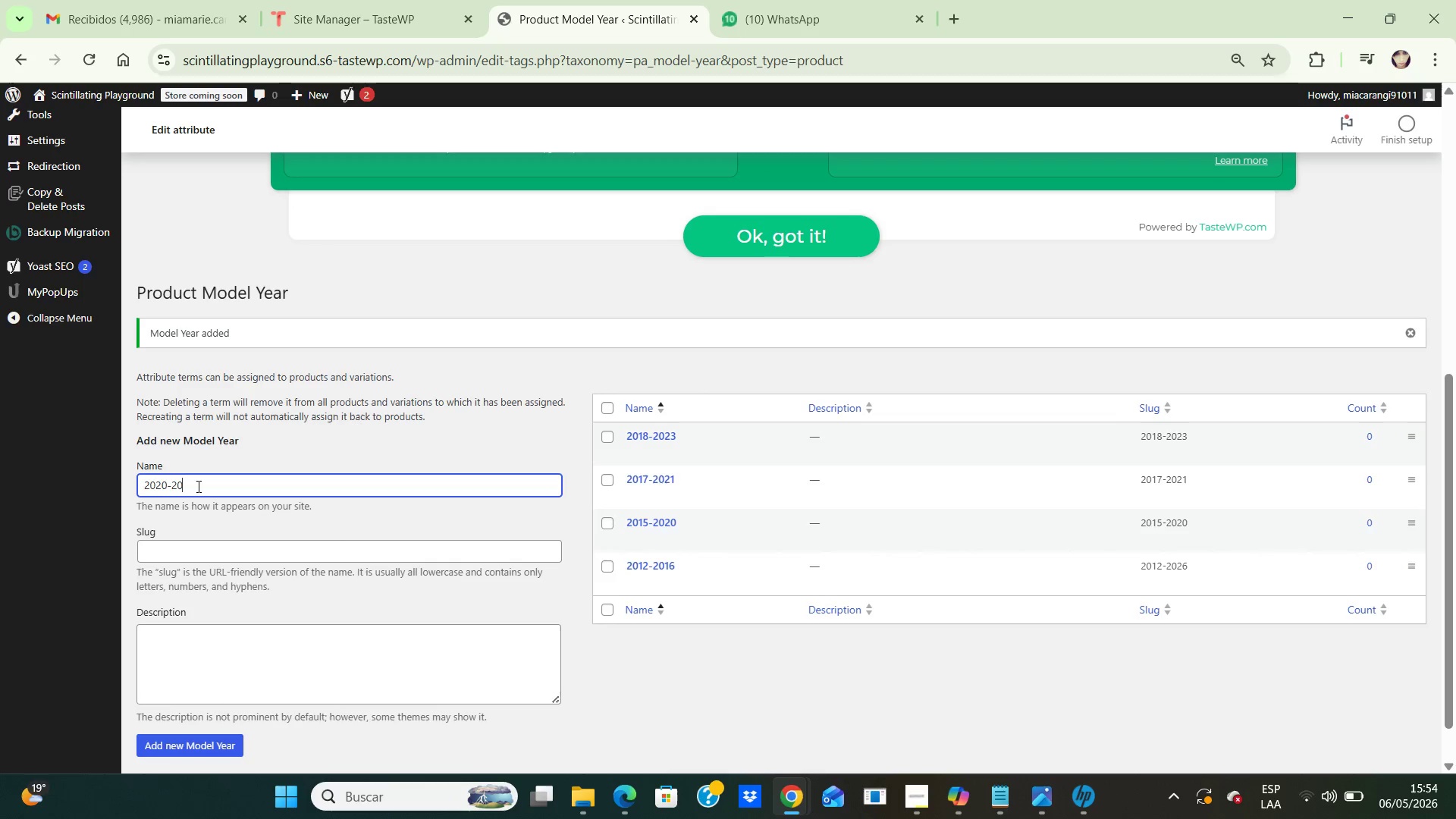 
key(Numpad0)
 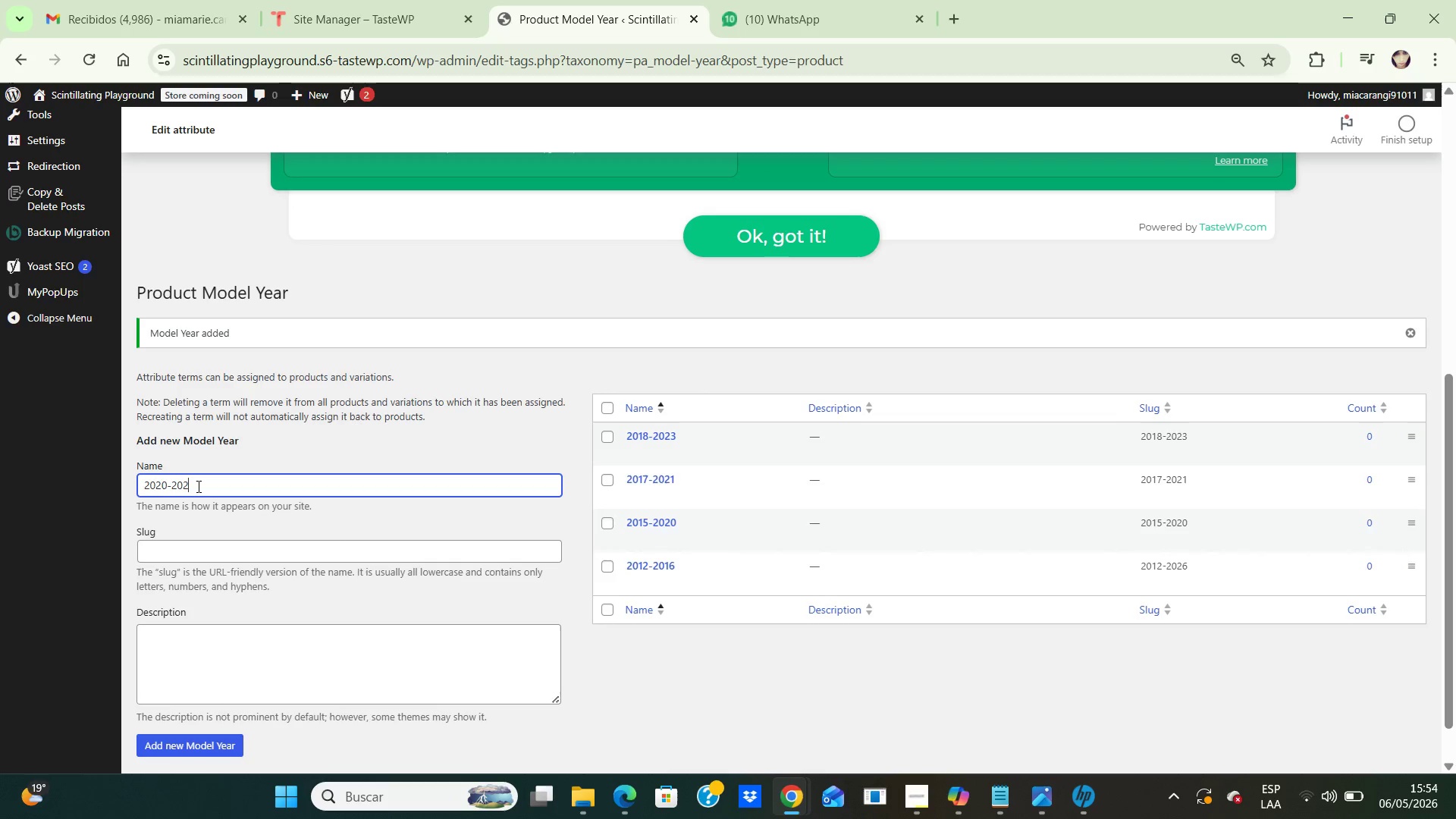 
key(Numpad2)
 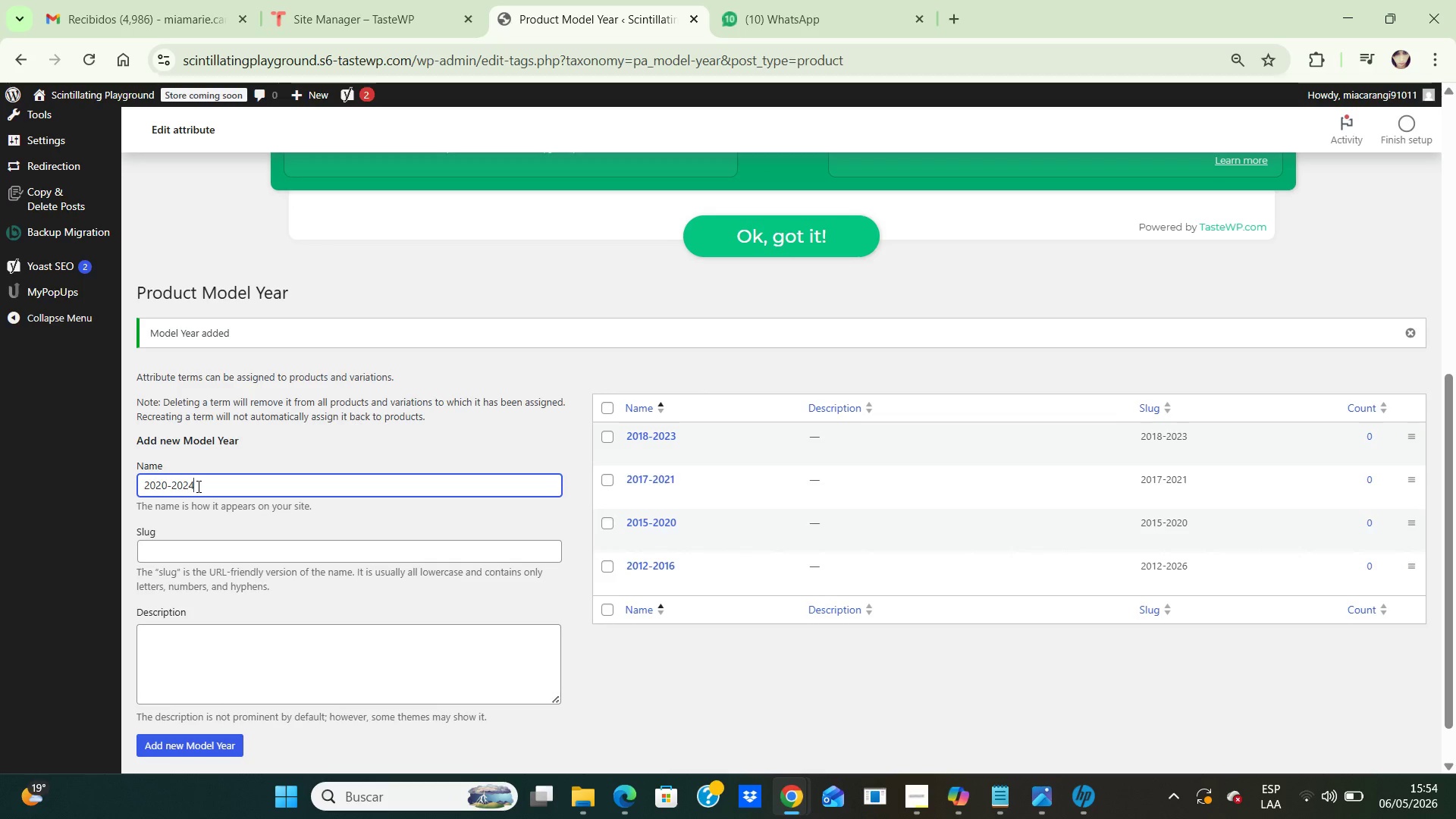 
key(Numpad4)
 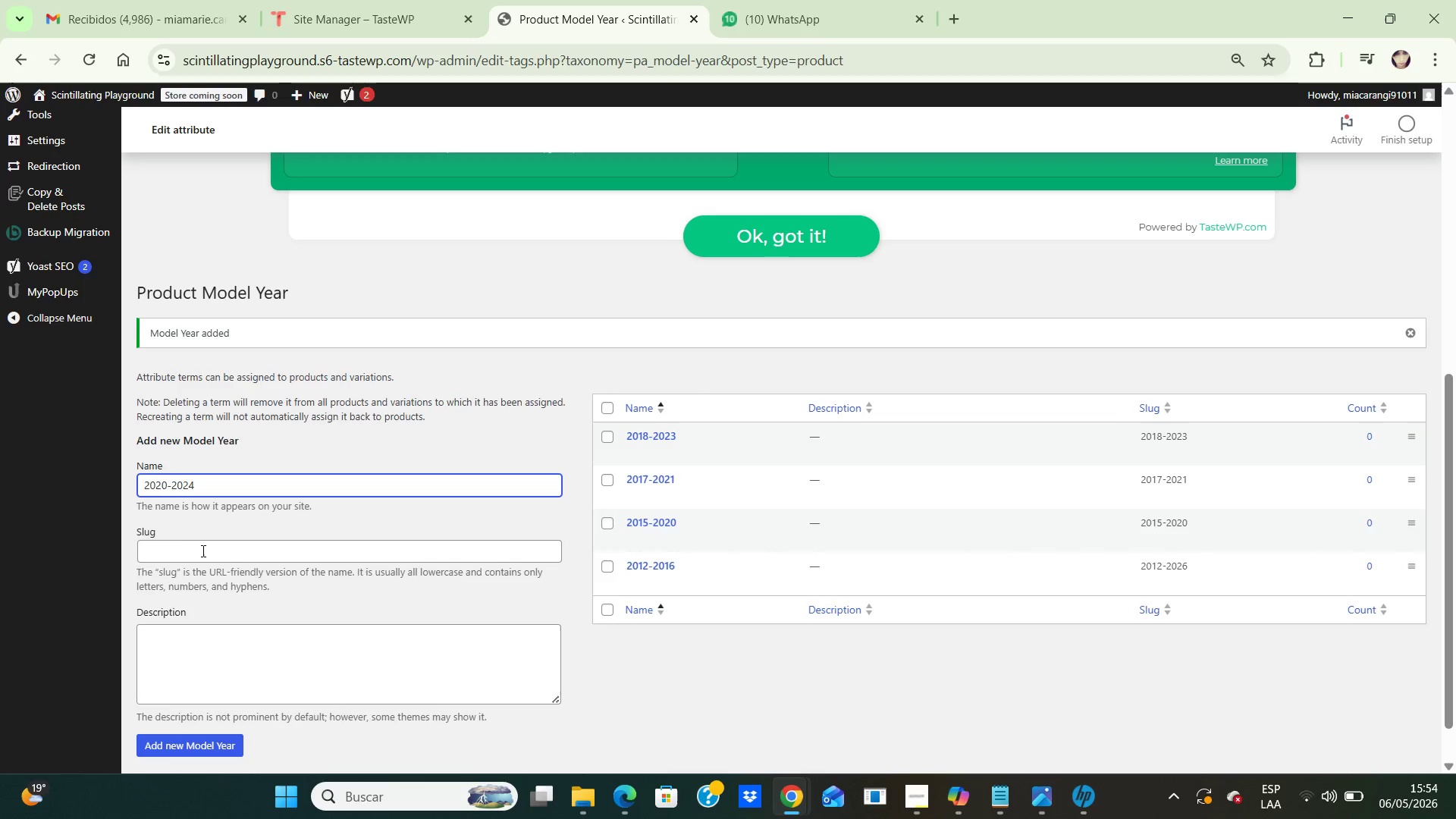 
left_click([203, 546])
 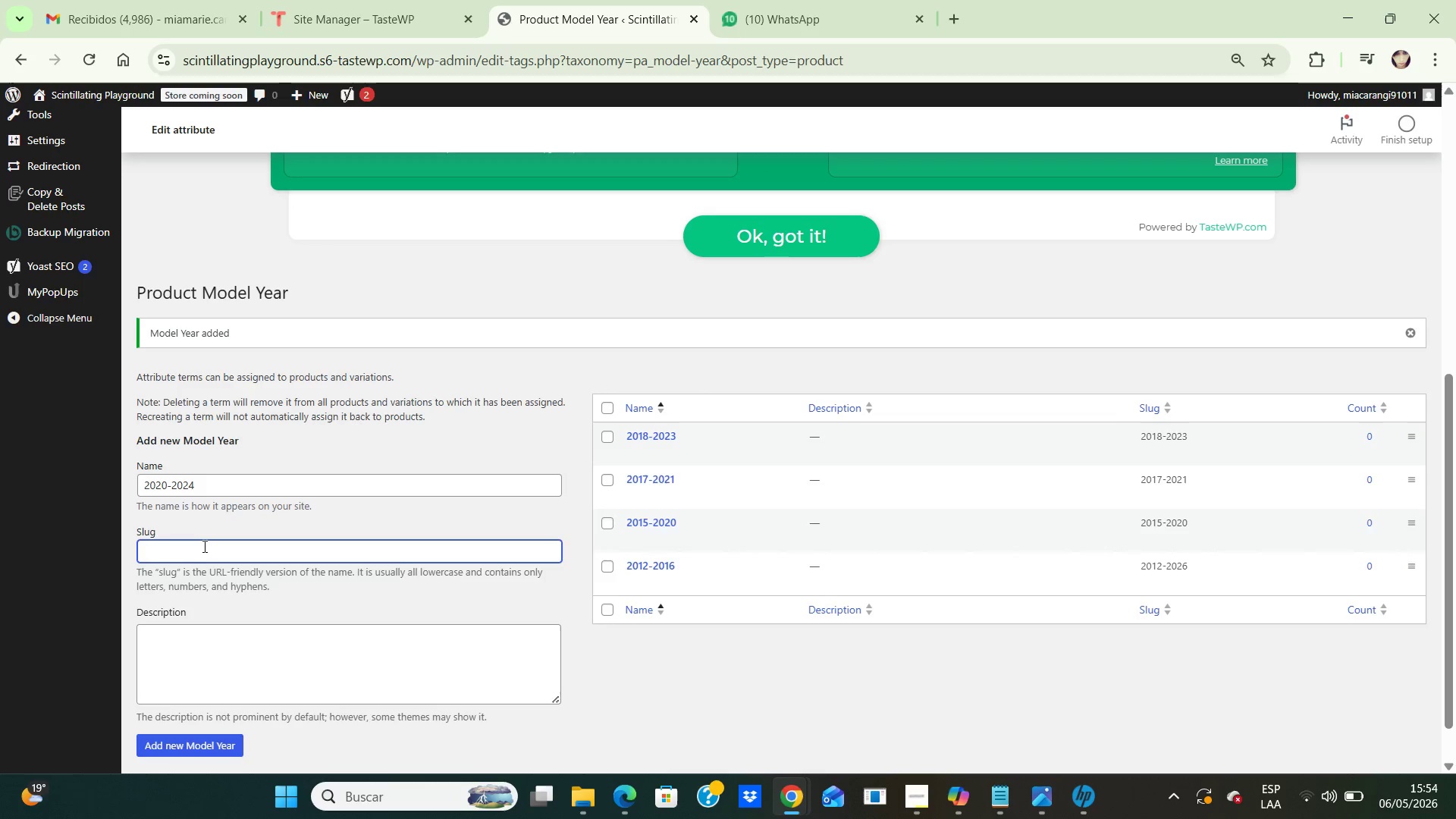 
key(Numpad2)
 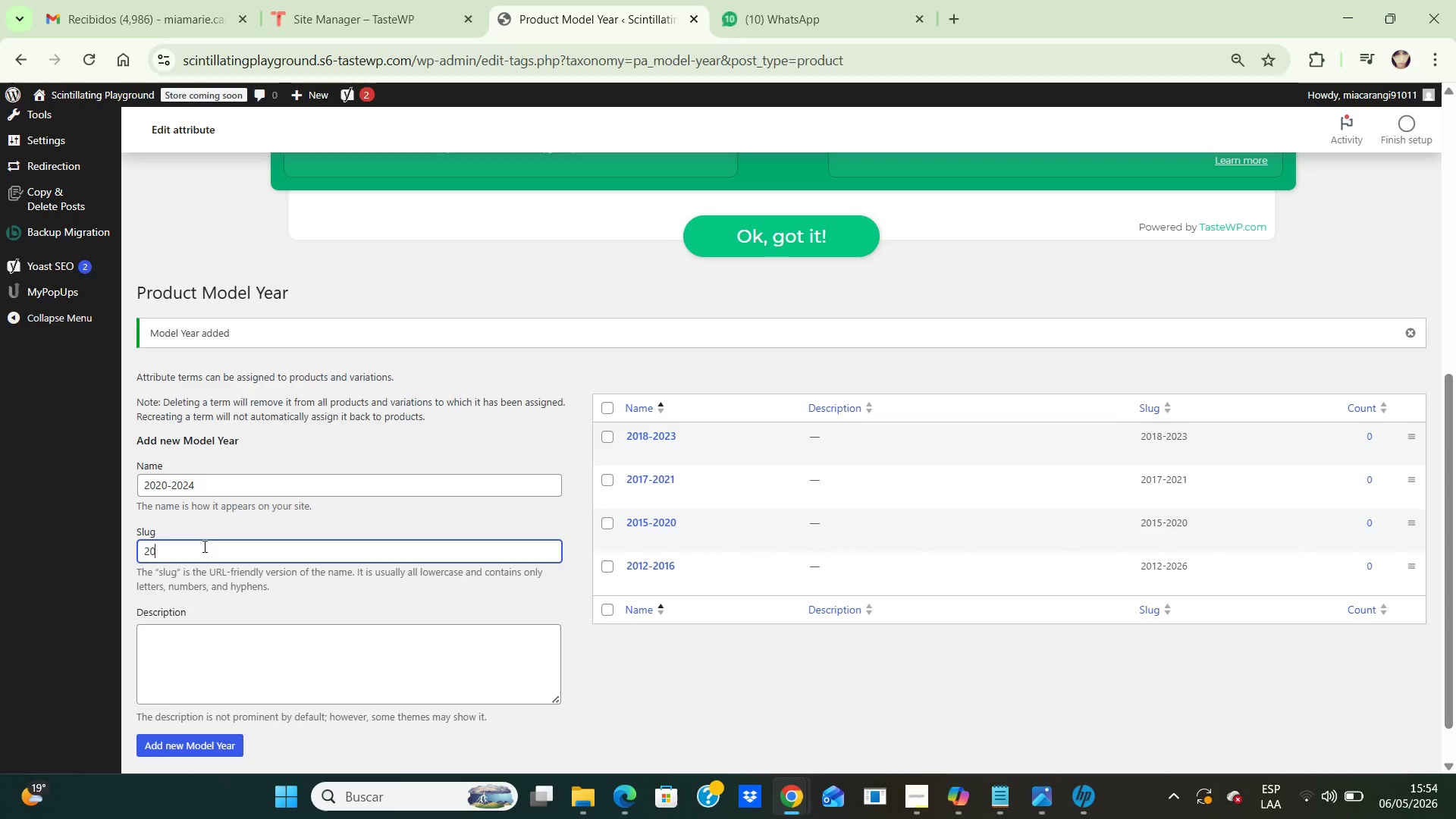 
key(Numpad0)
 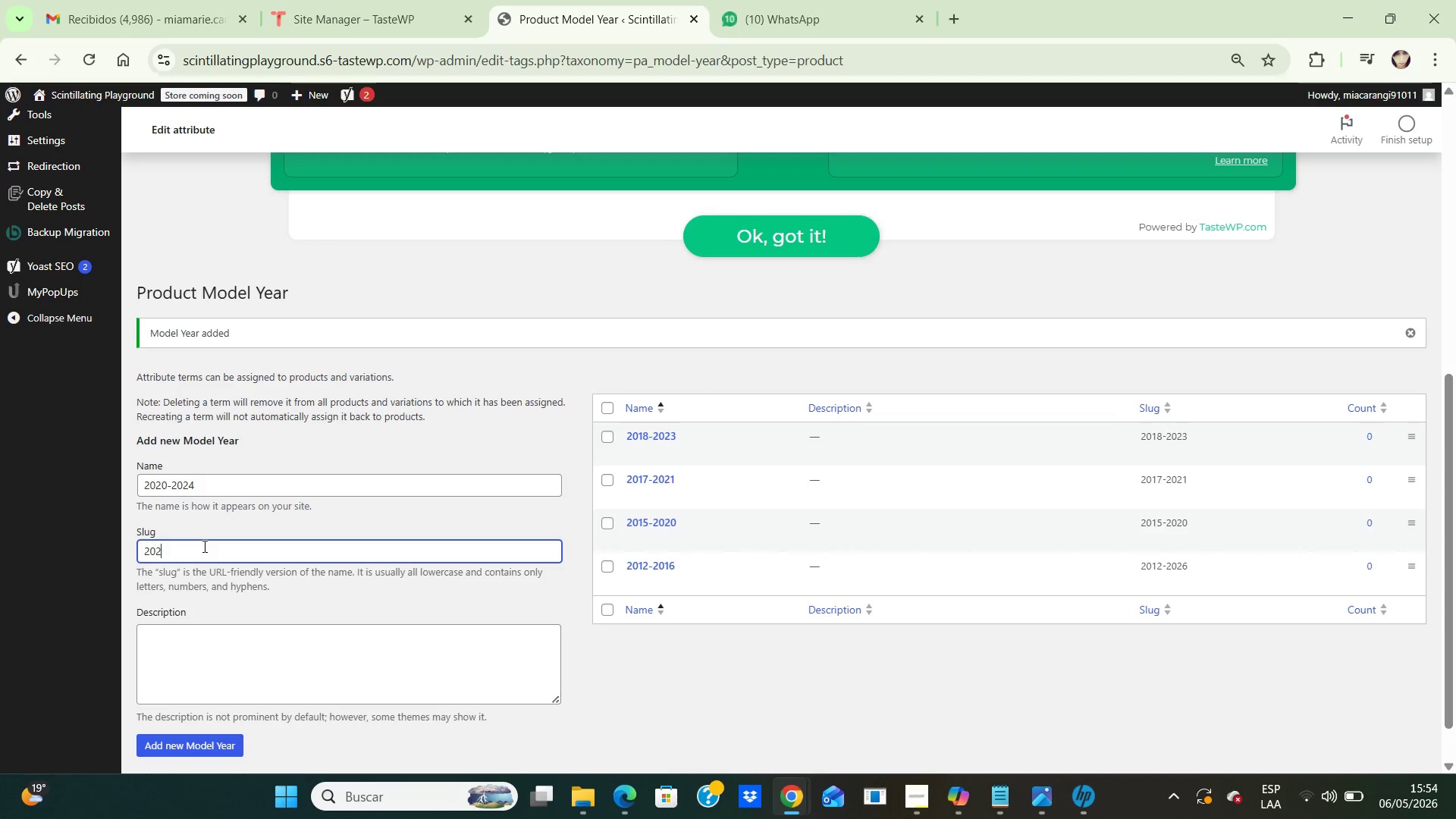 
key(Numpad2)
 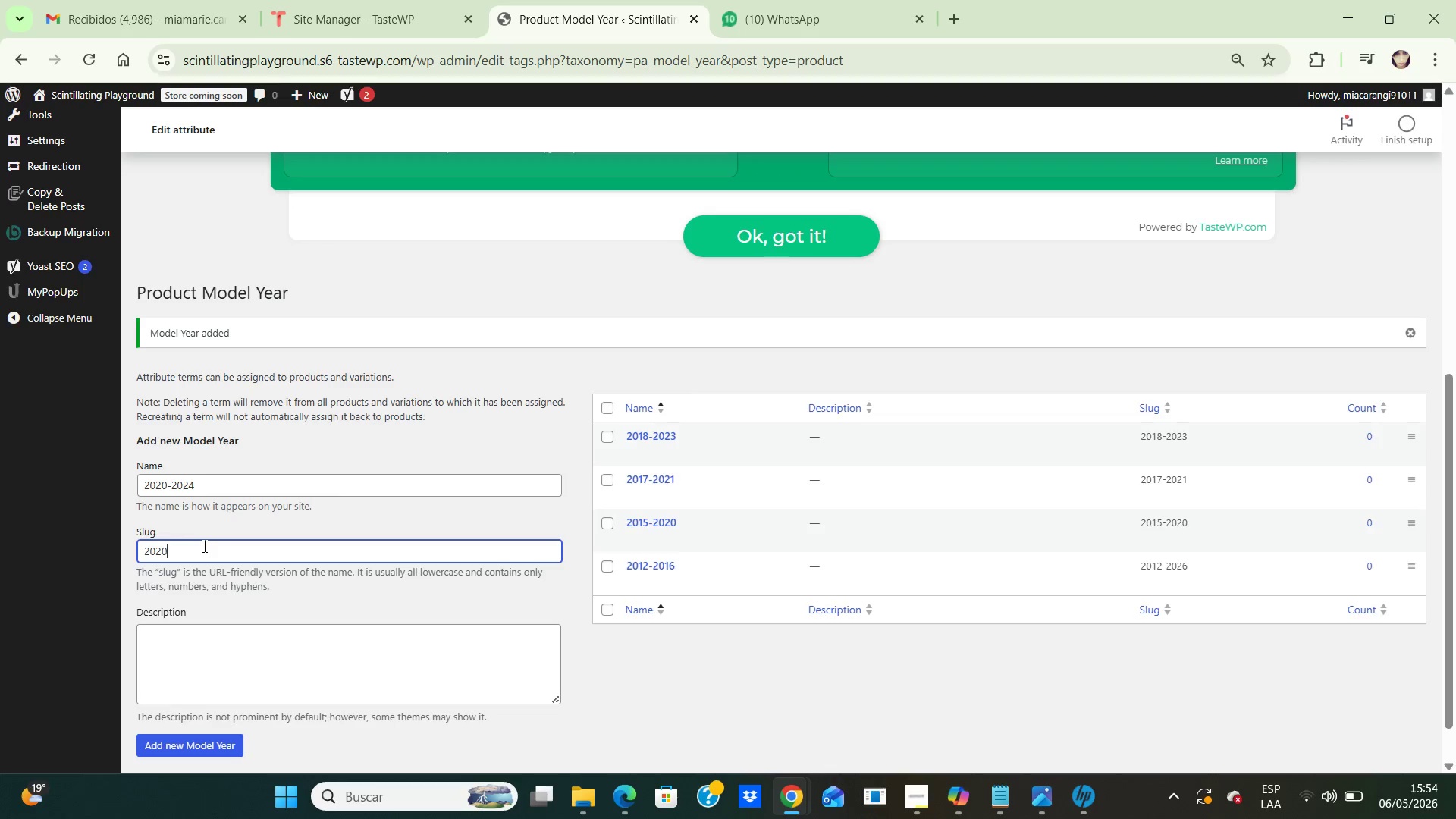 
key(Numpad0)
 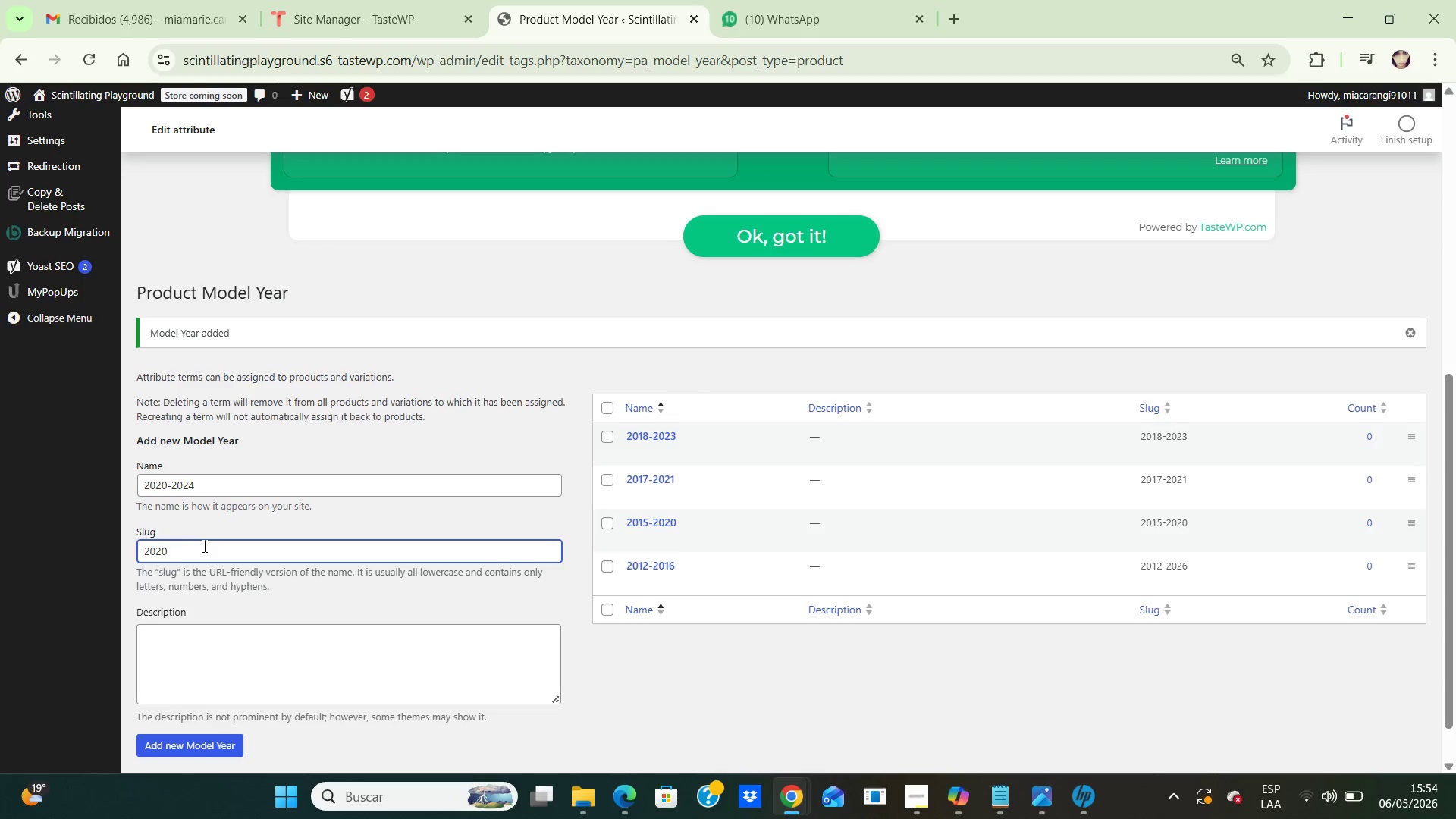 
key(NumpadSubtract)
 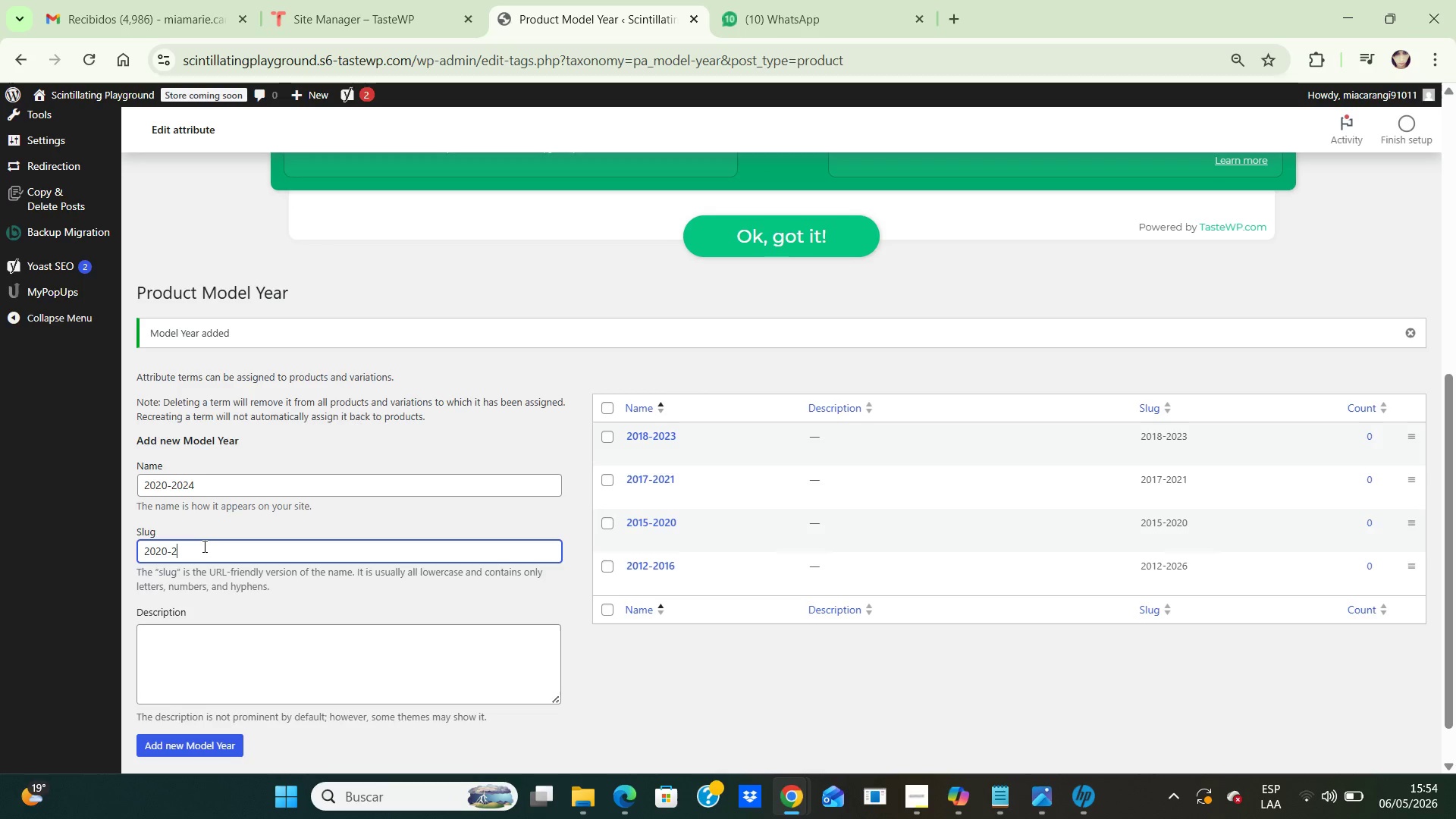 
key(Numpad2)
 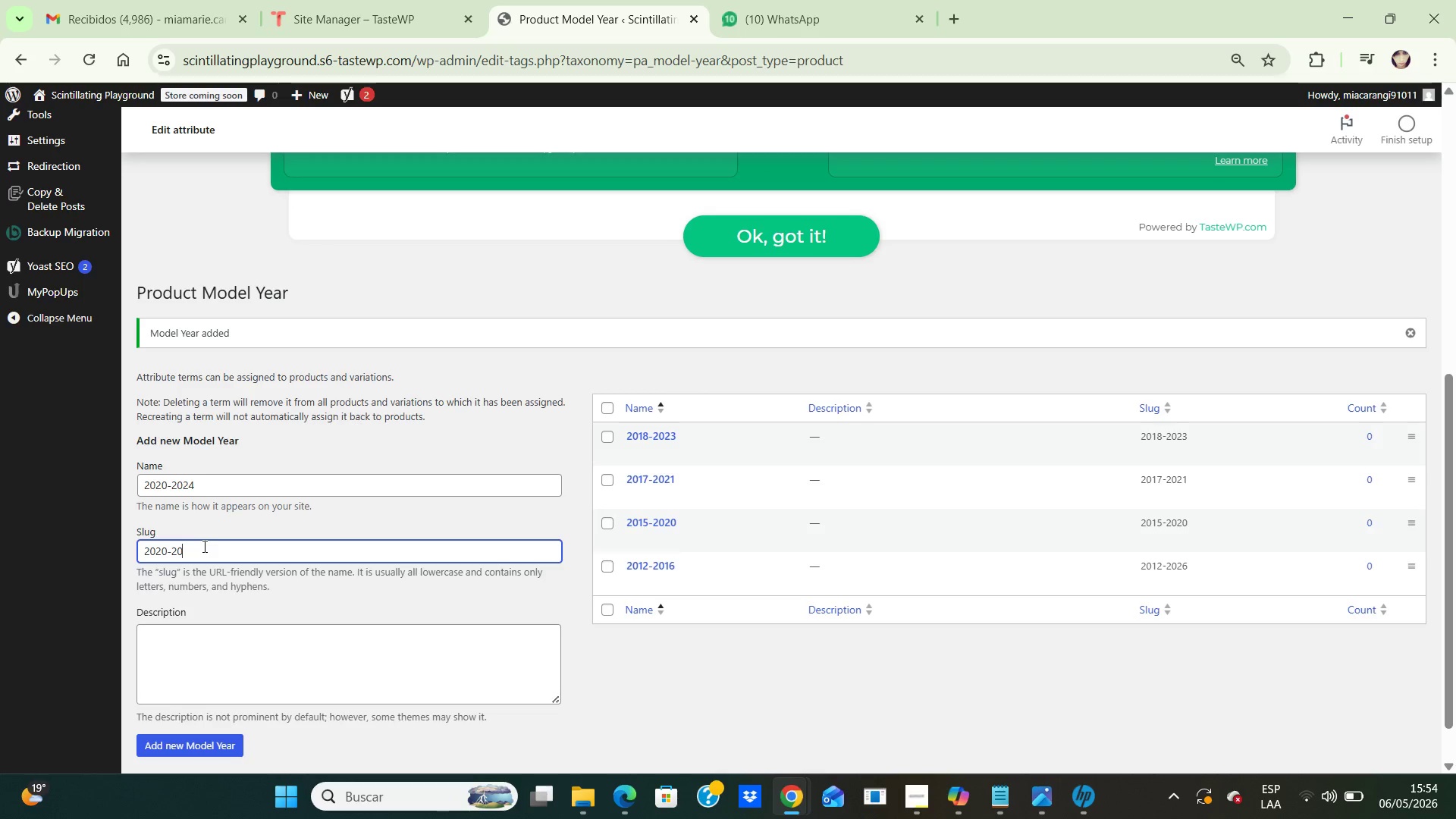 
key(Numpad0)
 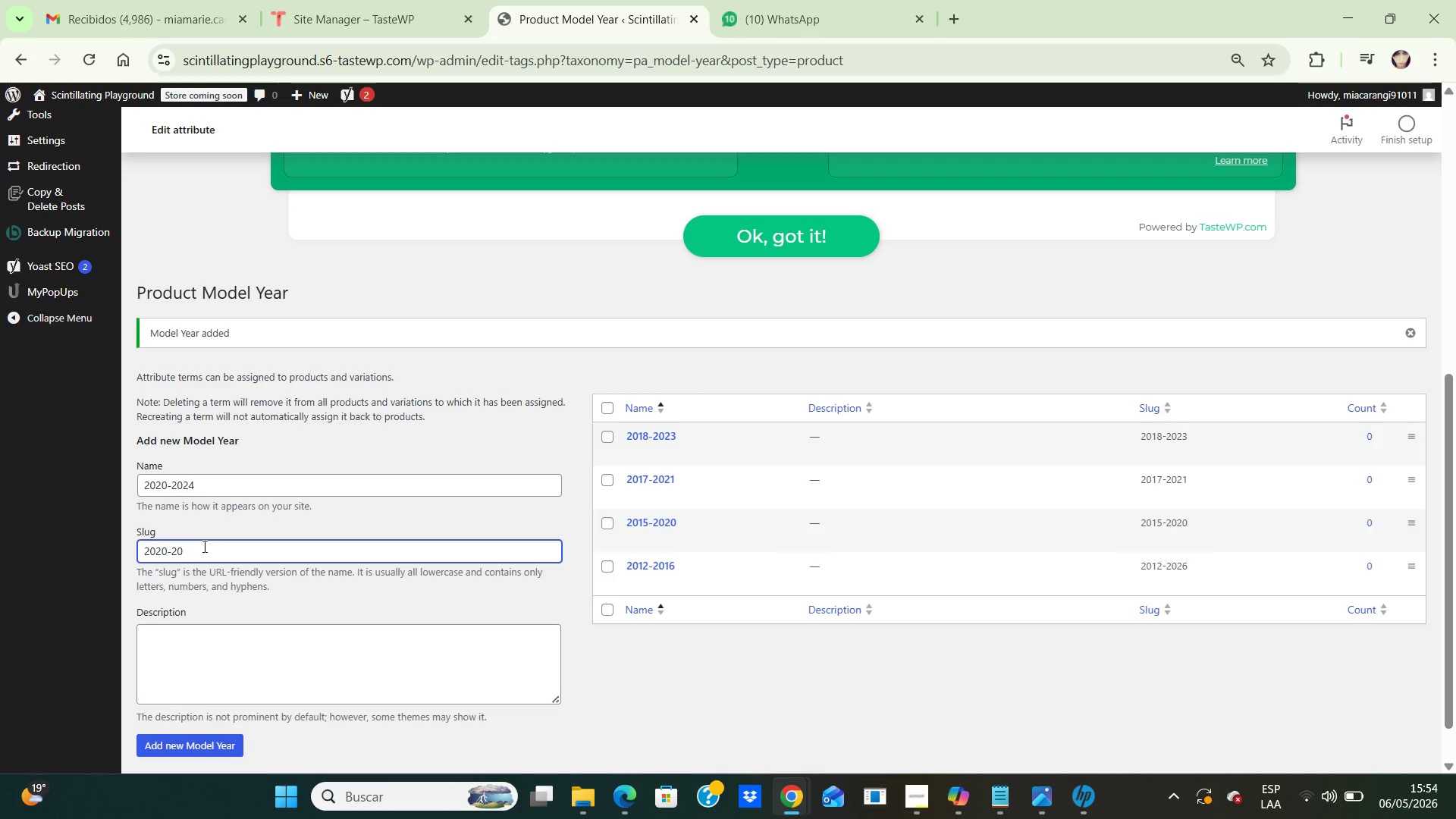 
key(Numpad2)
 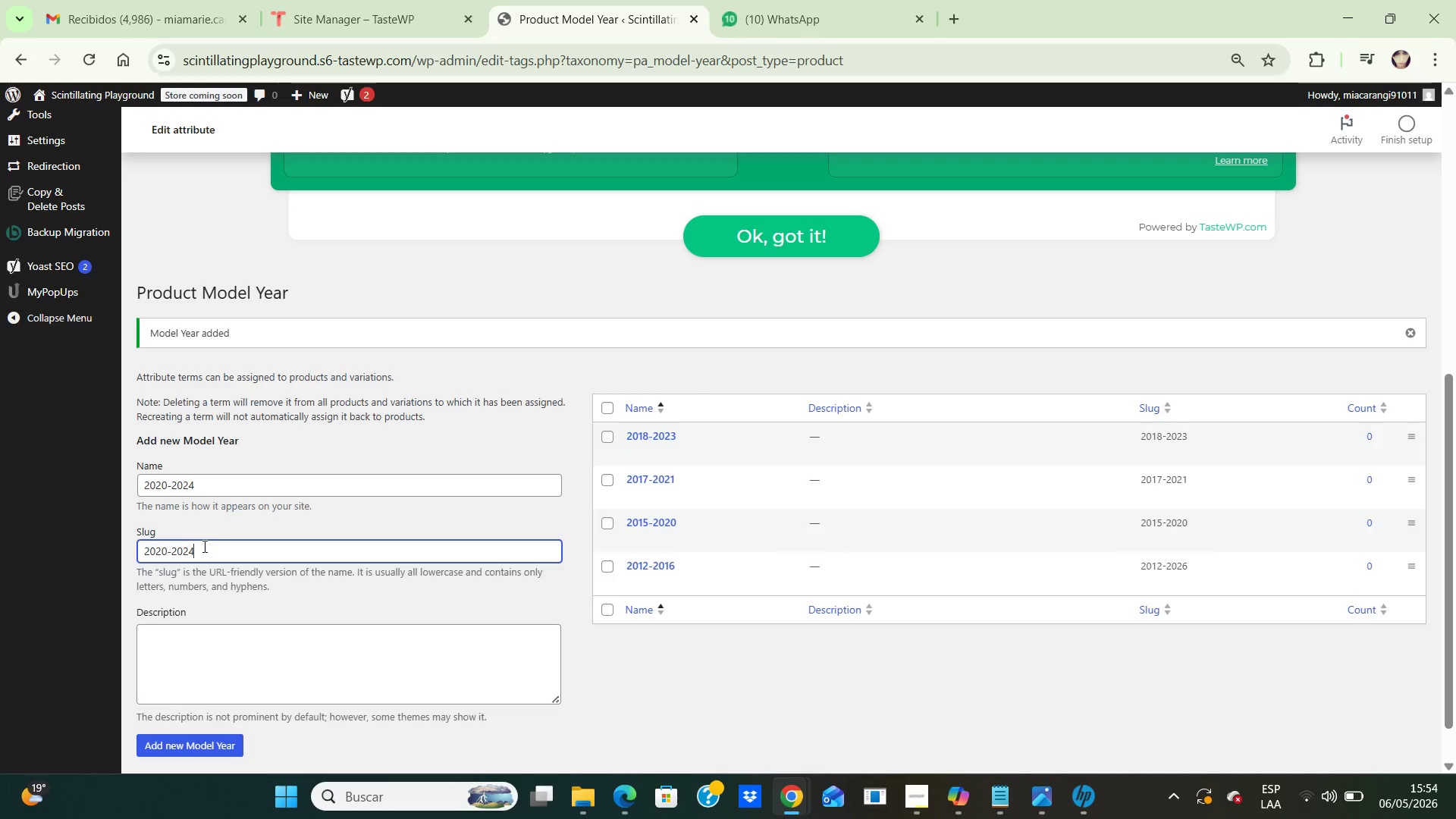 
key(Numpad4)
 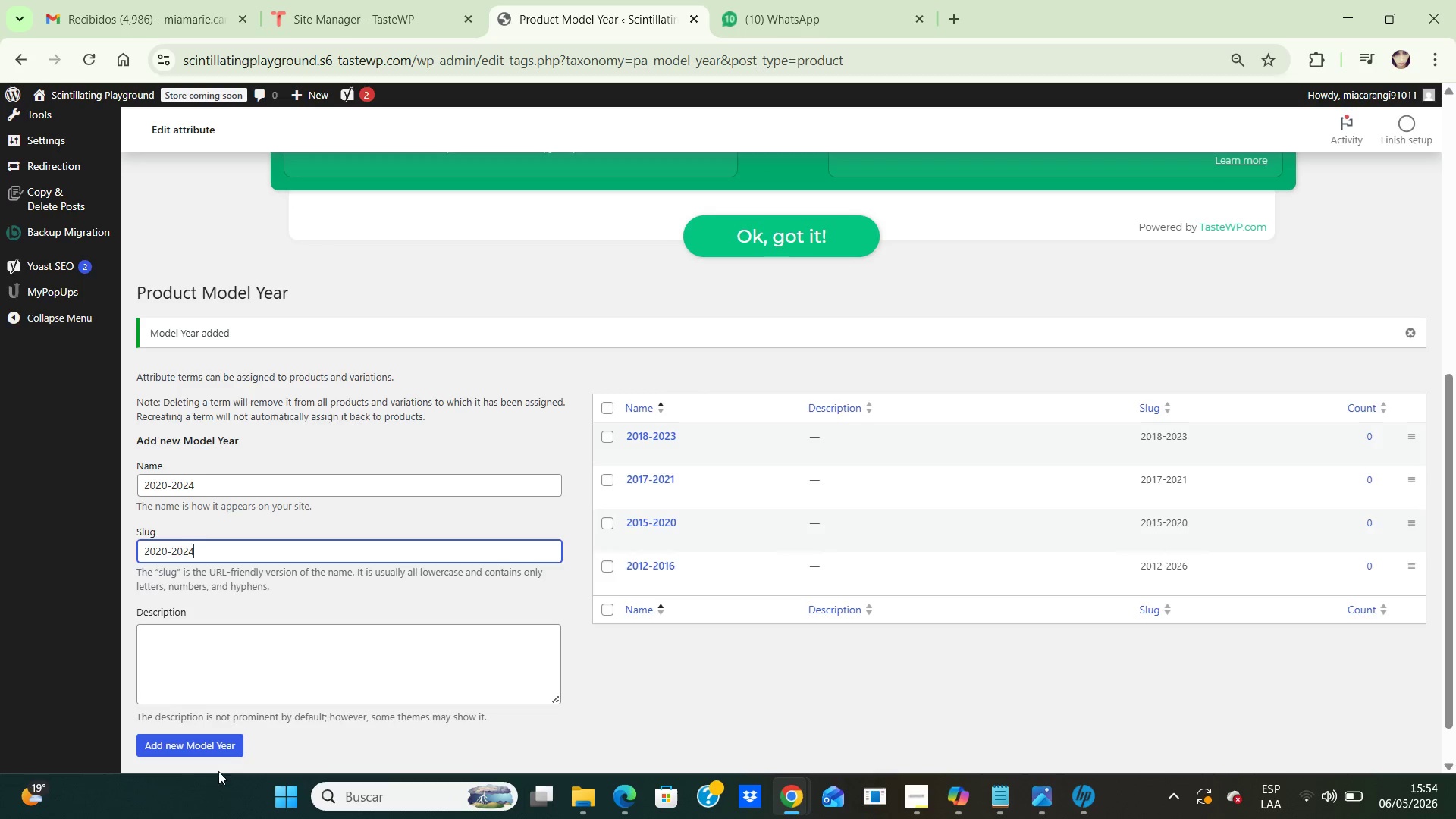 
left_click([196, 745])
 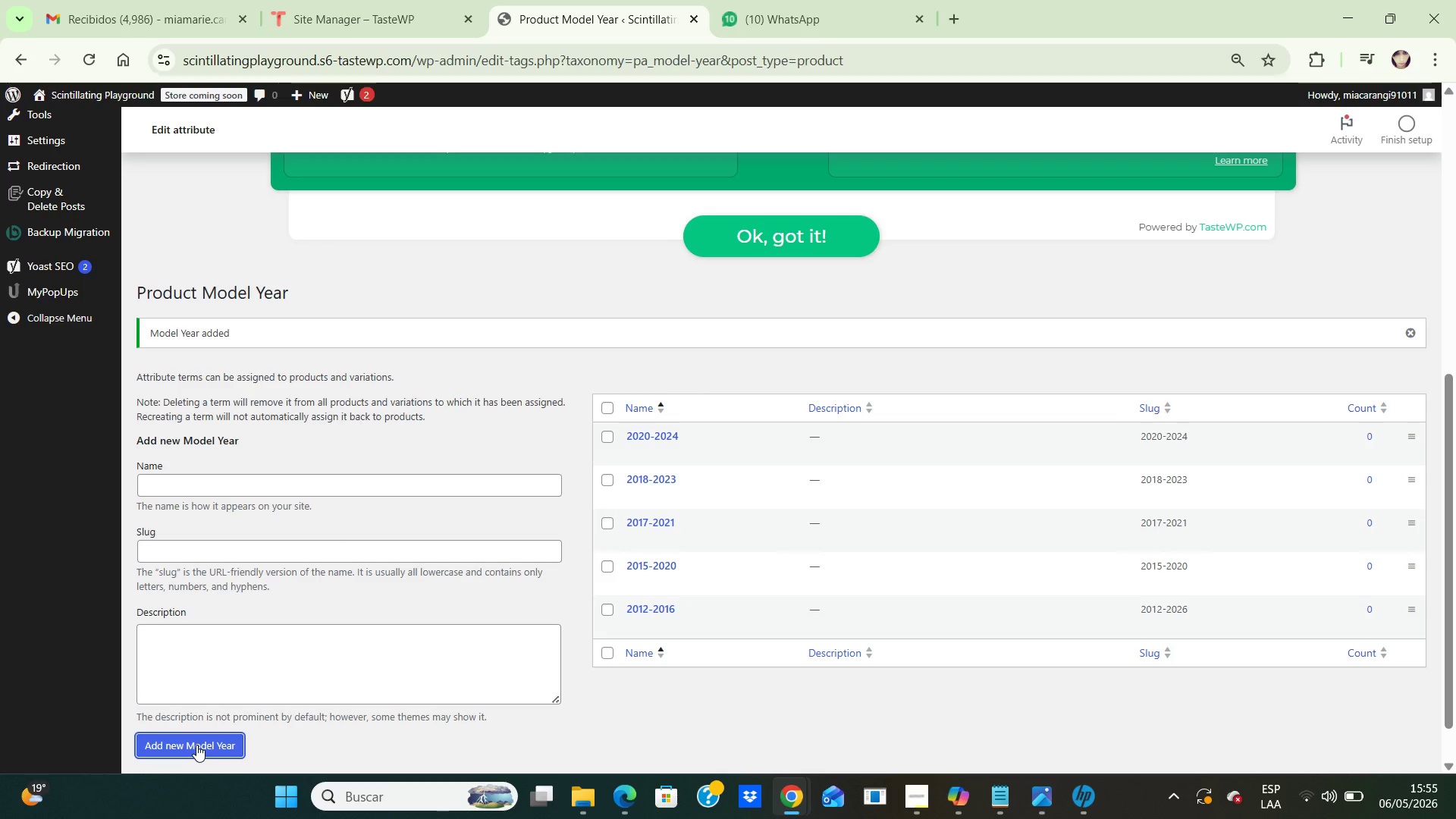 
wait(7.59)
 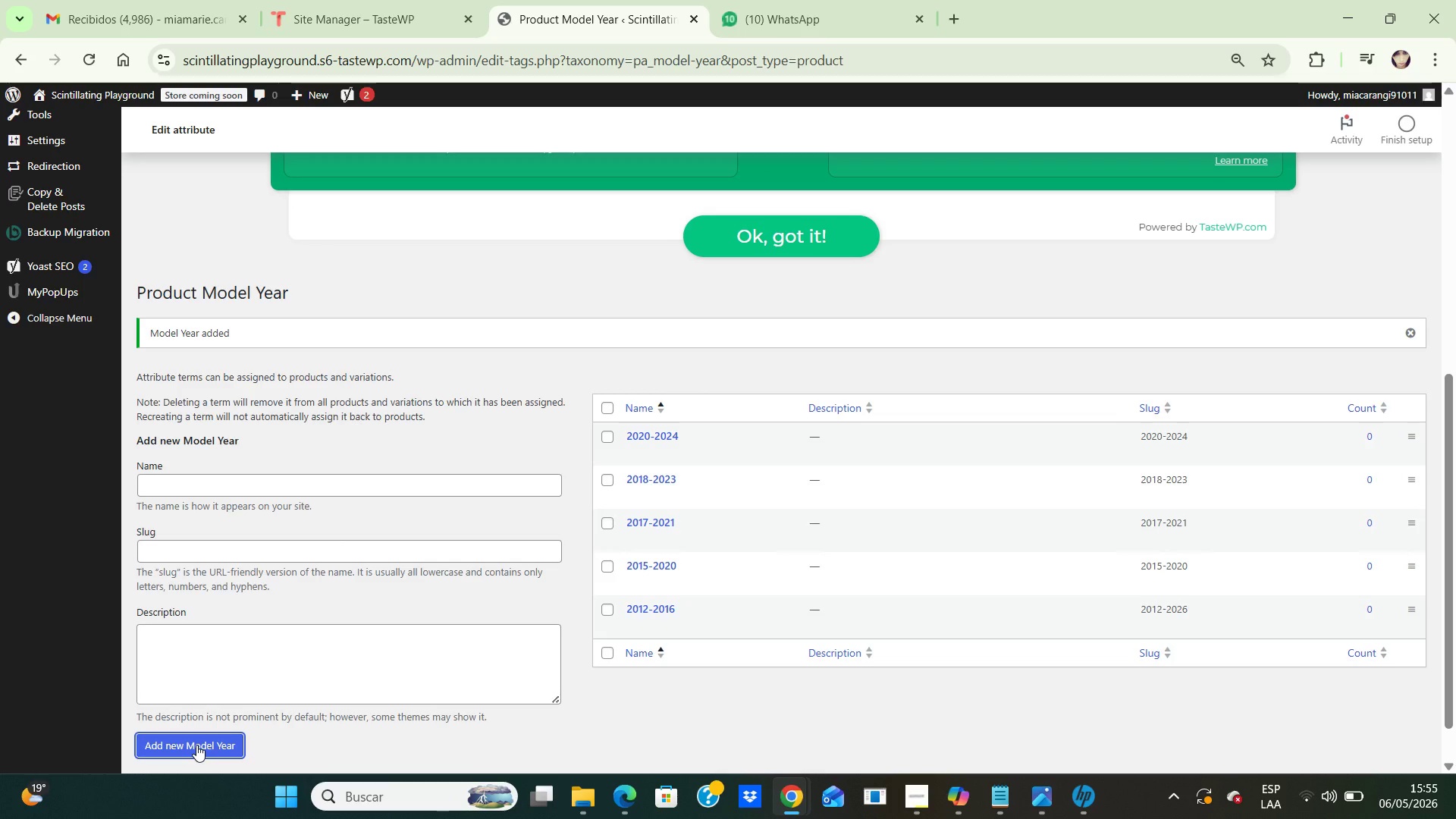 
scroll: coordinate [10, 341], scroll_direction: down, amount: 2.0
 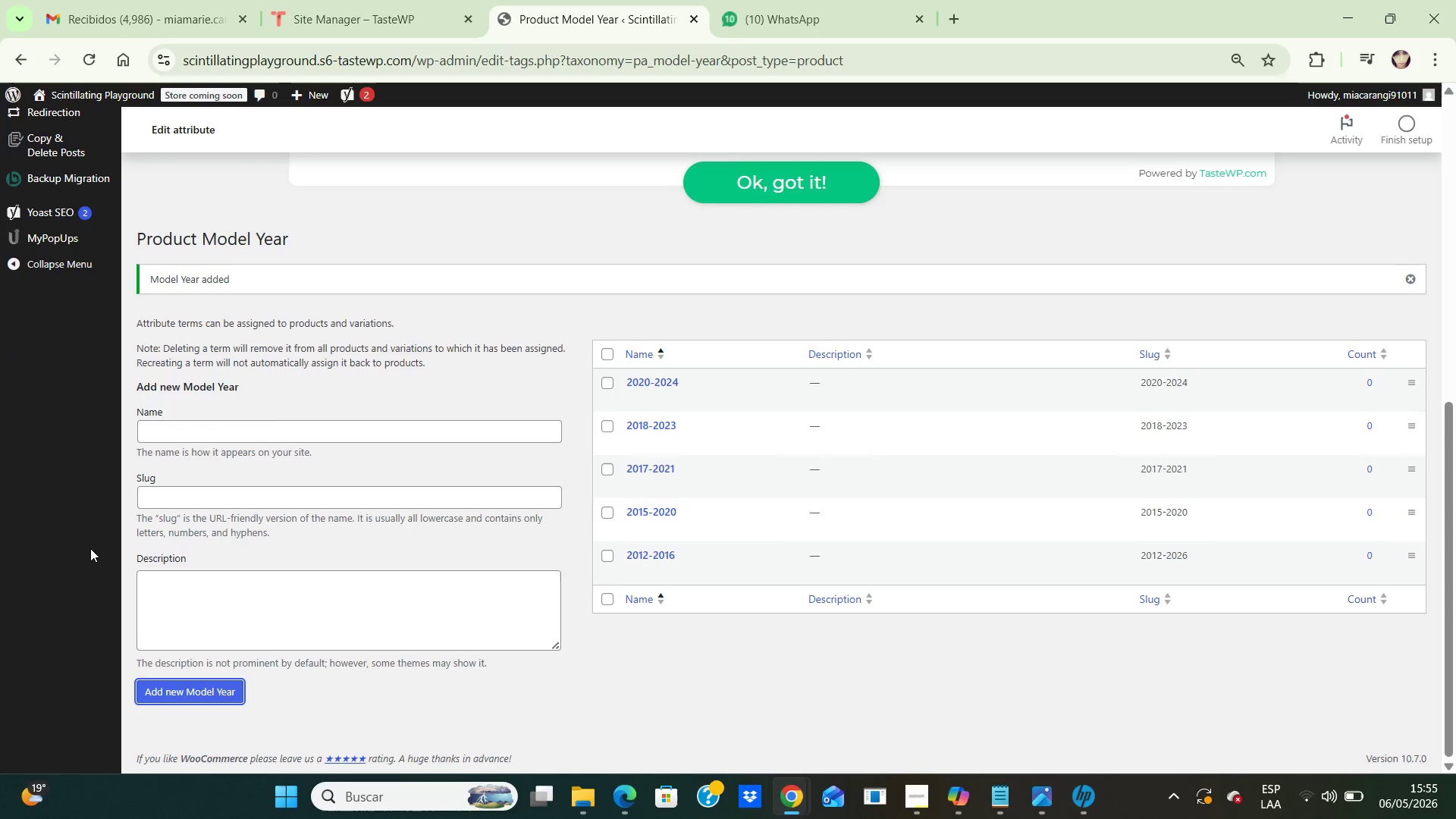 
scroll: coordinate [77, 541], scroll_direction: up, amount: 7.0
 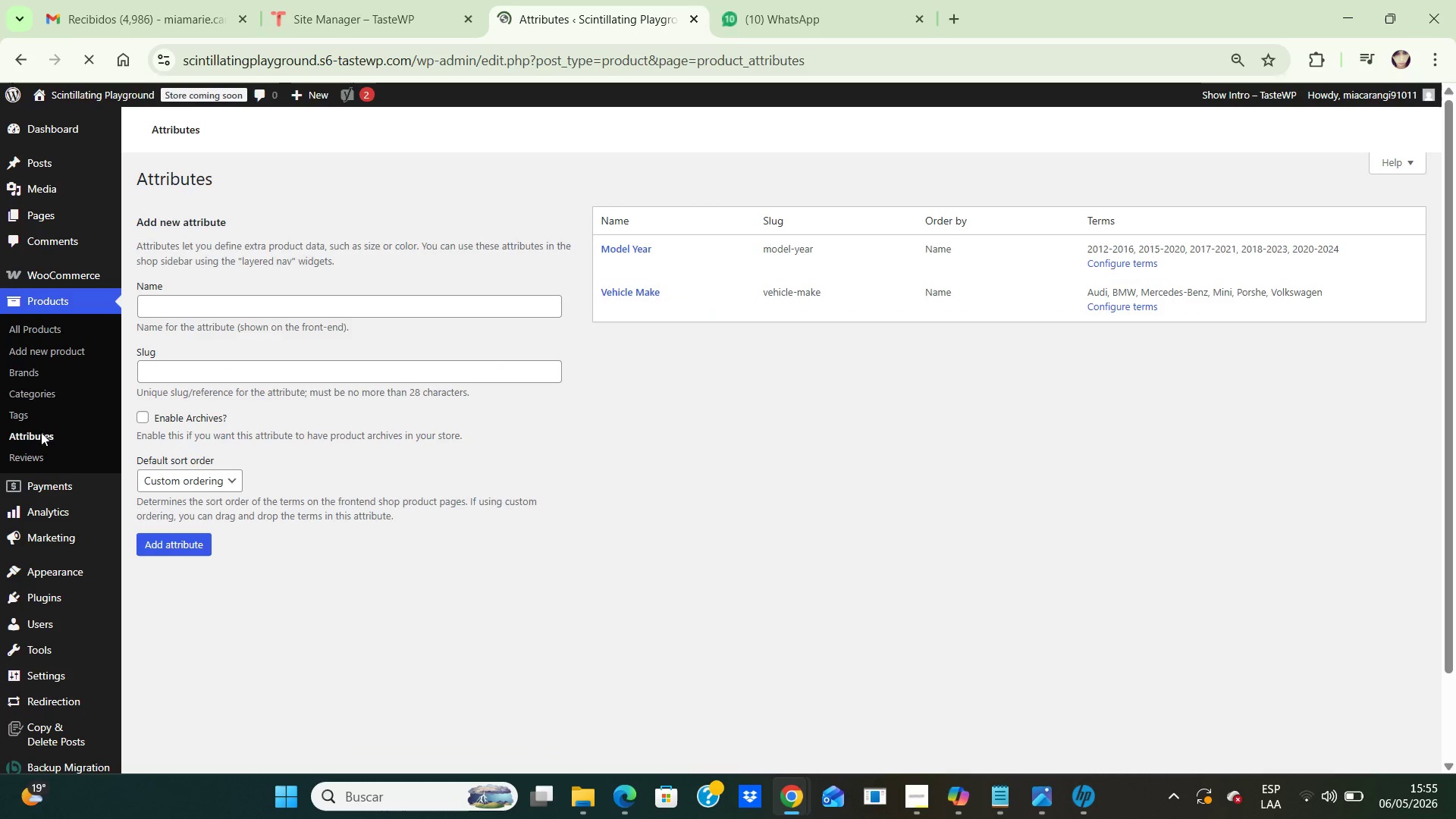 
scroll: coordinate [451, 394], scroll_direction: down, amount: 6.0
 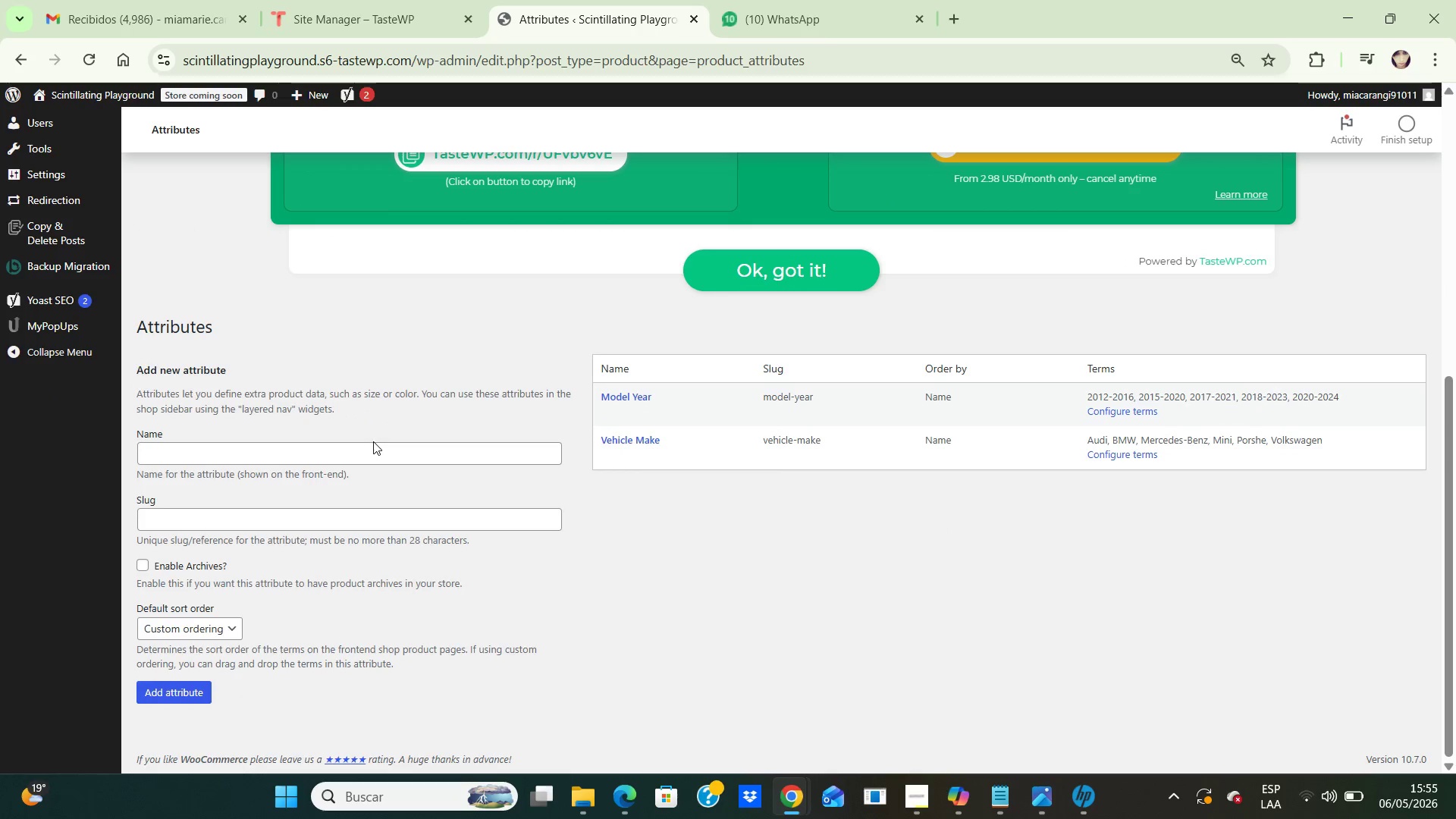 
left_click([369, 446])
 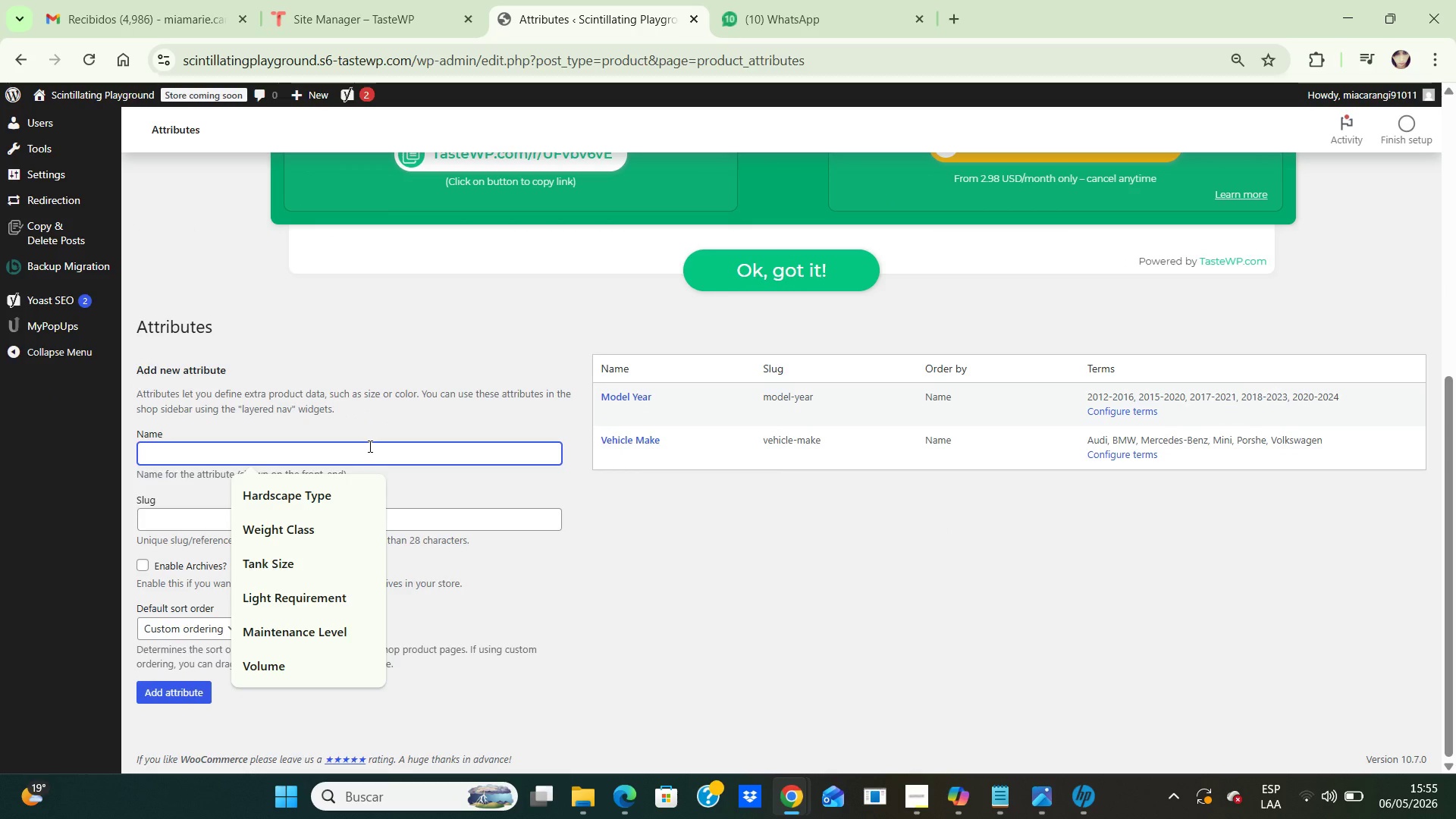 
type(Kit Level)
 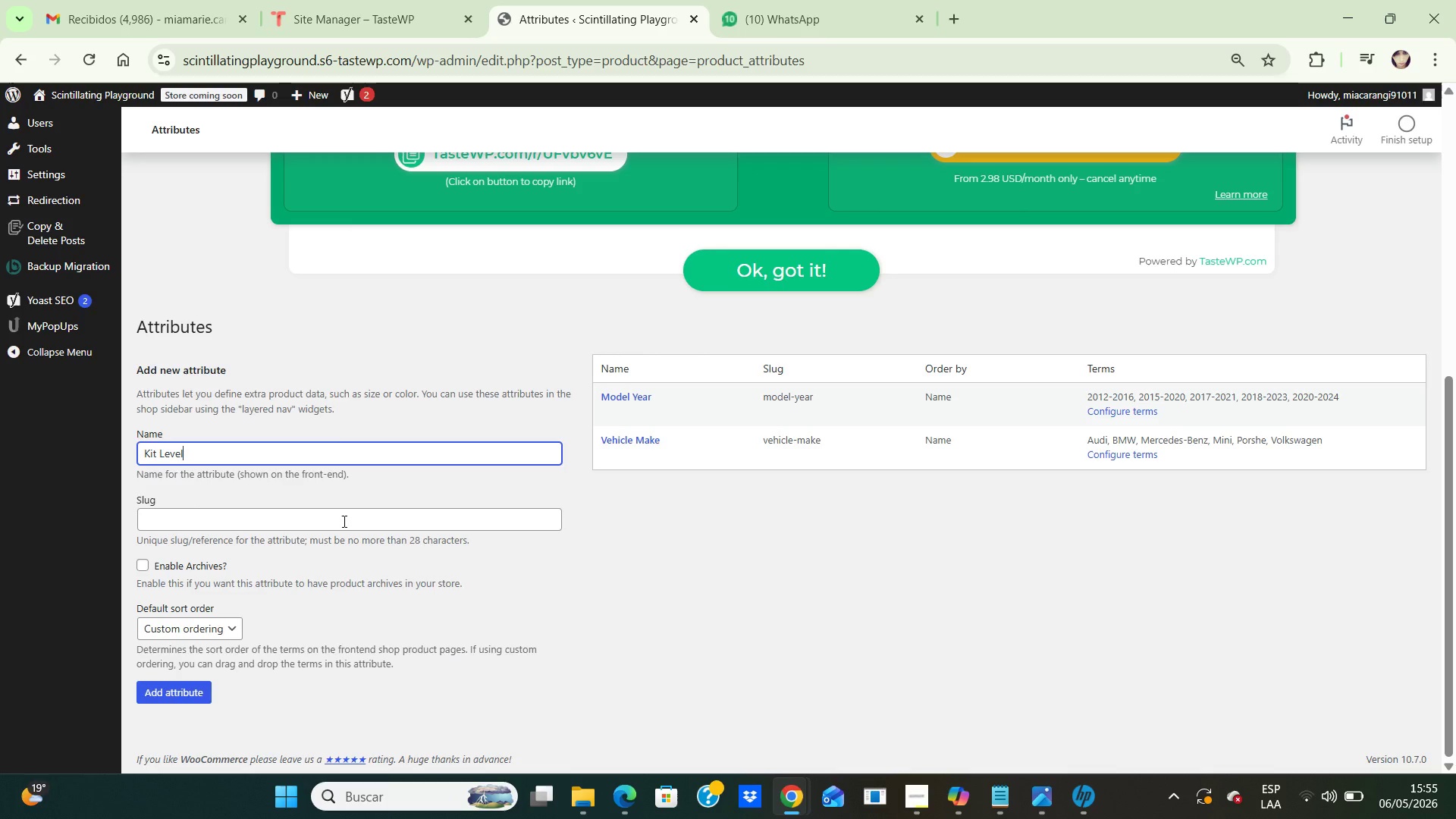 
left_click([343, 521])
 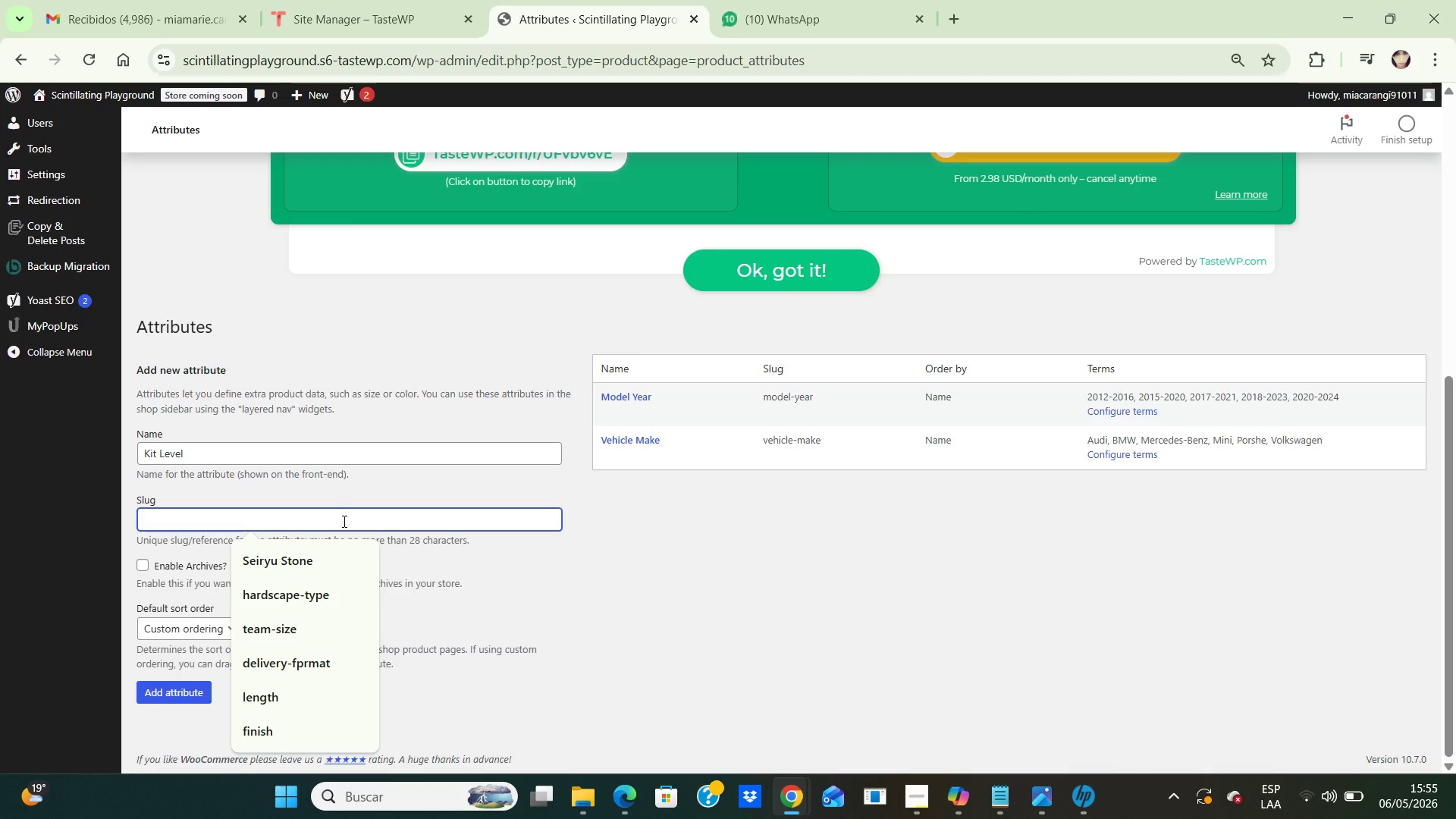 
type(kit-level)
 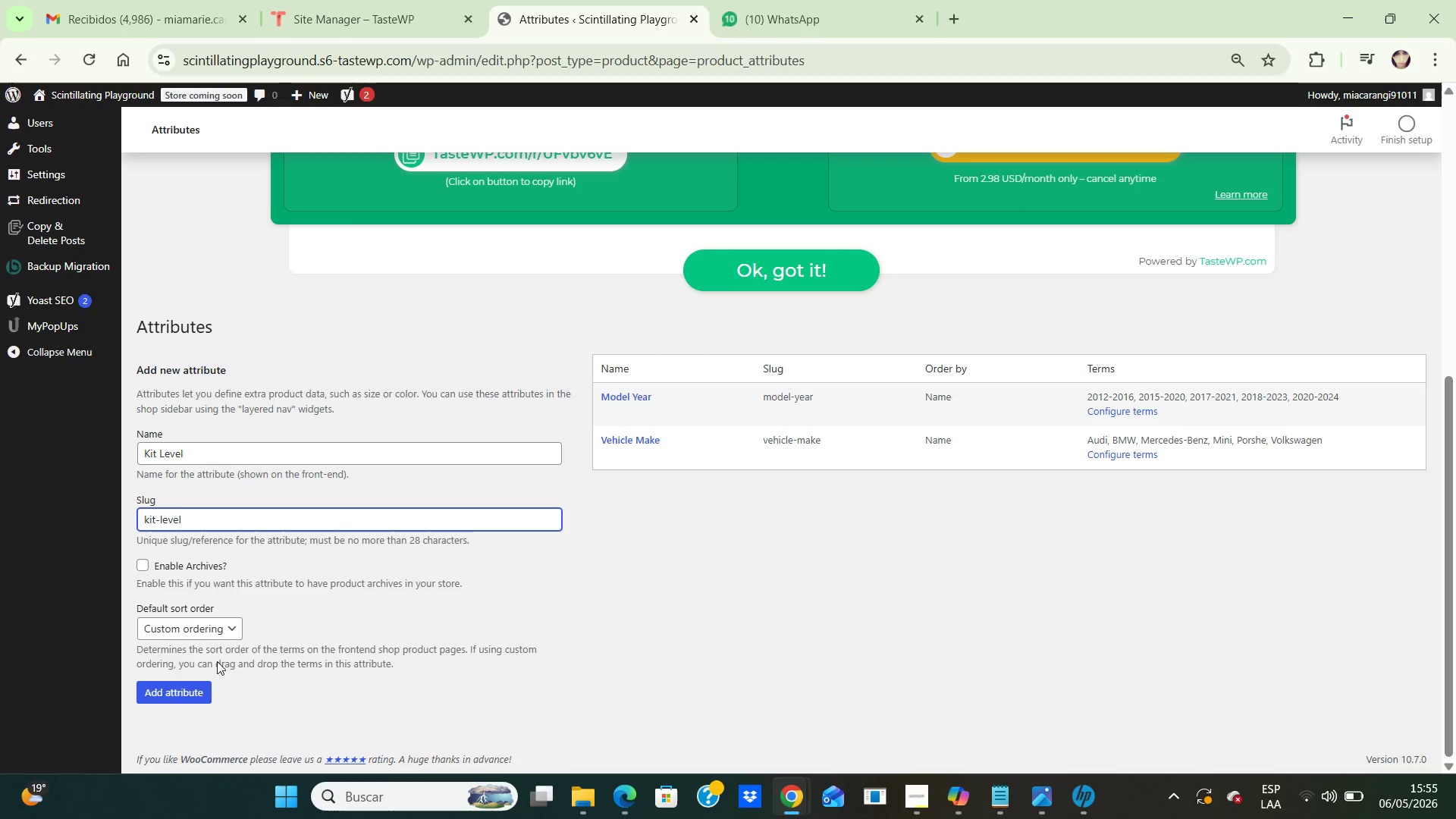 
left_click([212, 624])
 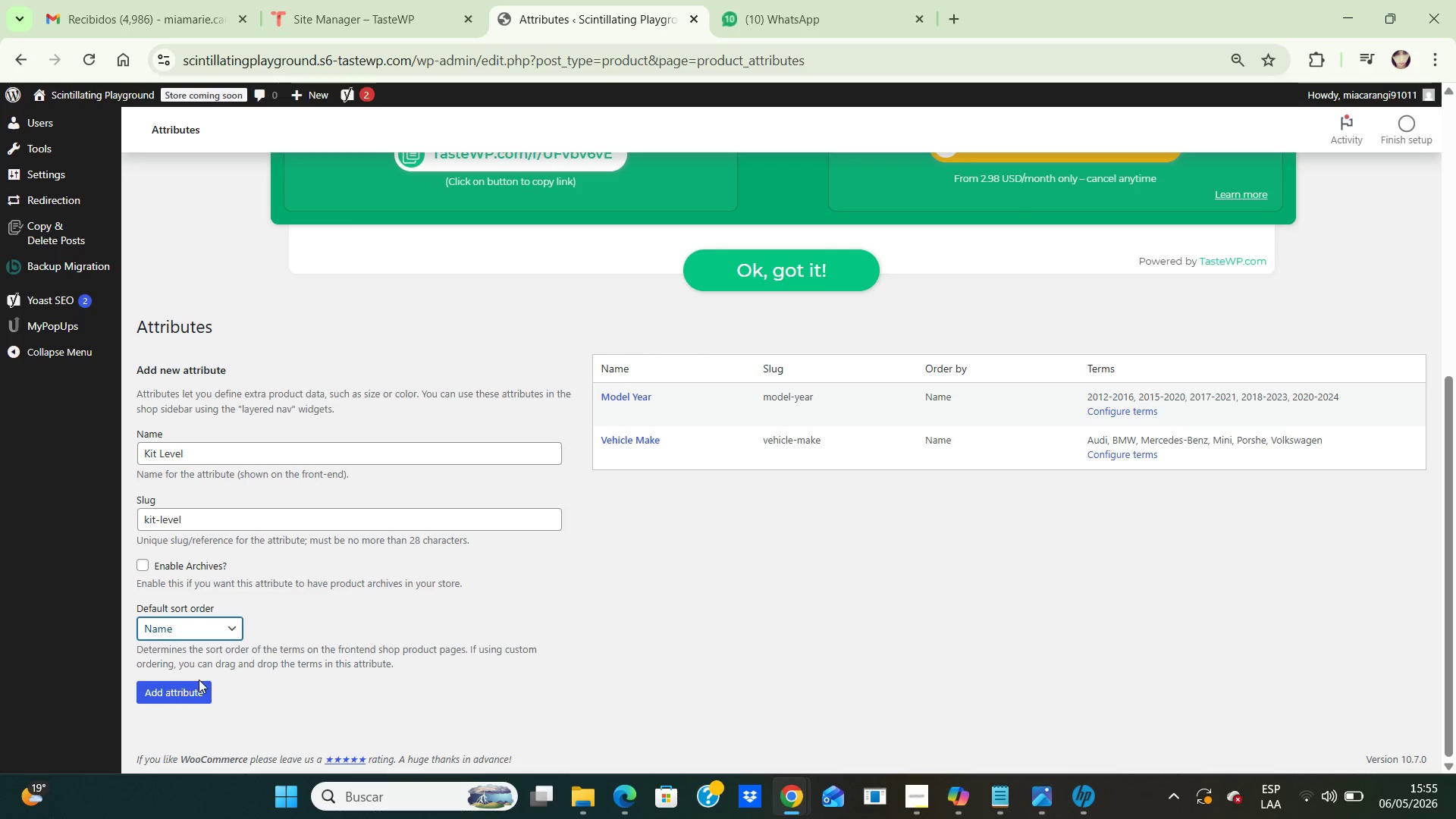 
left_click([189, 700])
 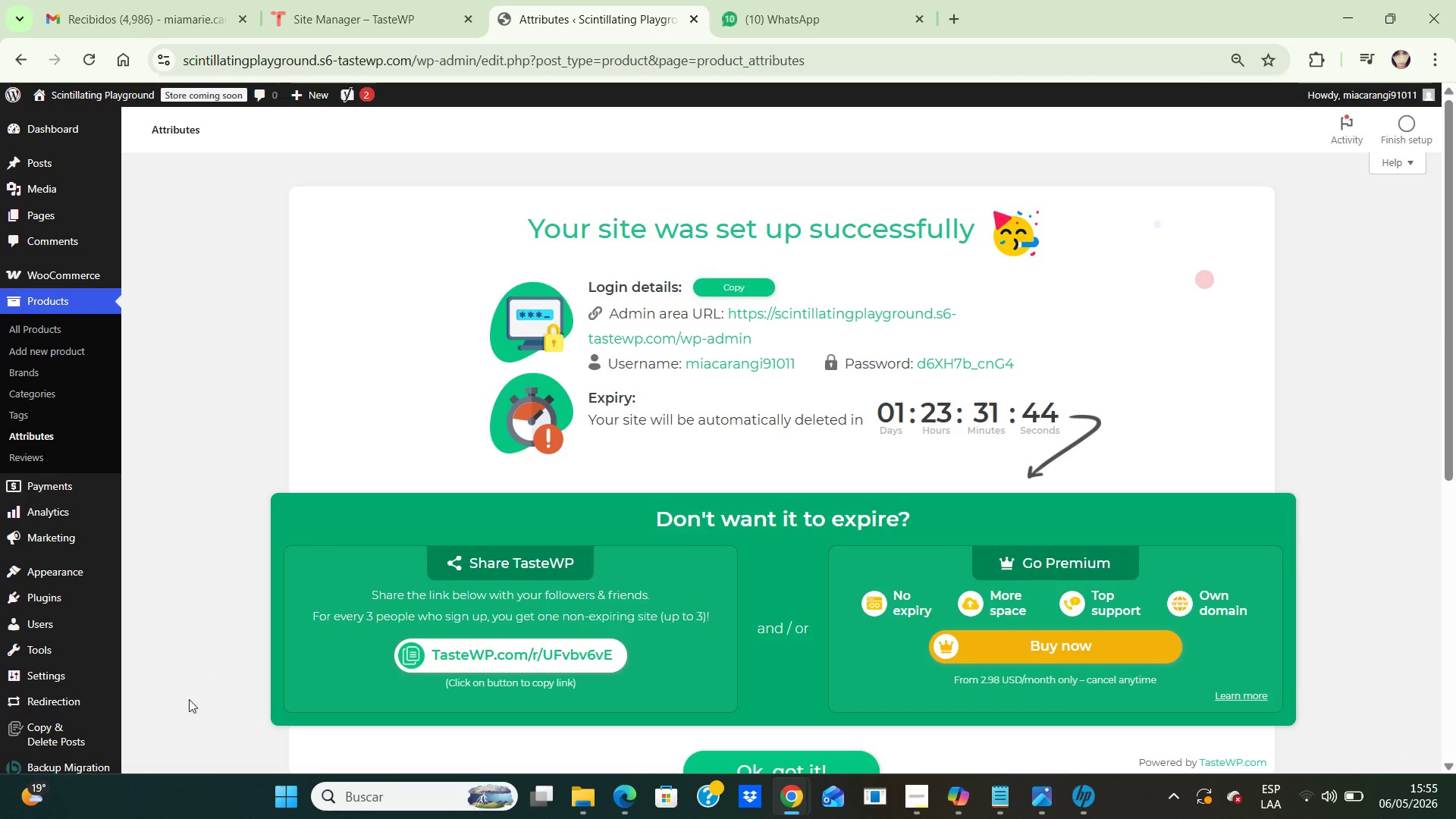 
scroll: coordinate [342, 618], scroll_direction: down, amount: 6.0
 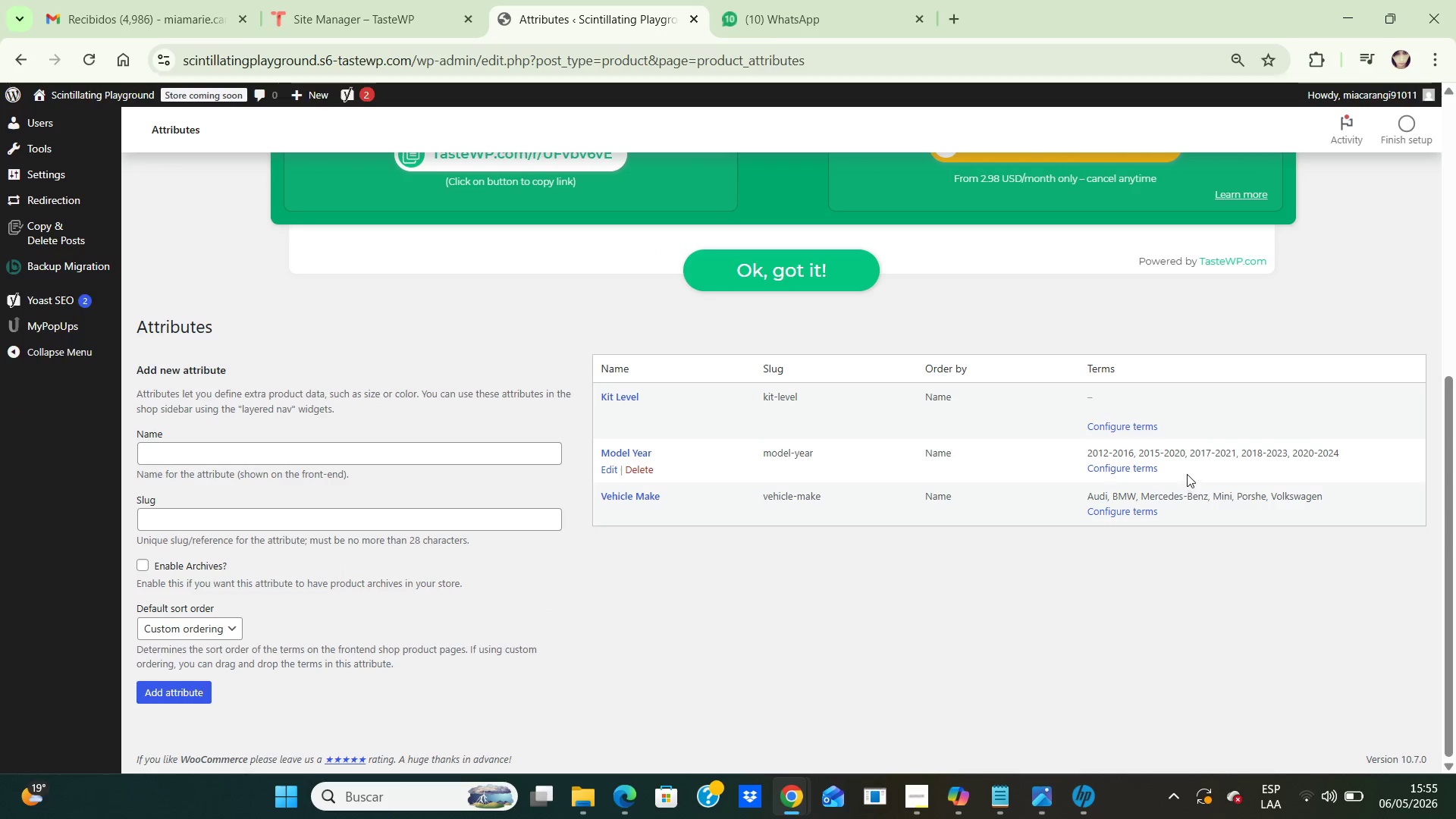 
left_click([1121, 425])
 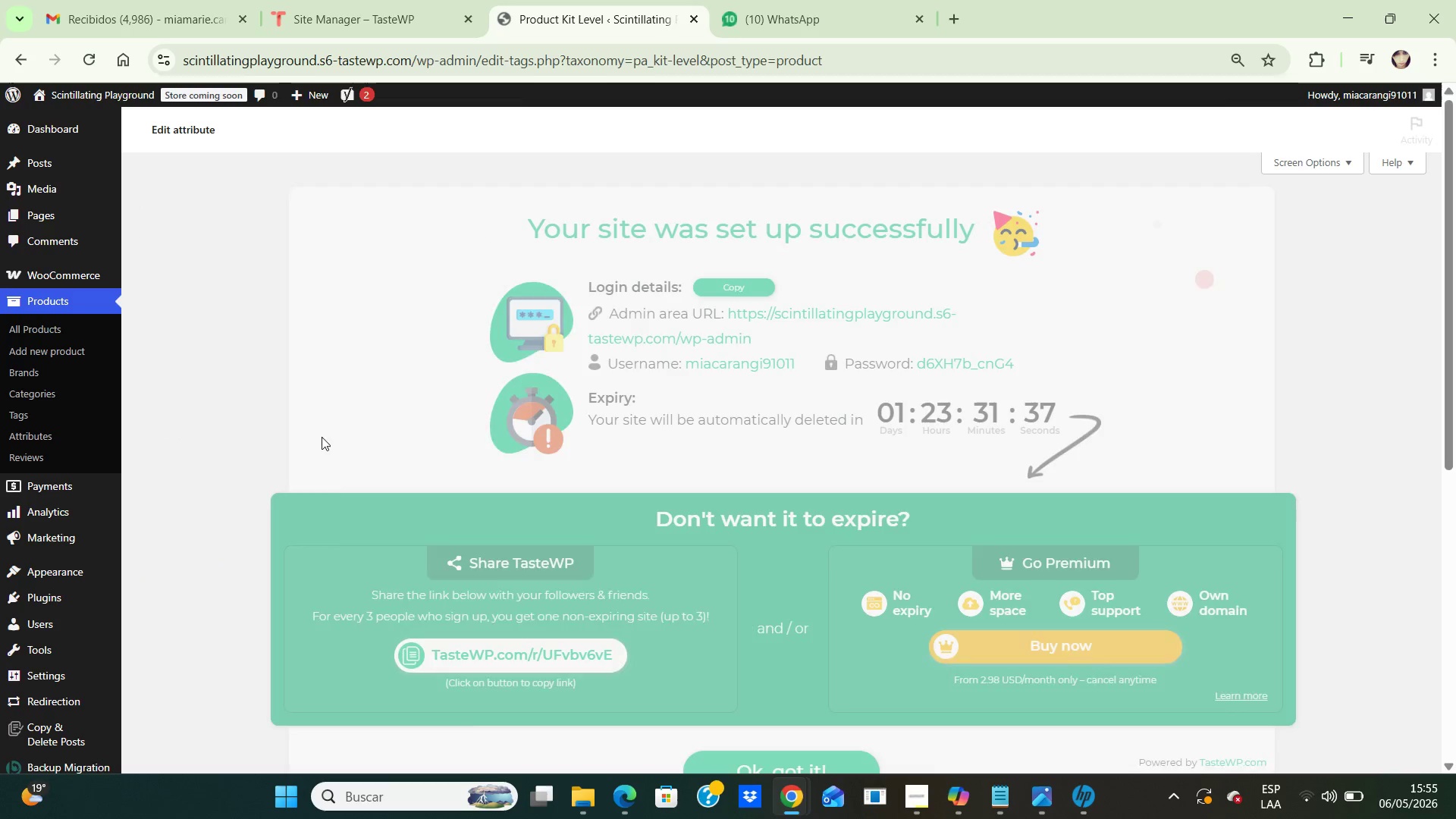 
scroll: coordinate [537, 448], scroll_direction: down, amount: 6.0
 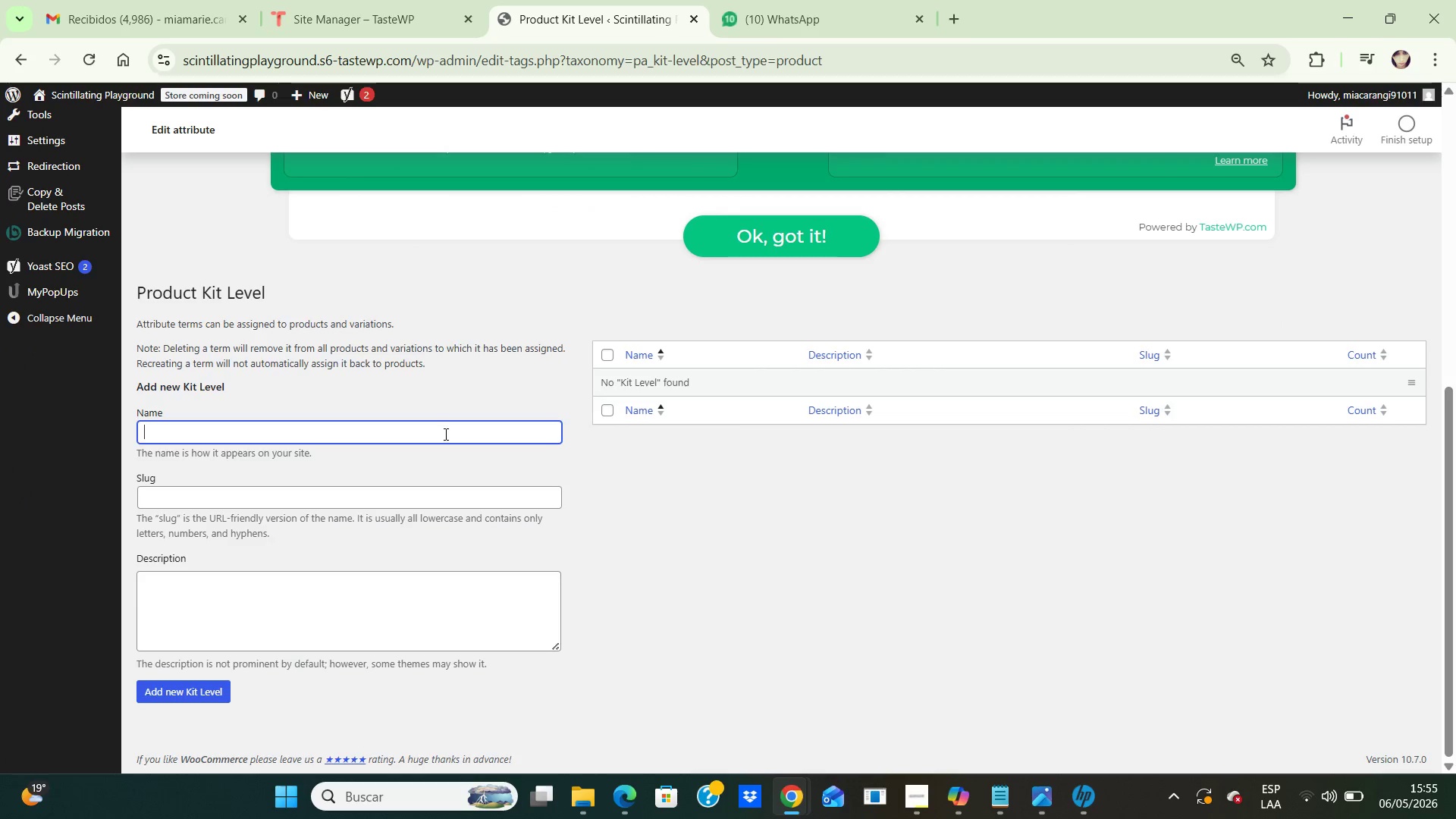 
left_click([448, 433])
 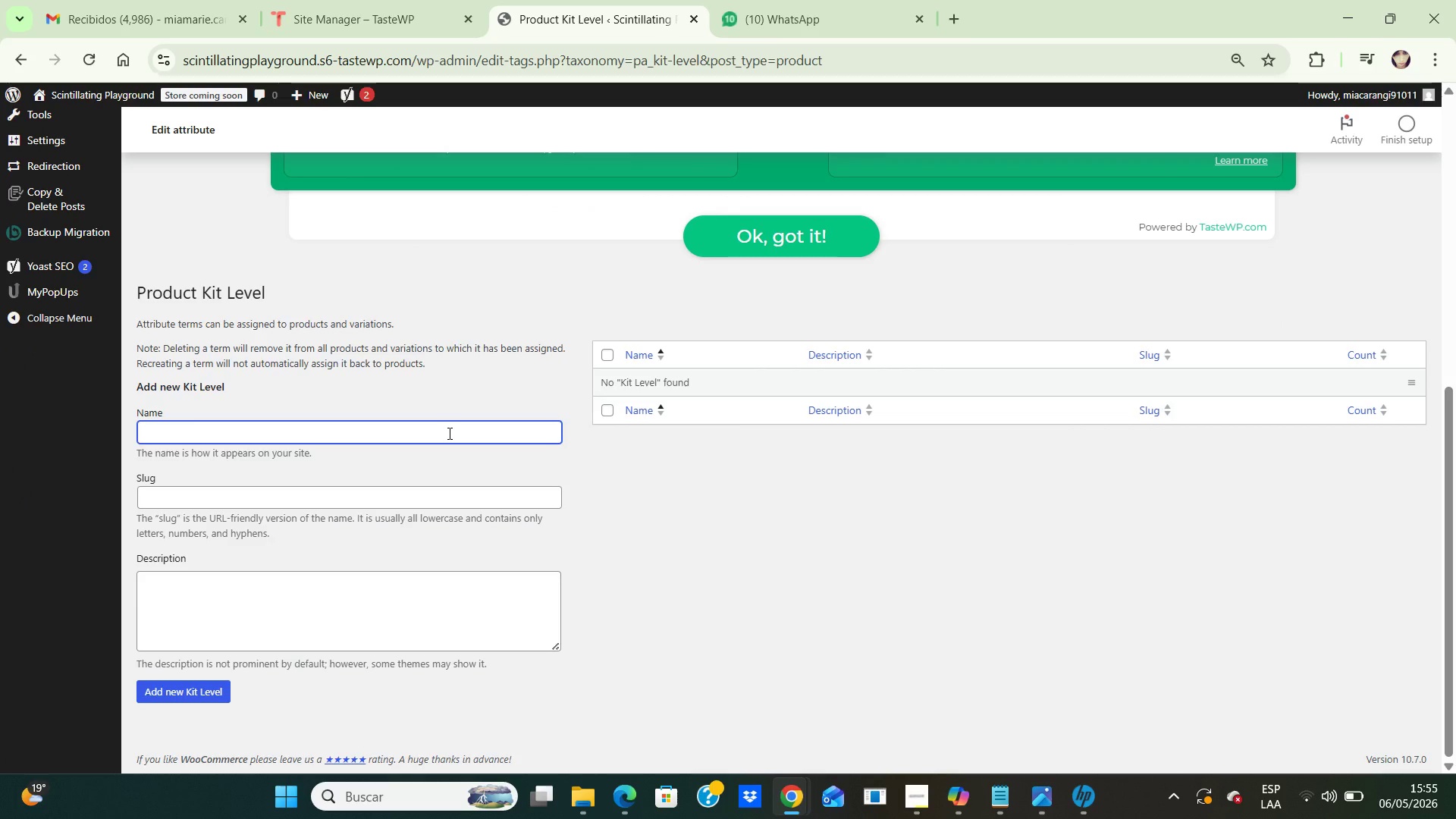 
type(State 1 Street)
 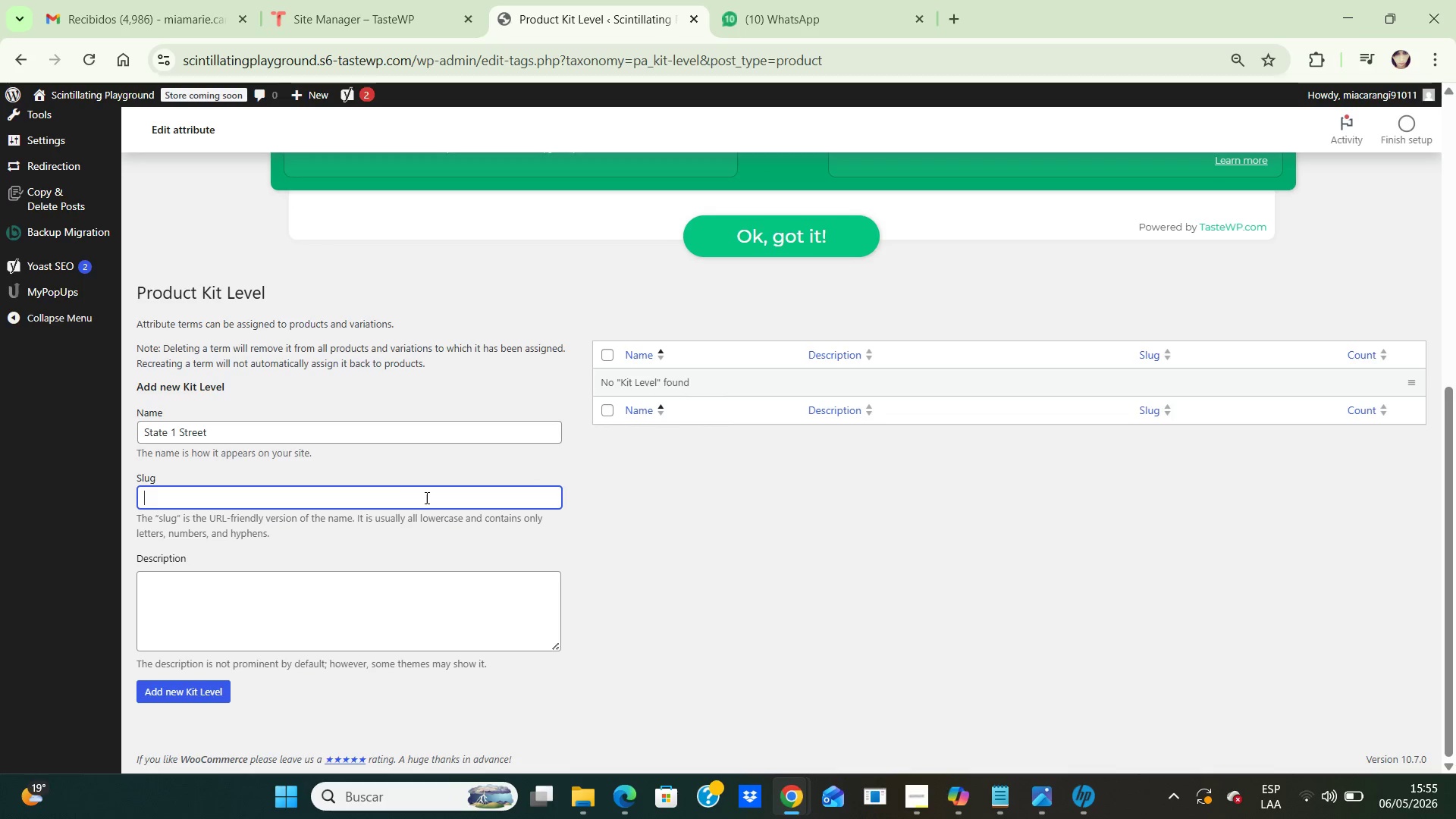 
type(stage-1-street)
 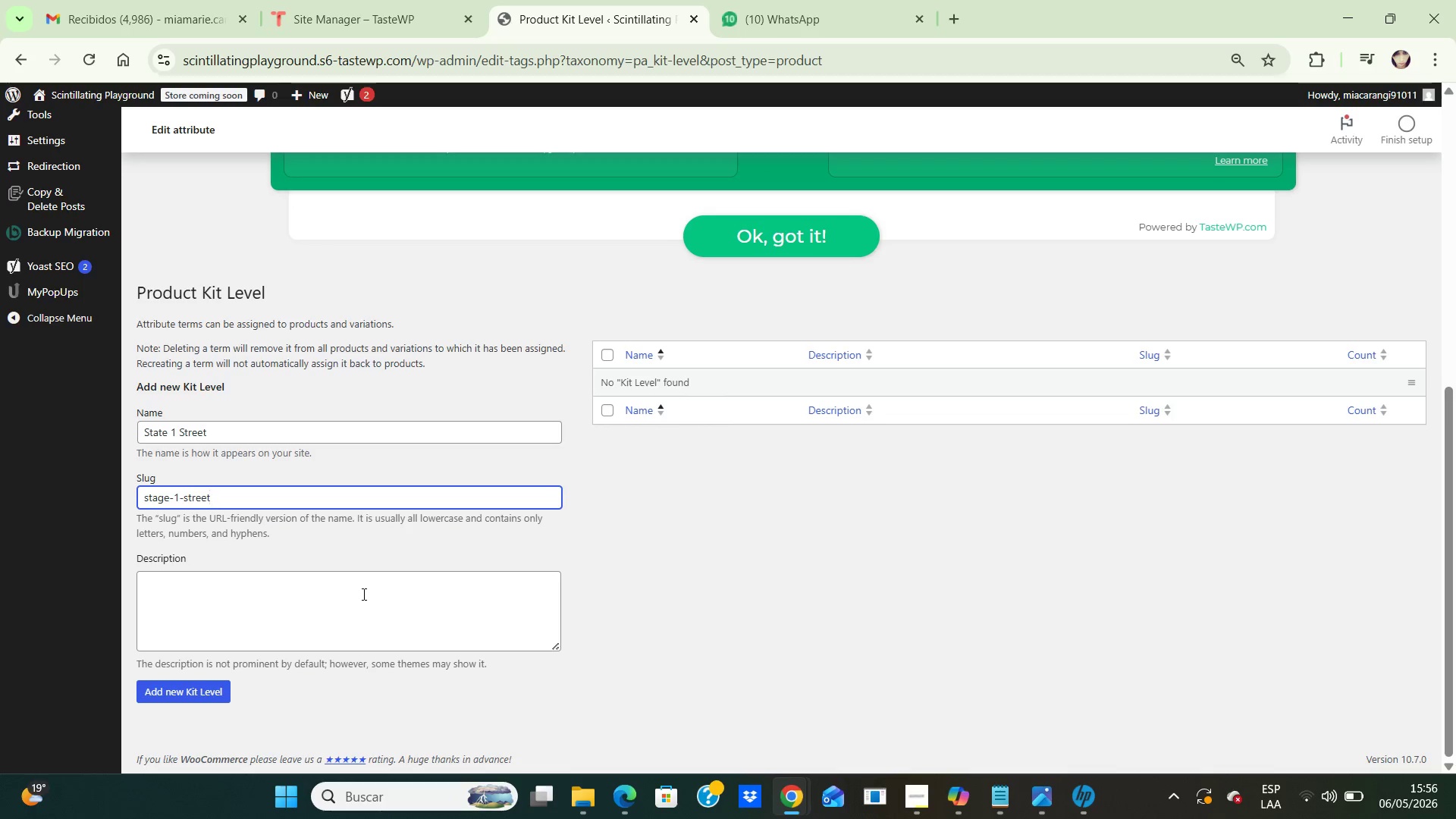 
wait(8.66)
 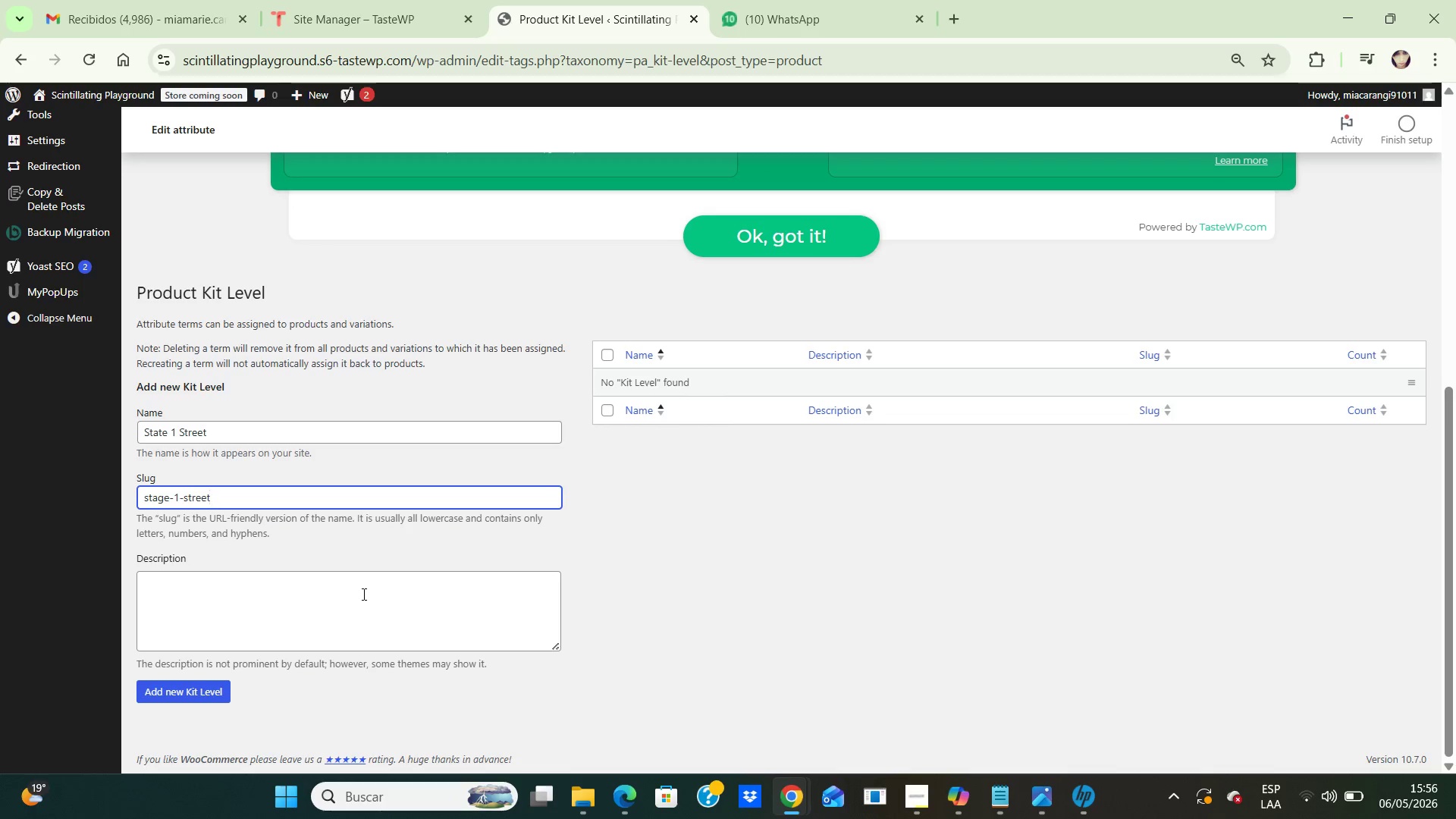 
left_click([191, 690])
 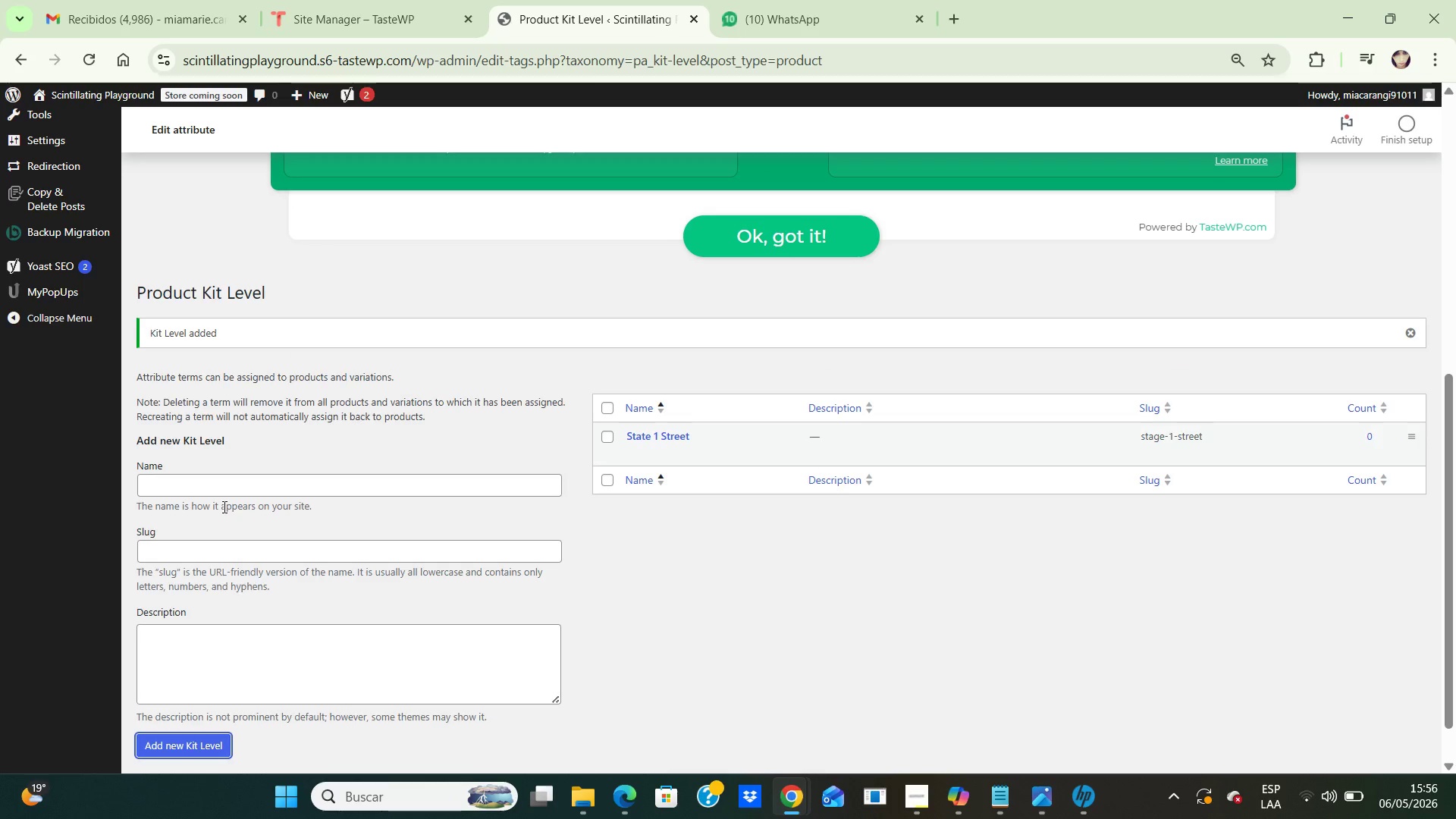 
left_click([226, 487])
 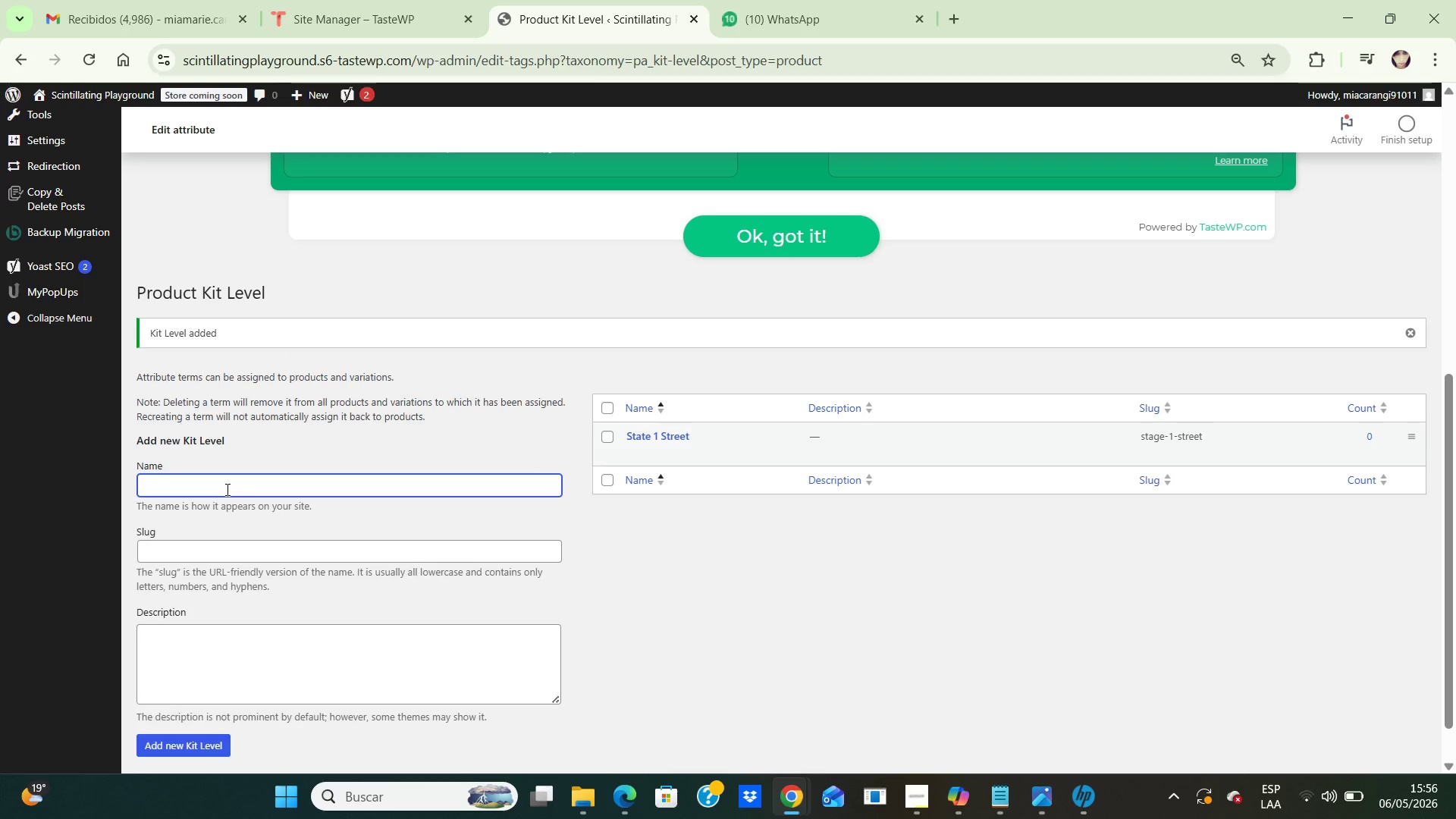 
type(Stage 2 Track)
 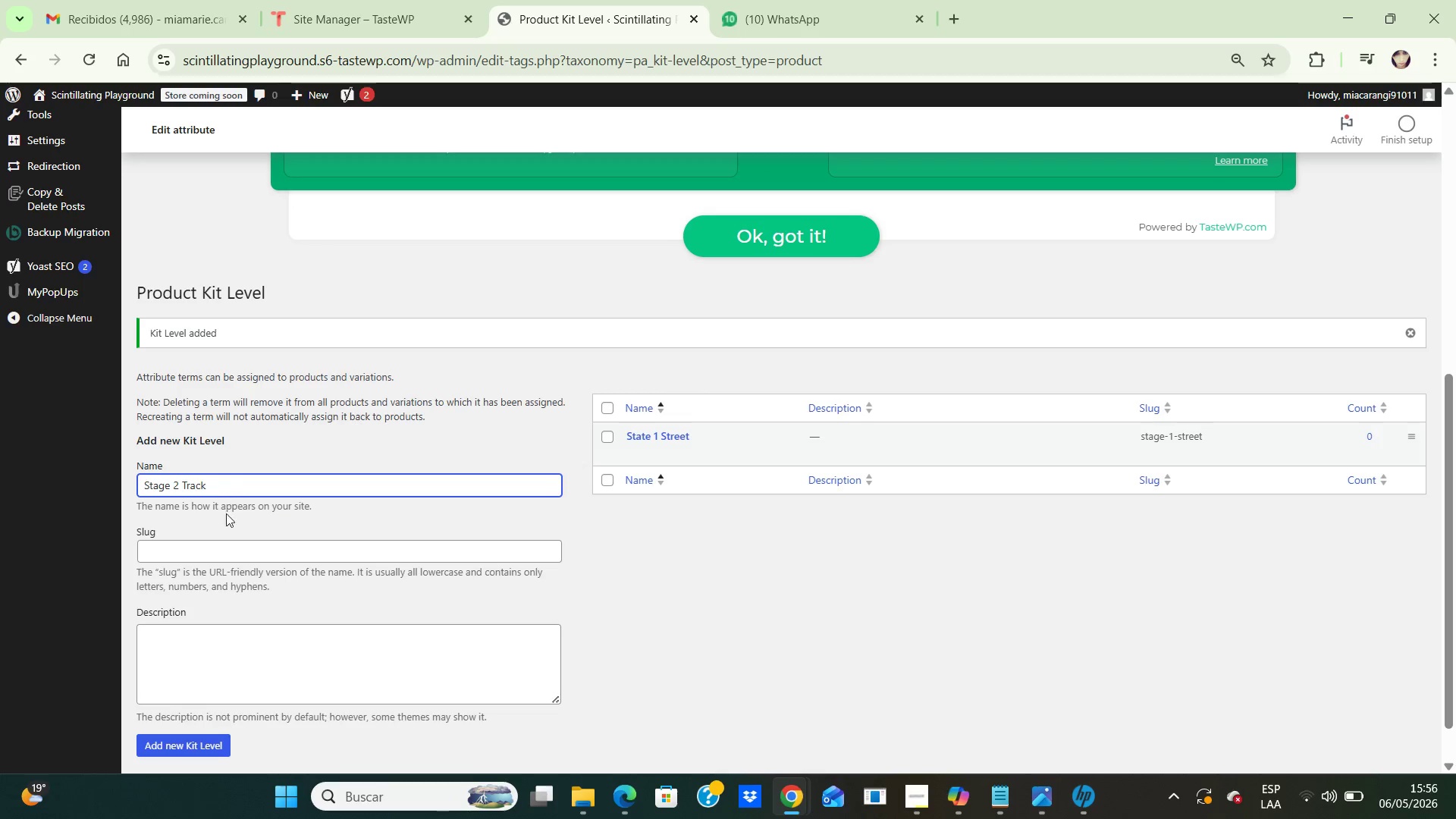 
left_click([230, 554])
 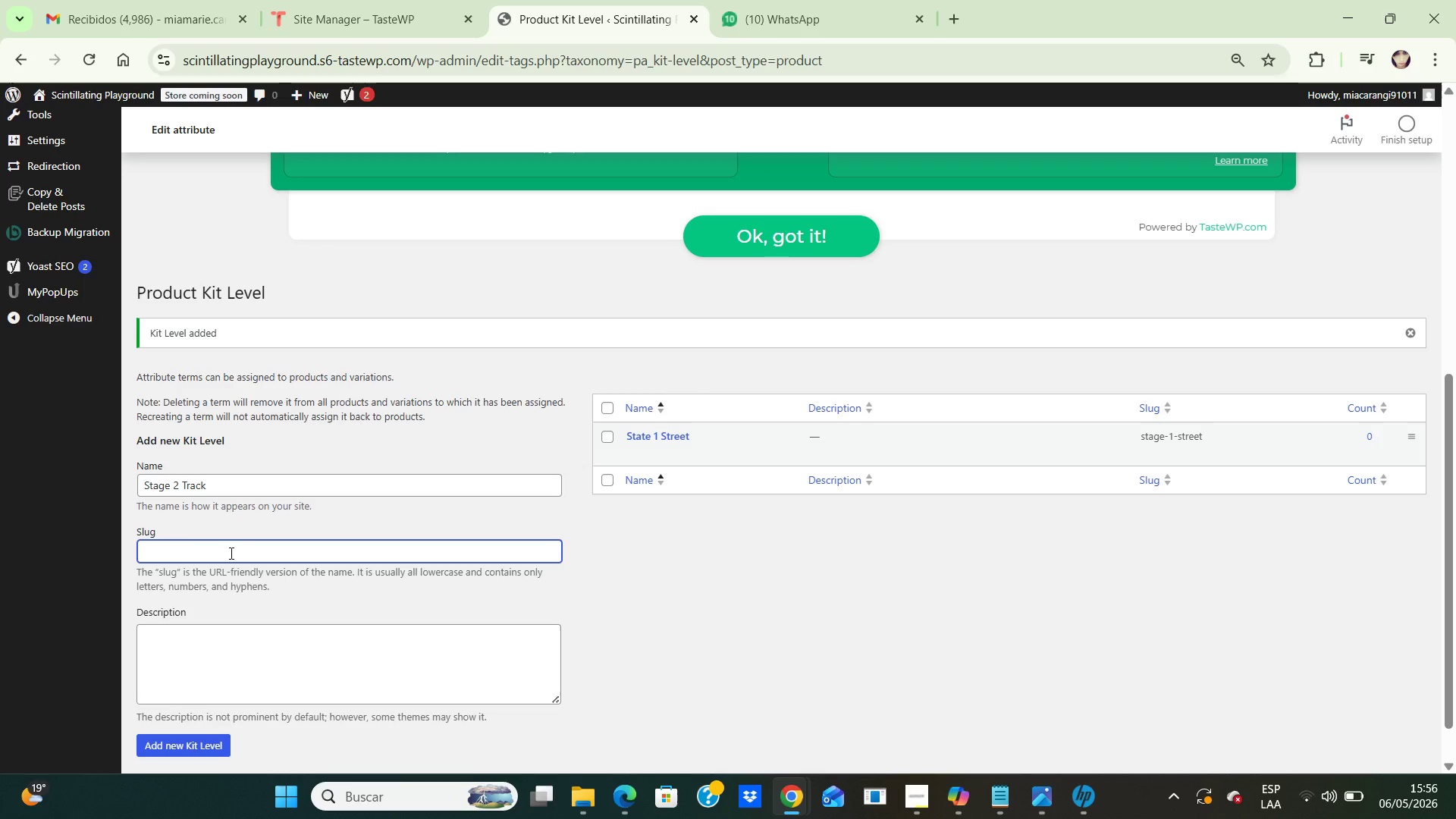 
type(stage-2-track)
 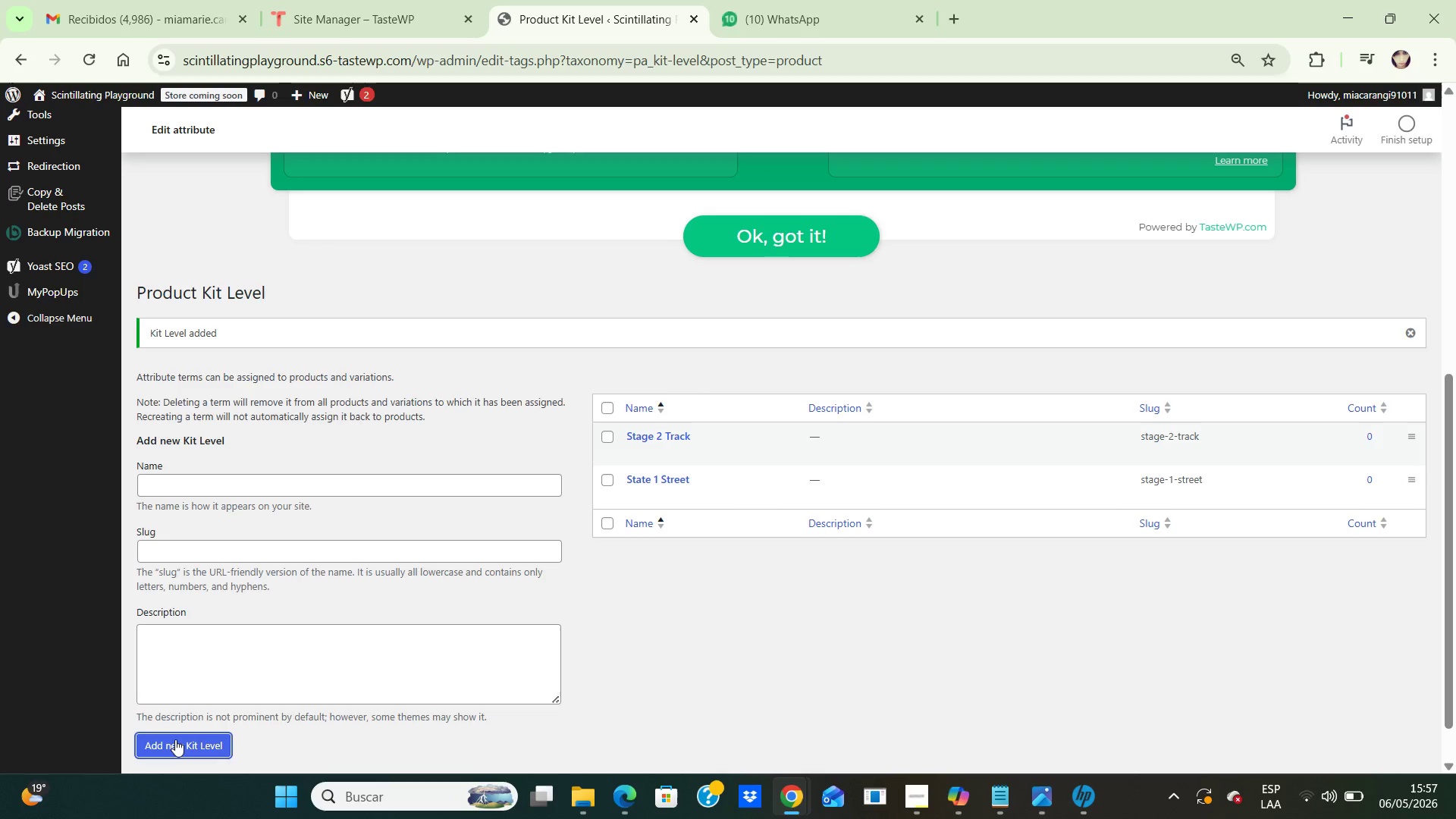 
wait(30.5)
 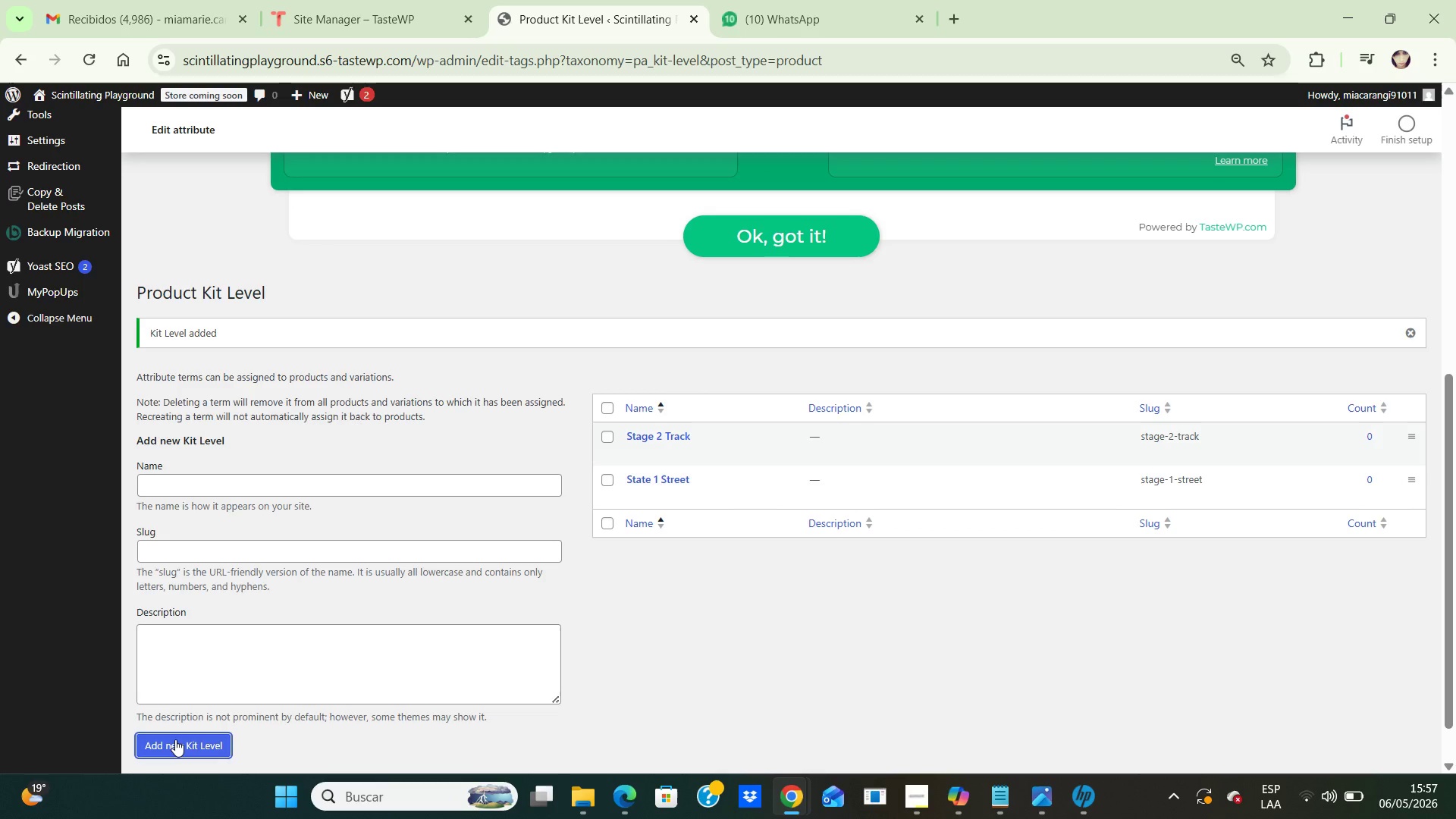 
type(OEM+Maintenance)
 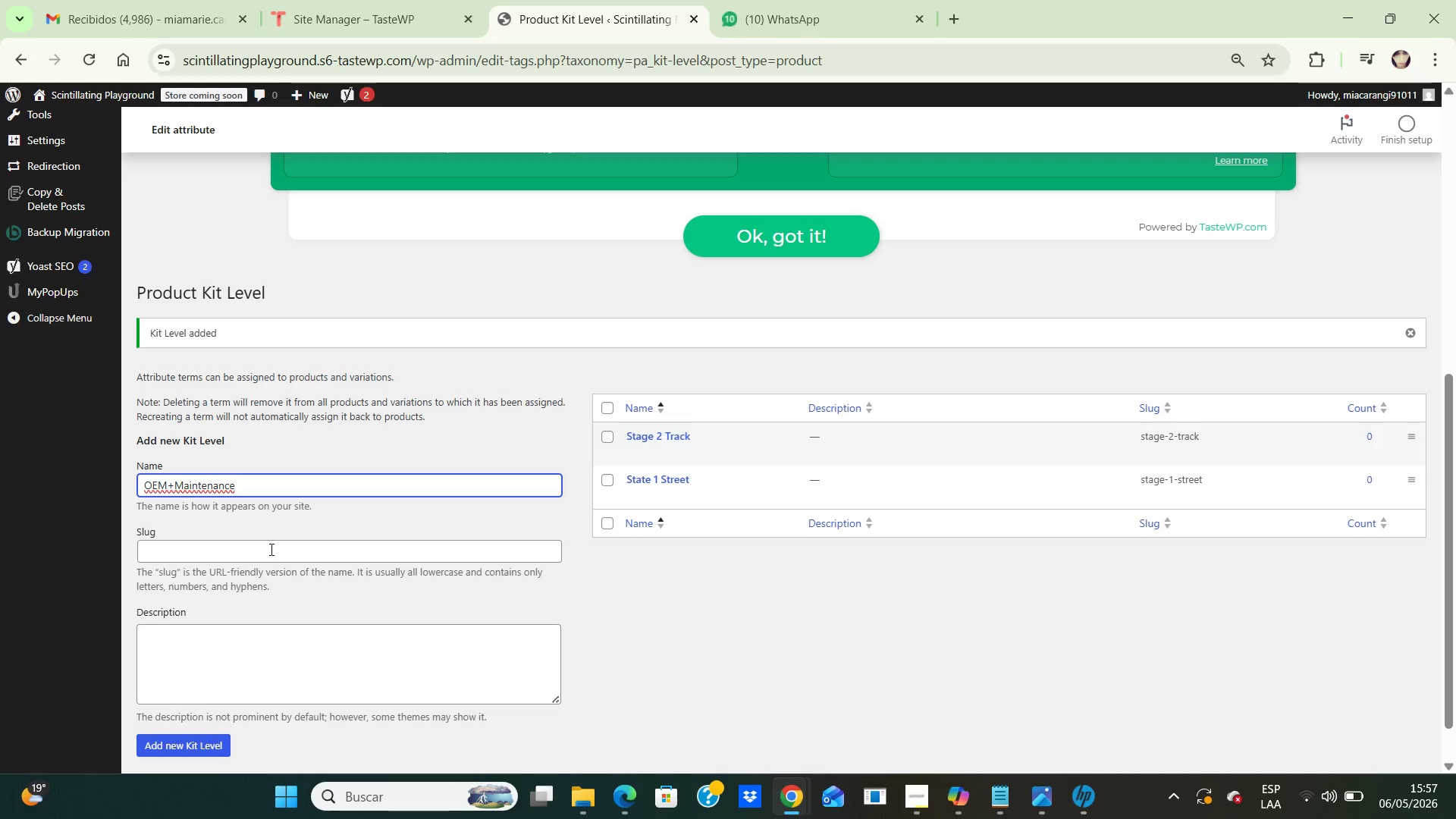 
left_click([270, 549])
 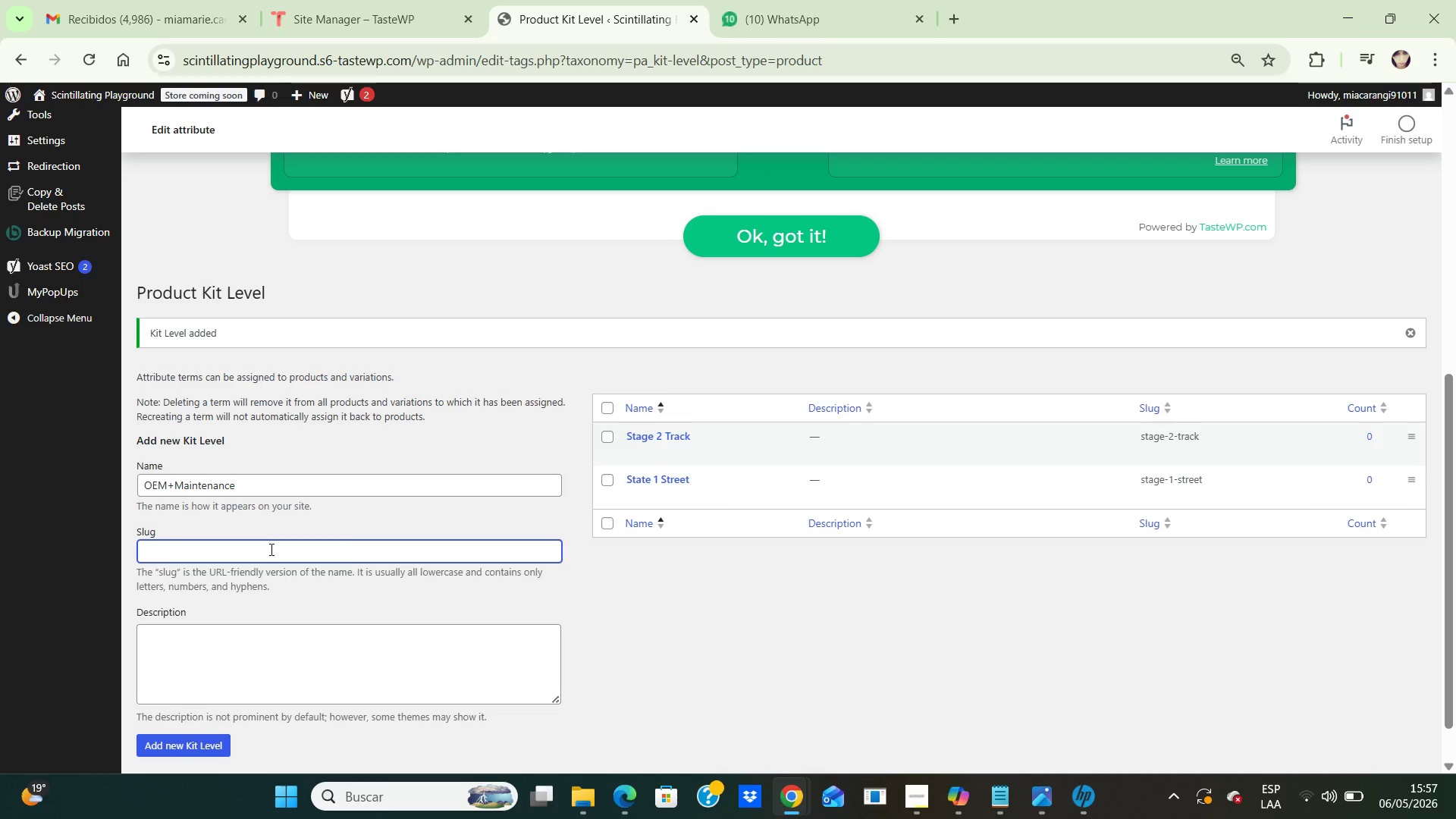 
type(oem-maintenance)
 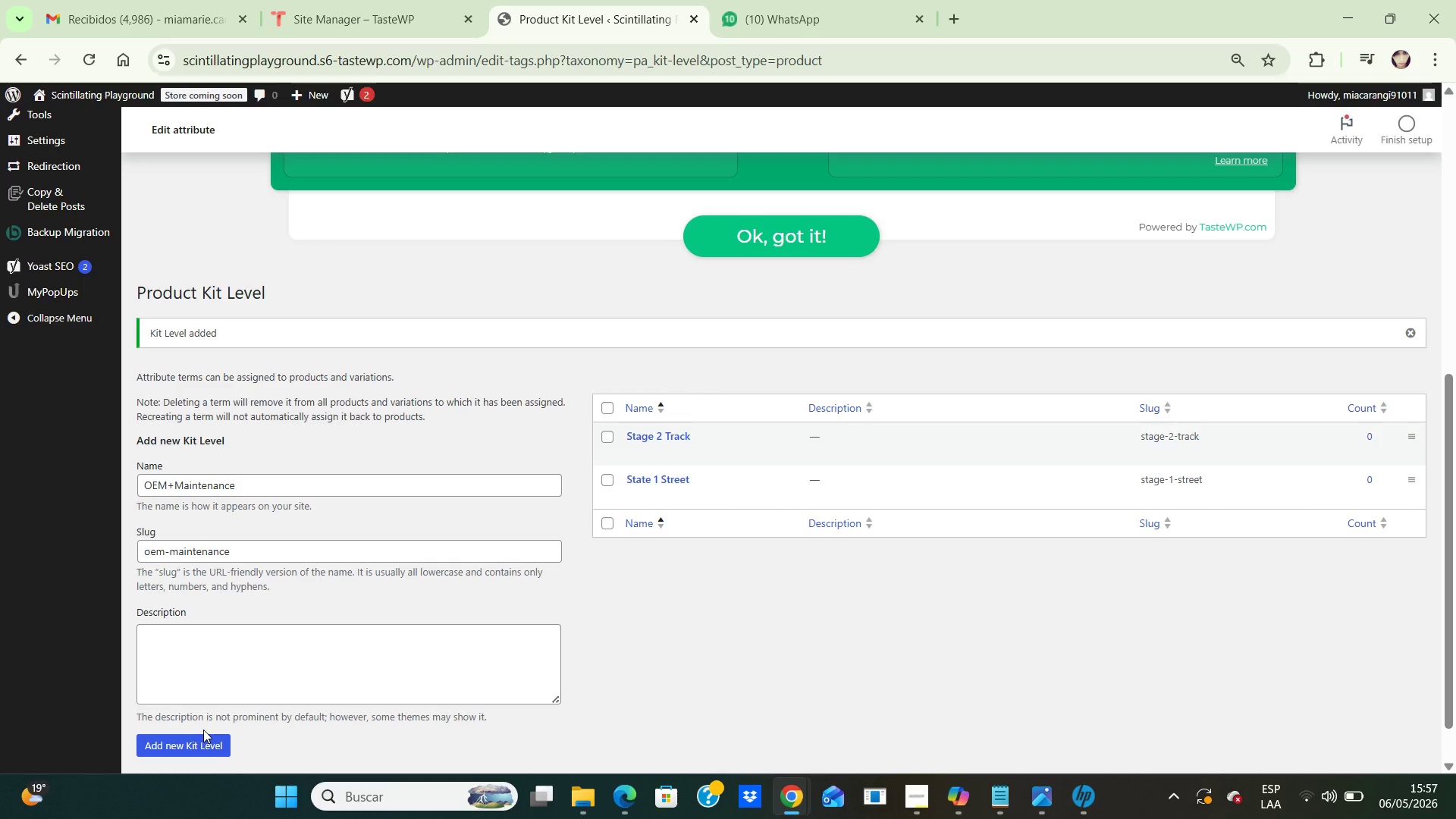 
wait(13.38)
 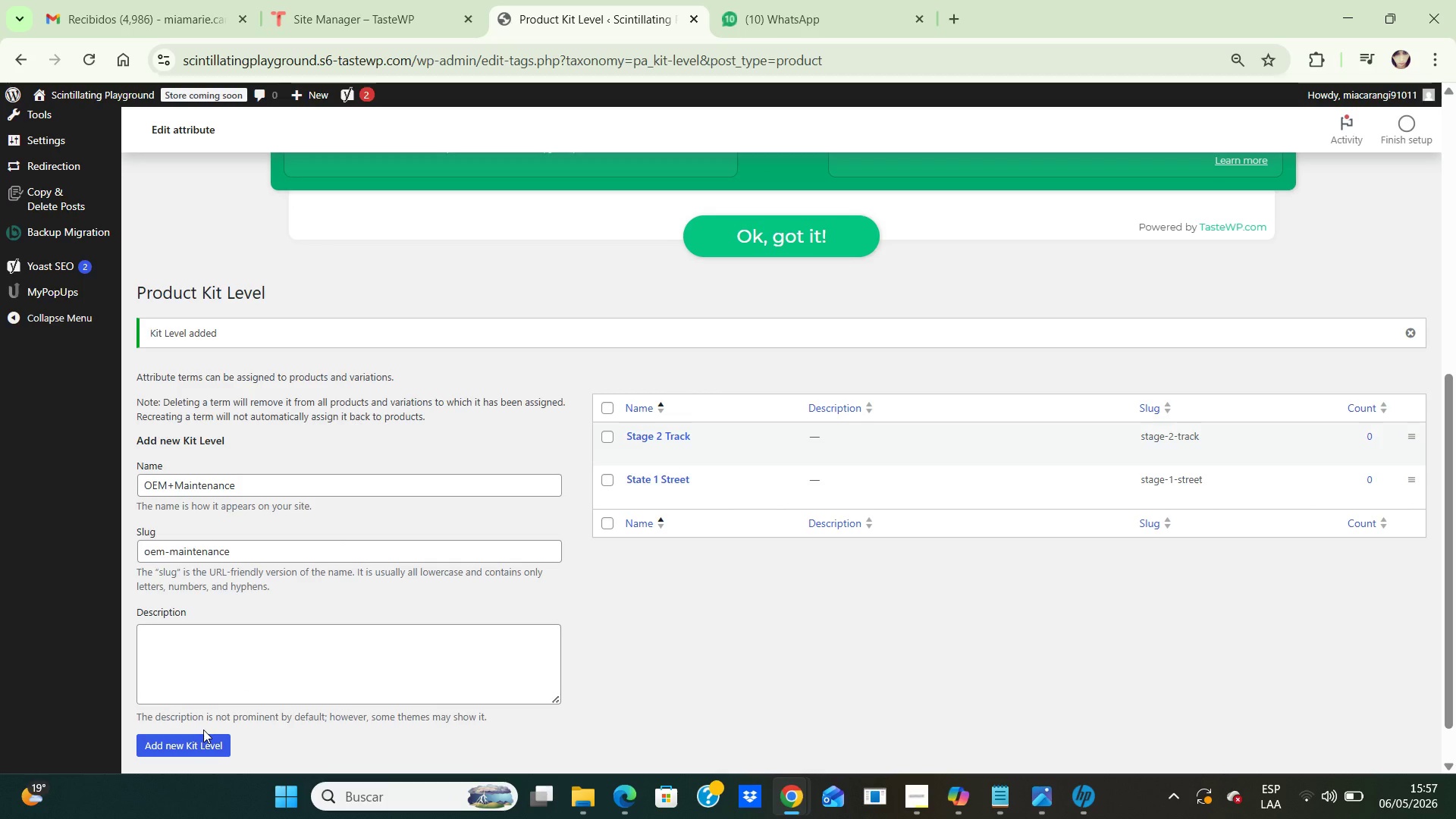 
left_click([190, 744])
 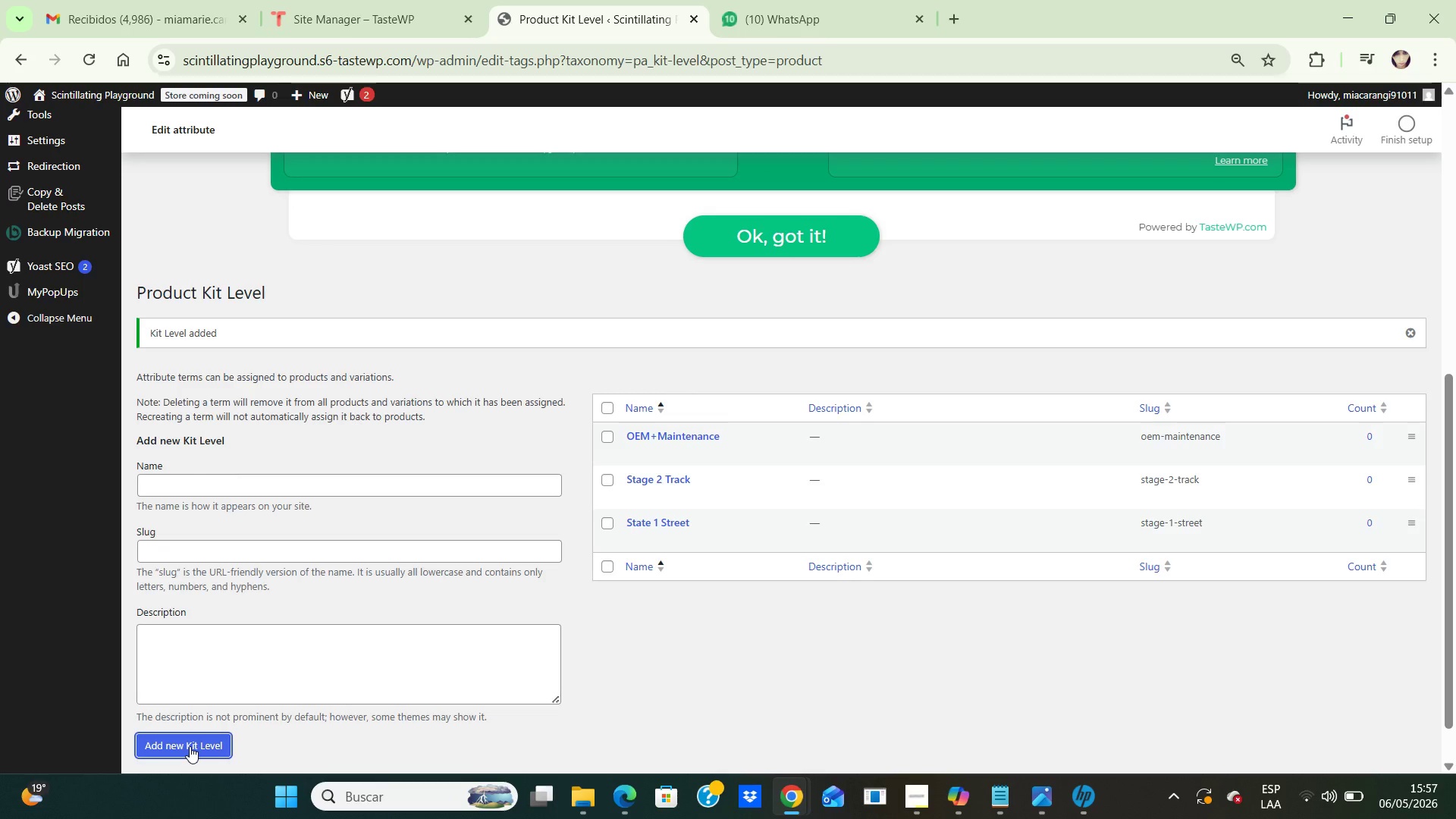 
wait(10.81)
 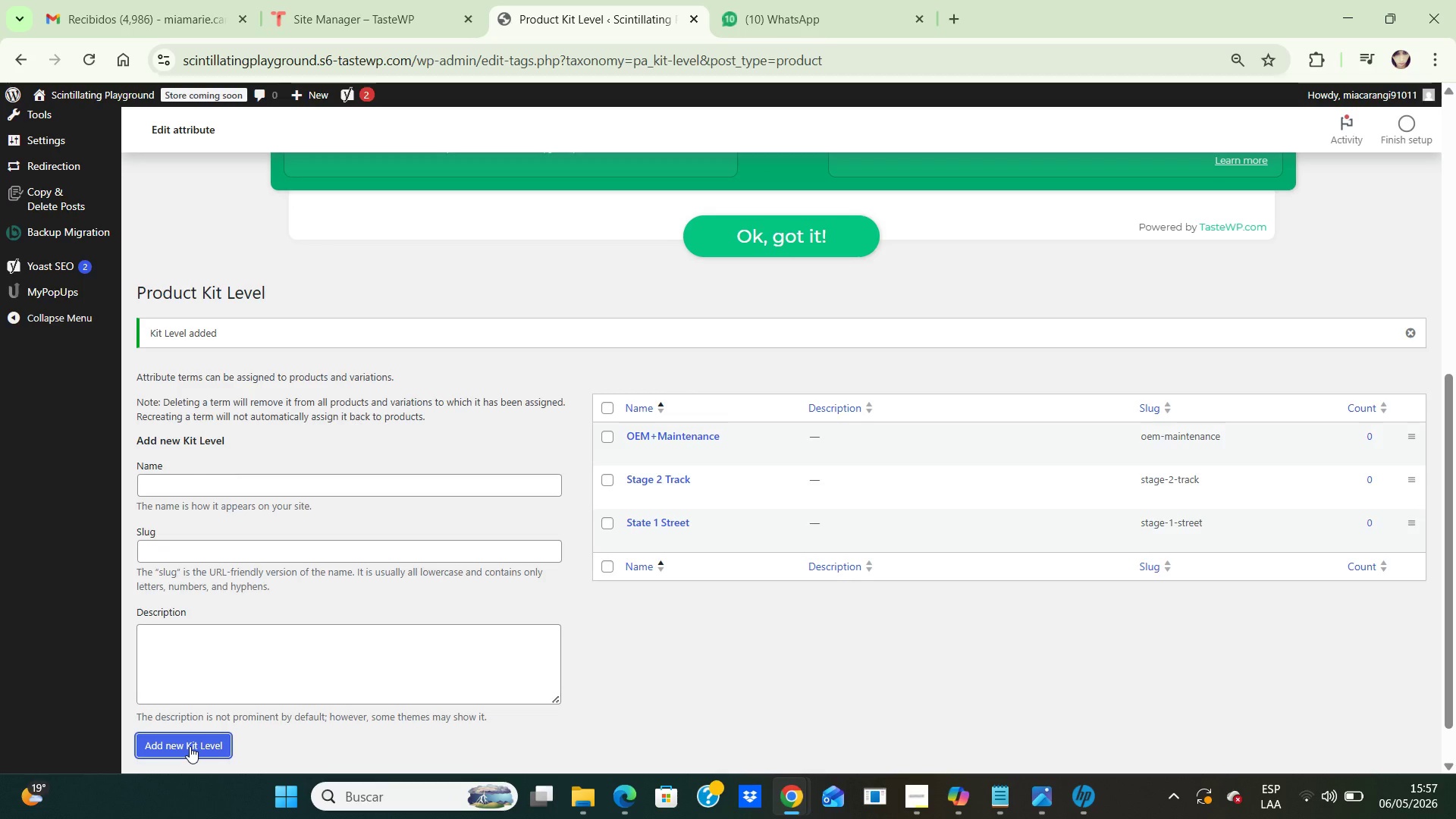 
left_click([233, 485])
 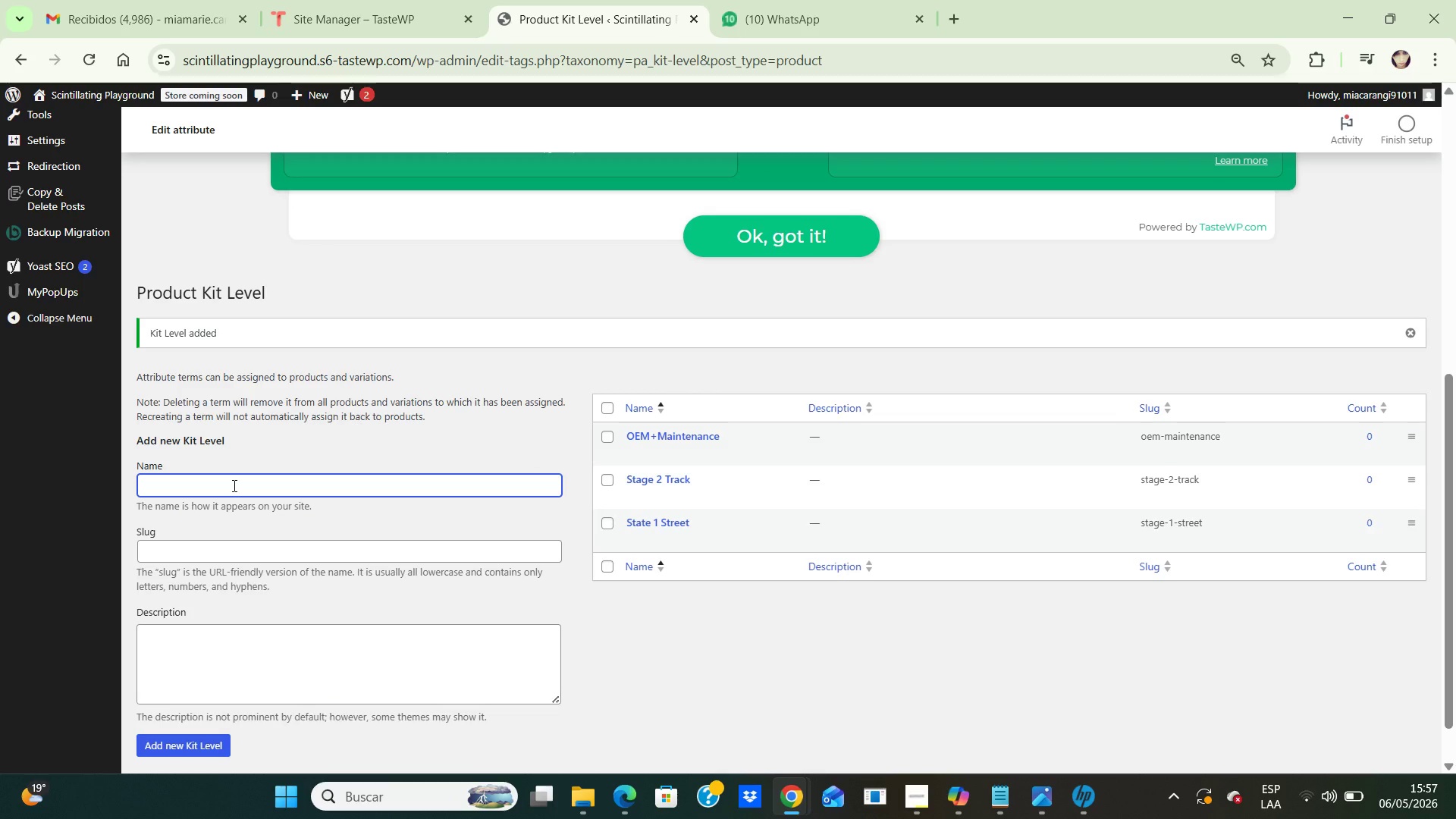 
type(Track )
key(Backspace)
type(-Ready)
 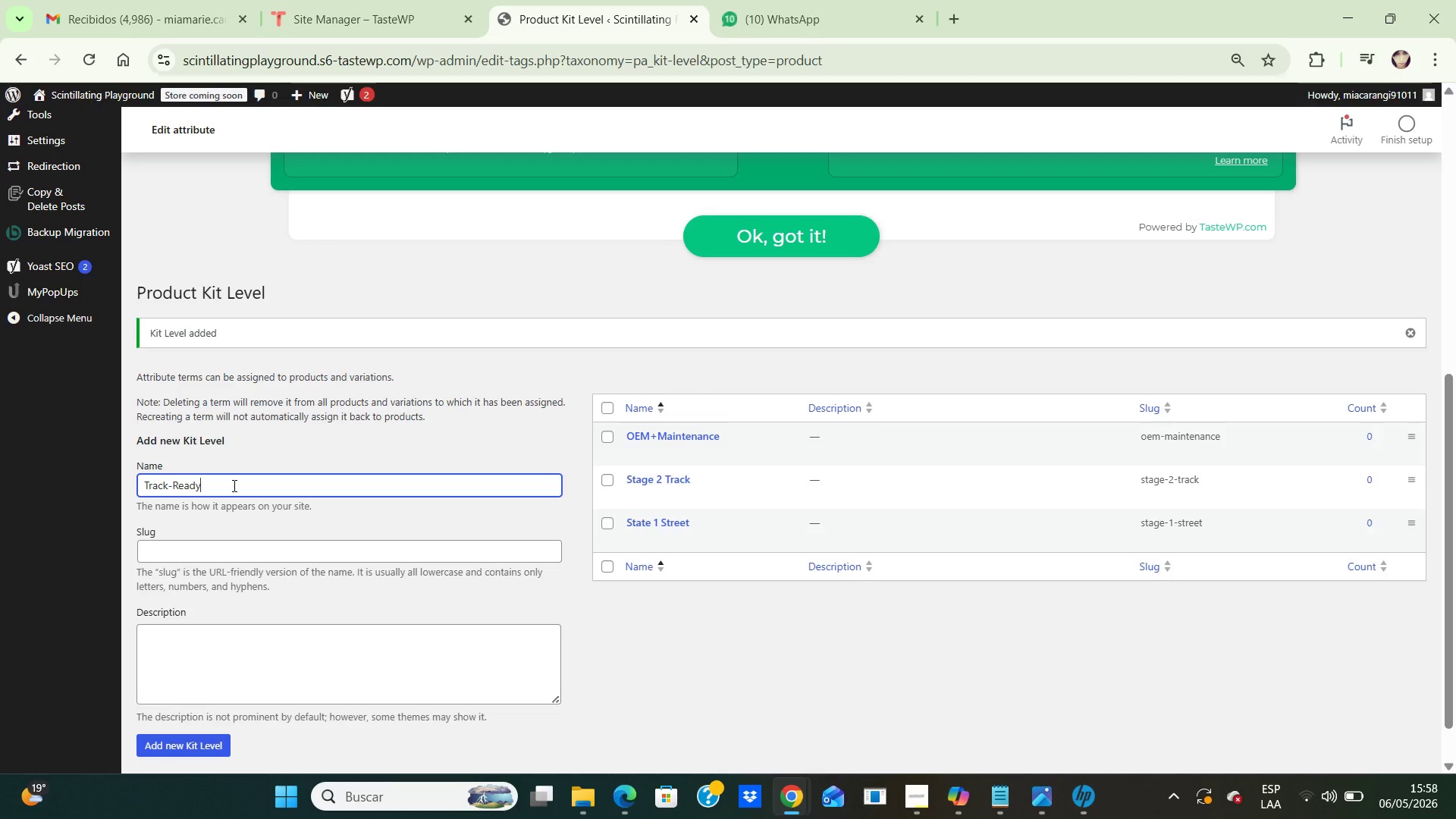 
key(Backspace)
key(Backspace)
key(Backspace)
key(Backspace)
key(Backspace)
key(Backspace)
type( Ready Service)
 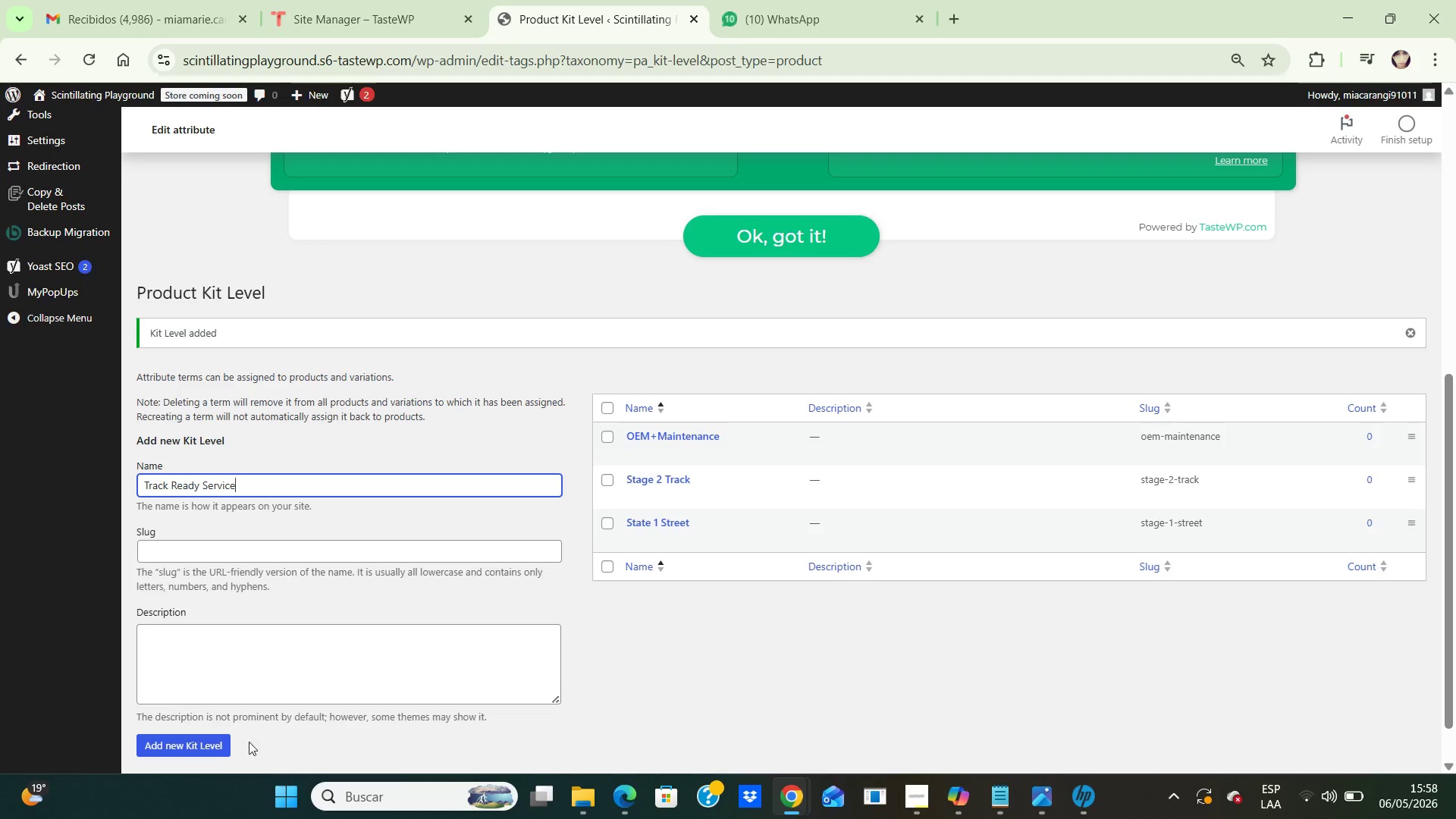 
left_click([302, 550])
 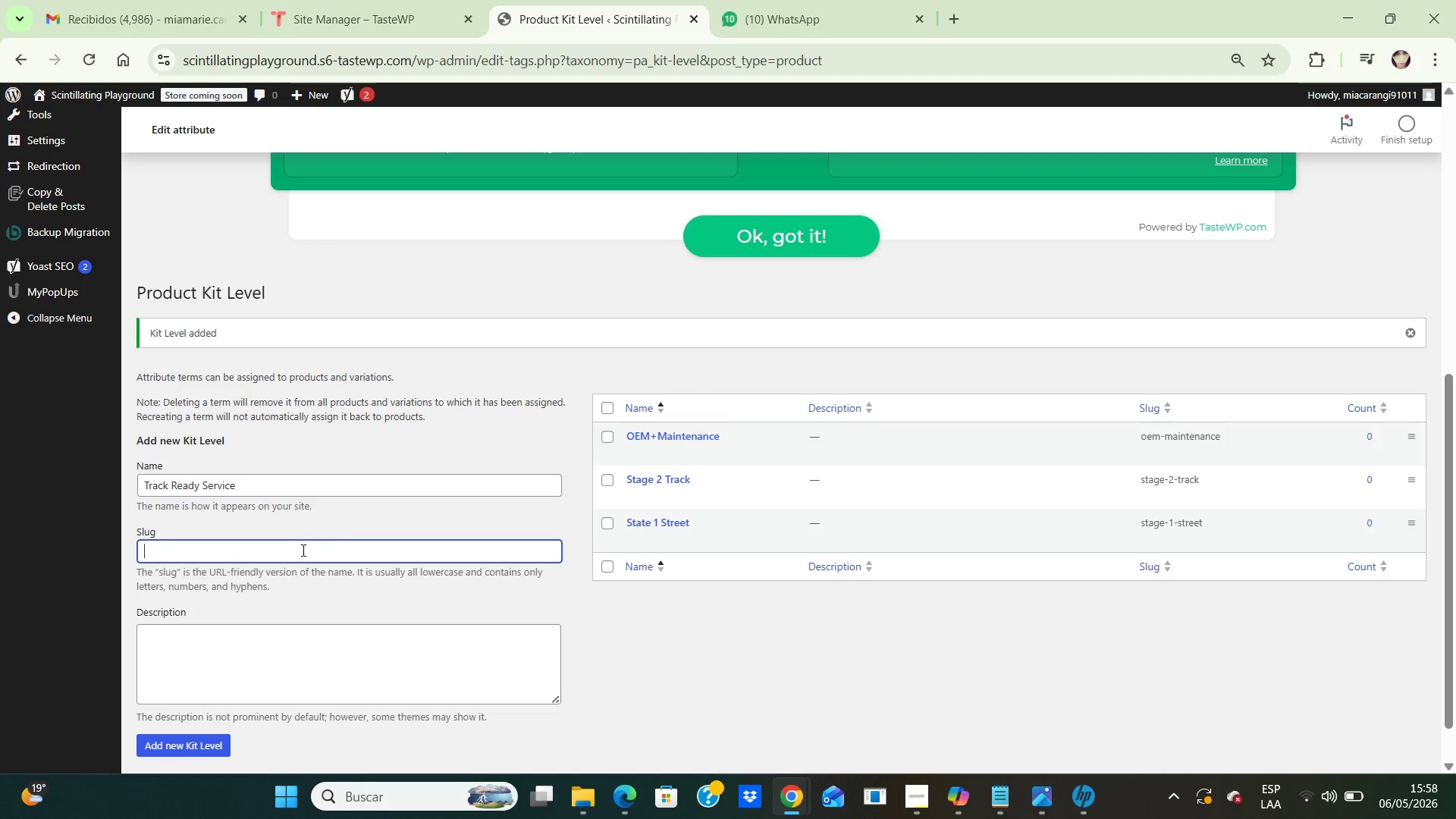 
type(track-rready-service)
 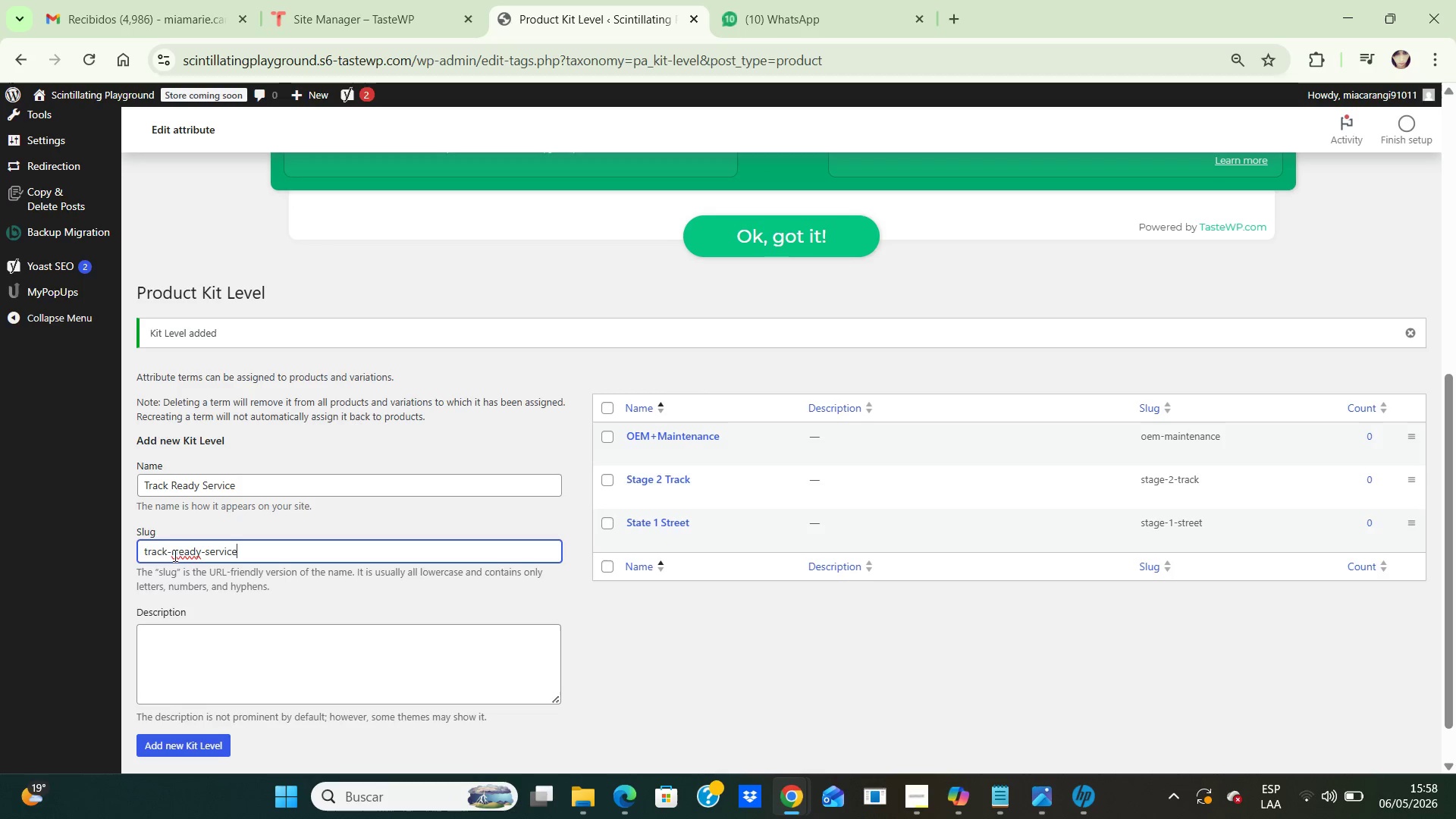 
left_click([177, 554])
 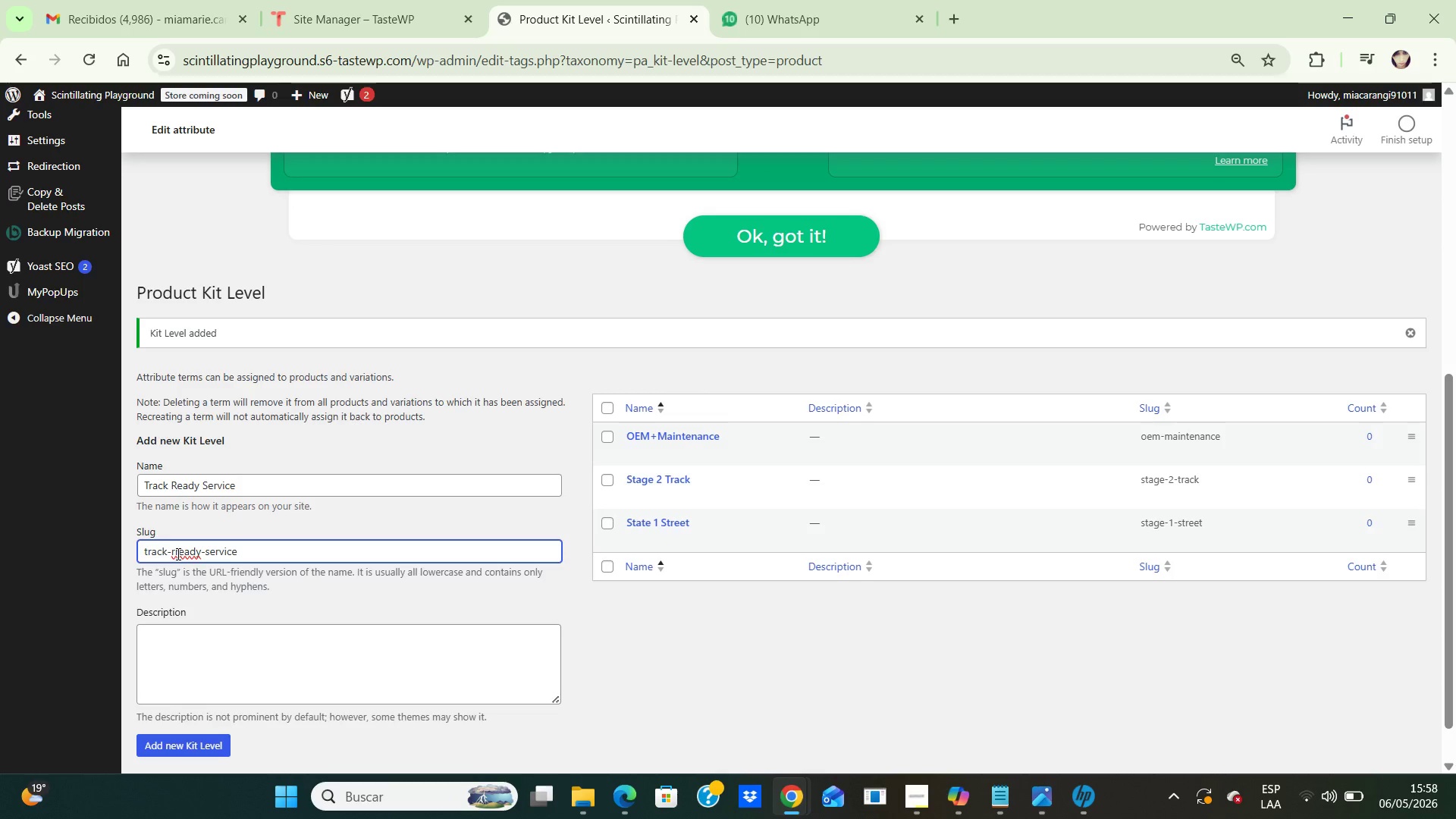 
key(Backspace)
 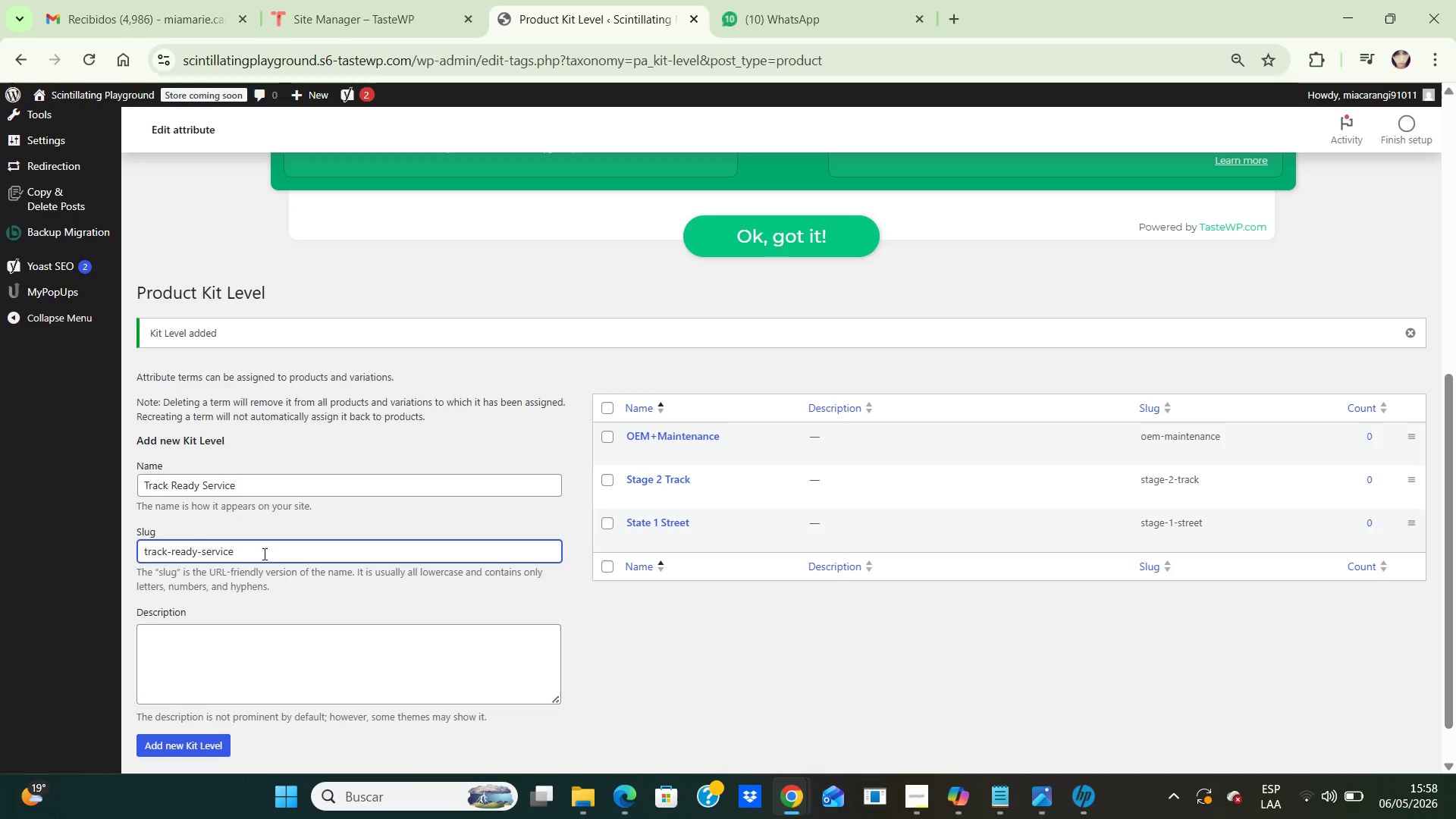 
left_click([262, 554])
 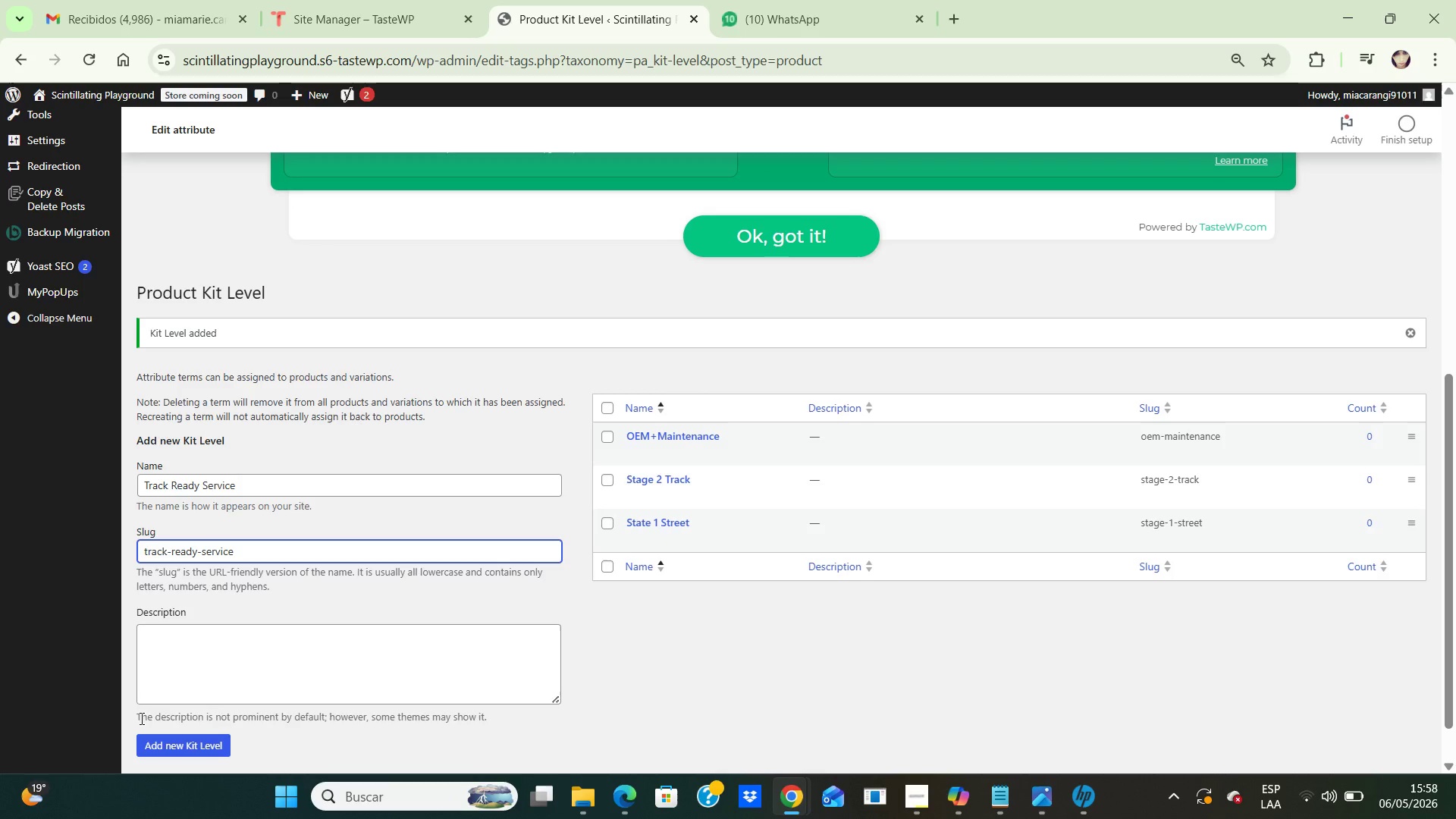 
wait(13.05)
 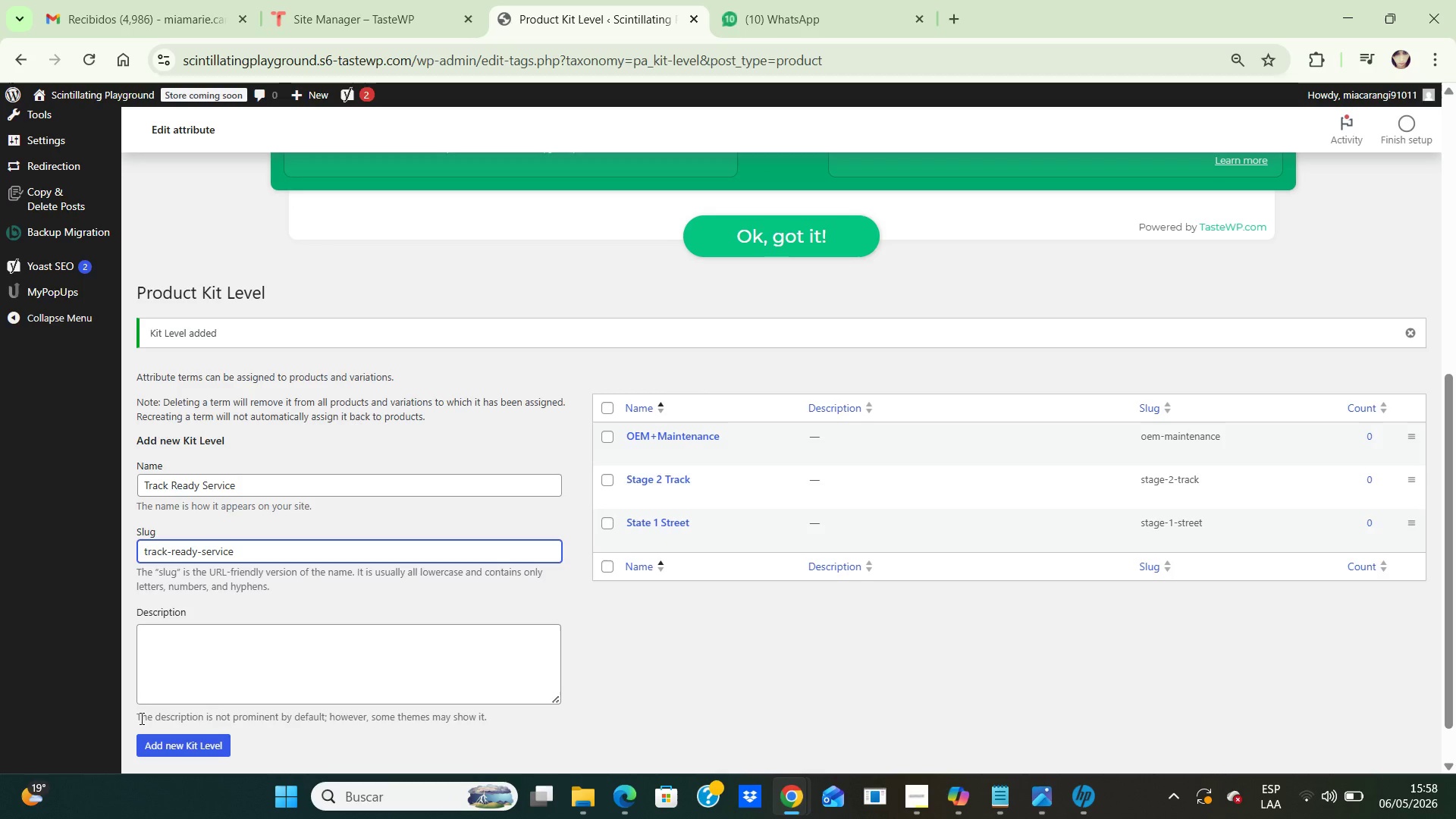 
left_click([172, 746])
 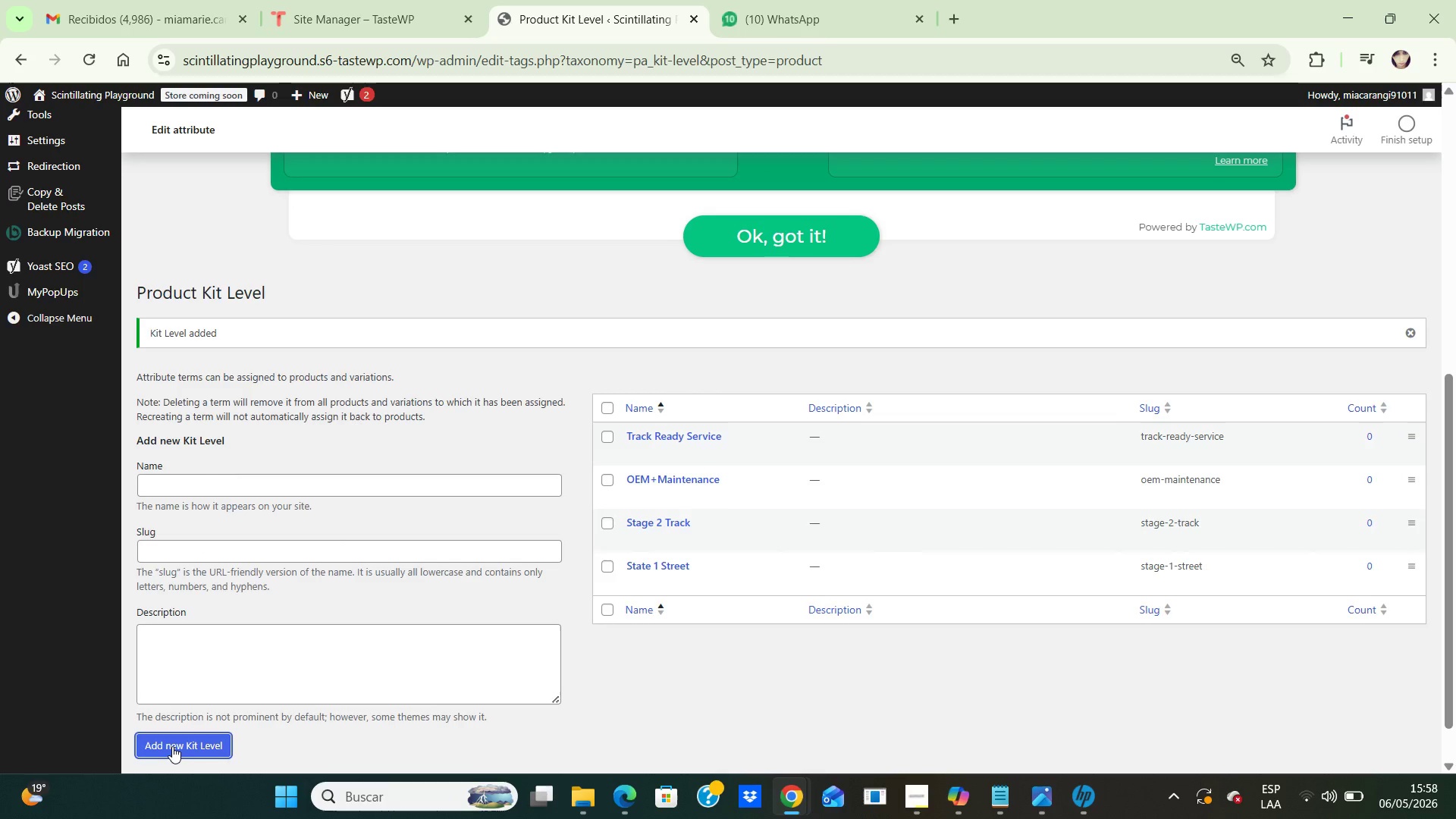 
wait(14.17)
 